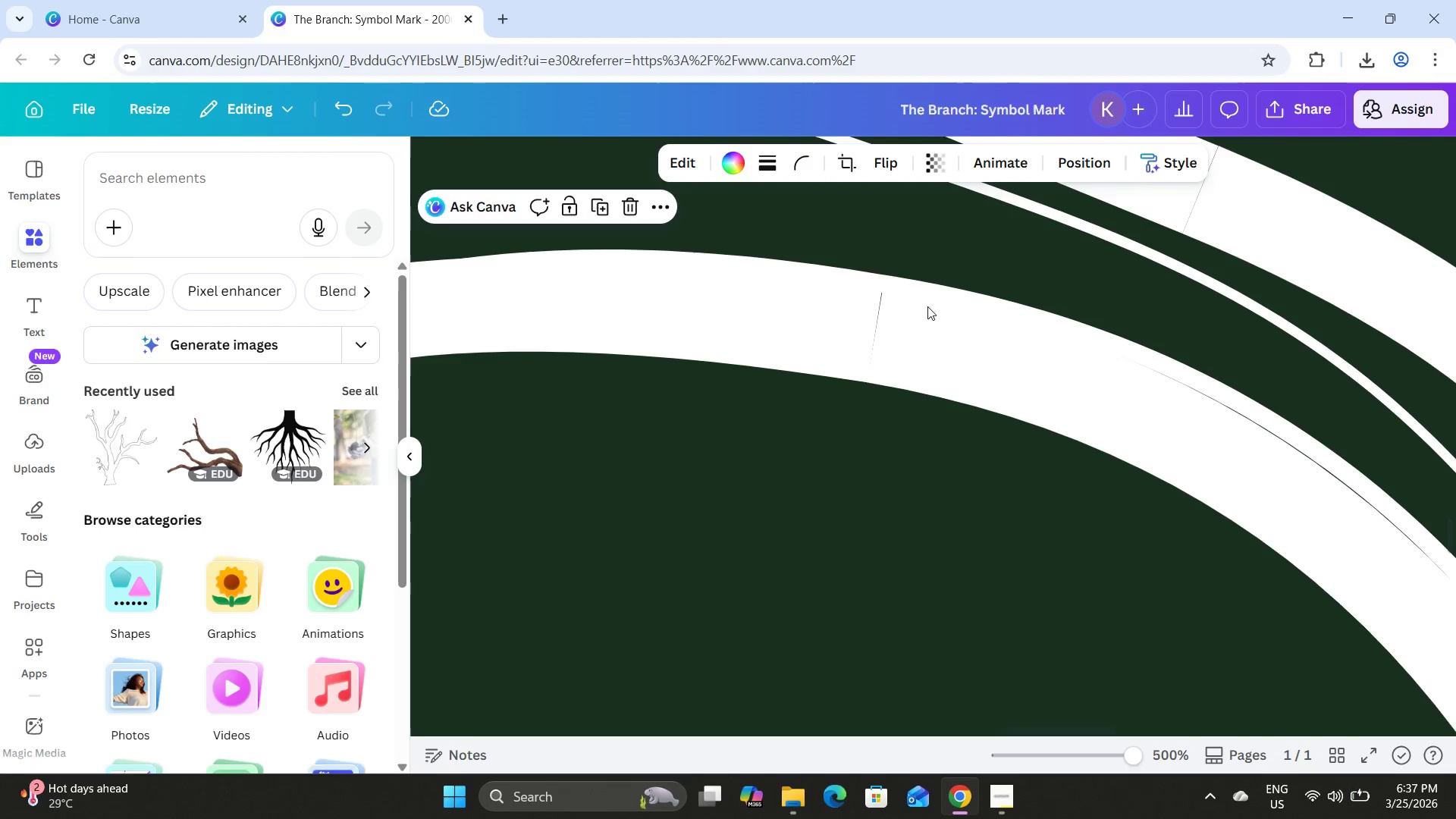 
left_click([925, 309])
 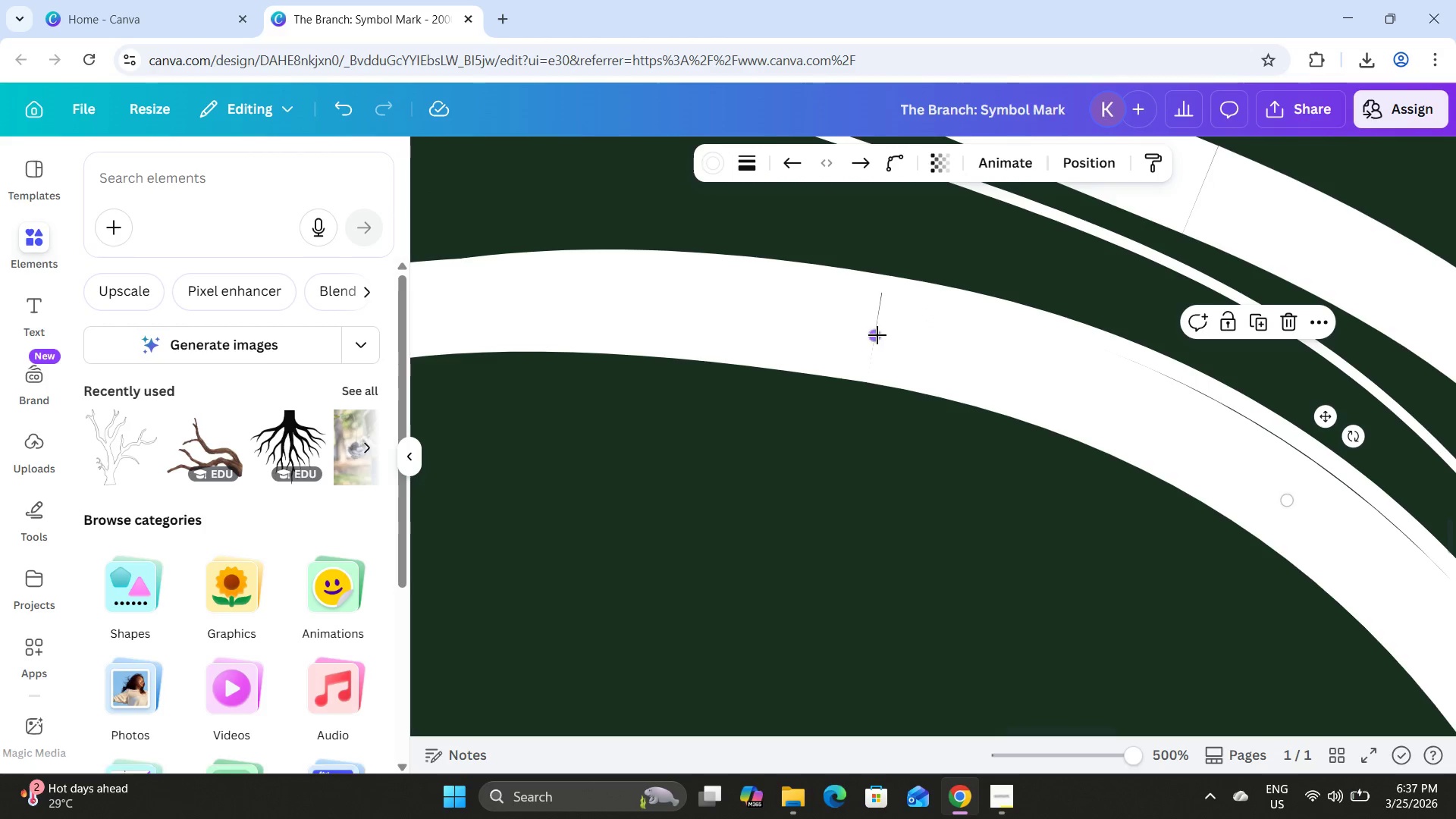 
left_click_drag(start_coordinate=[877, 335], to_coordinate=[839, 328])
 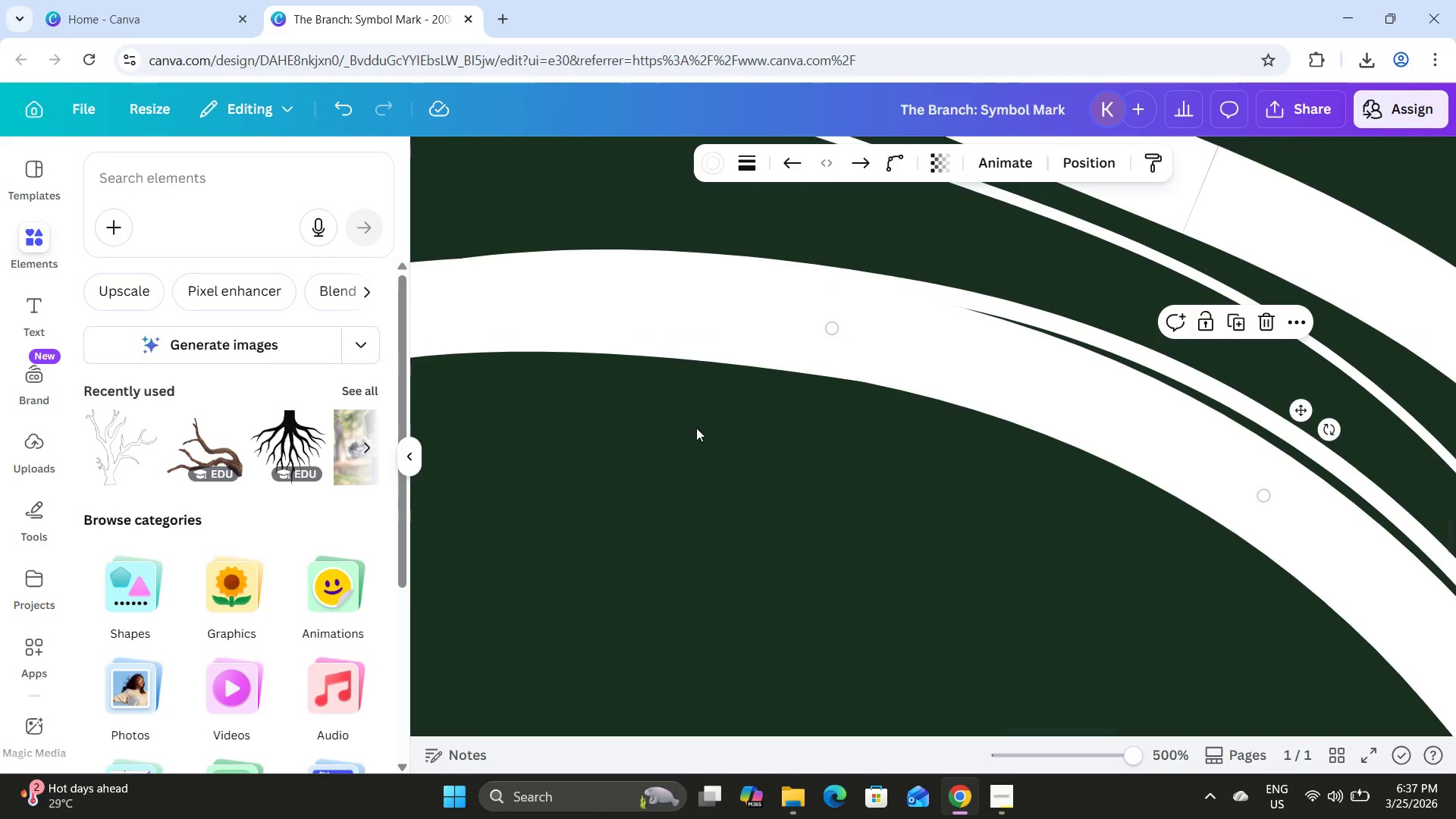 
scroll: coordinate [782, 413], scroll_direction: down, amount: 1.0
 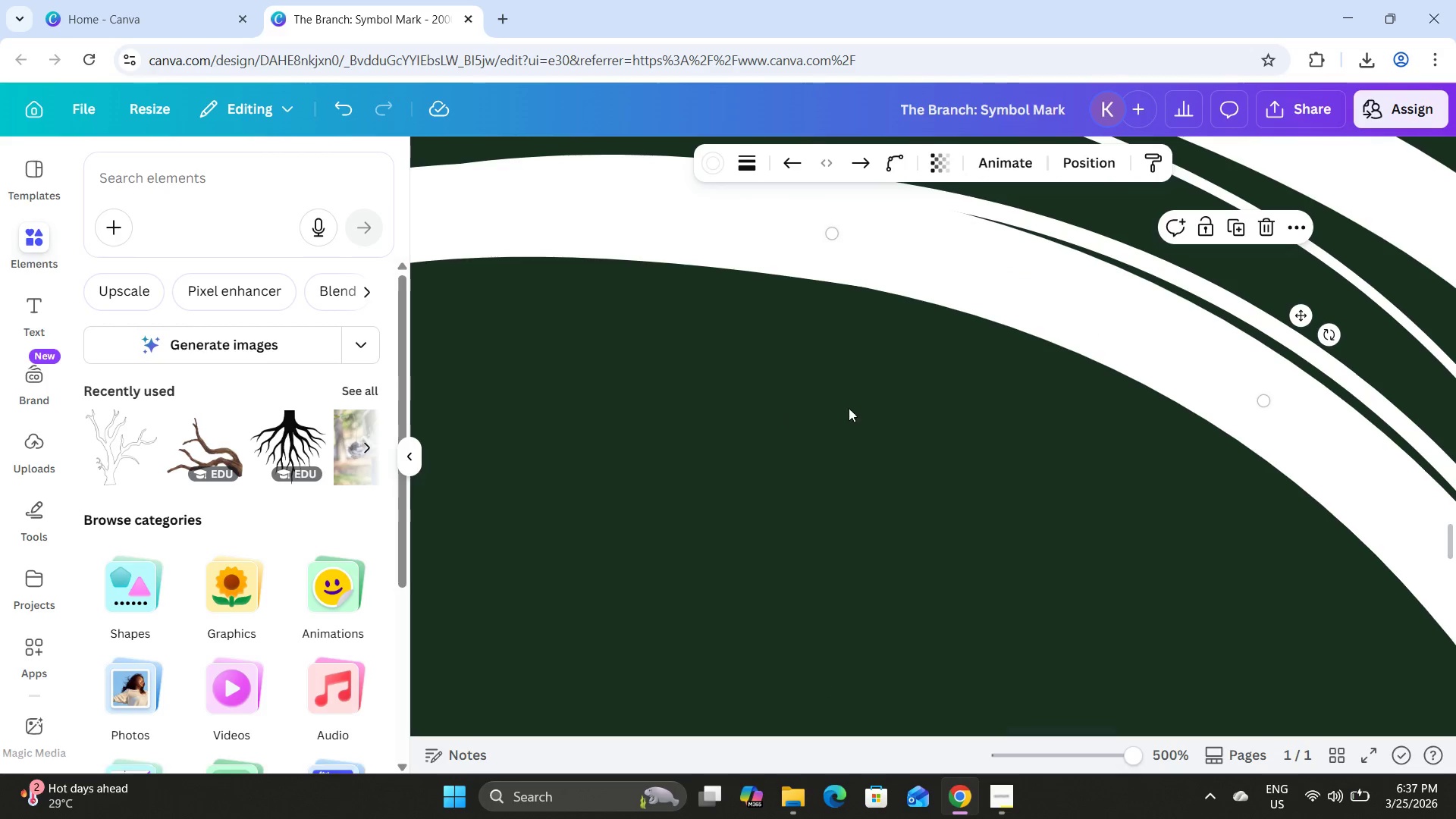 
scroll: coordinate [848, 396], scroll_direction: up, amount: 1.0
 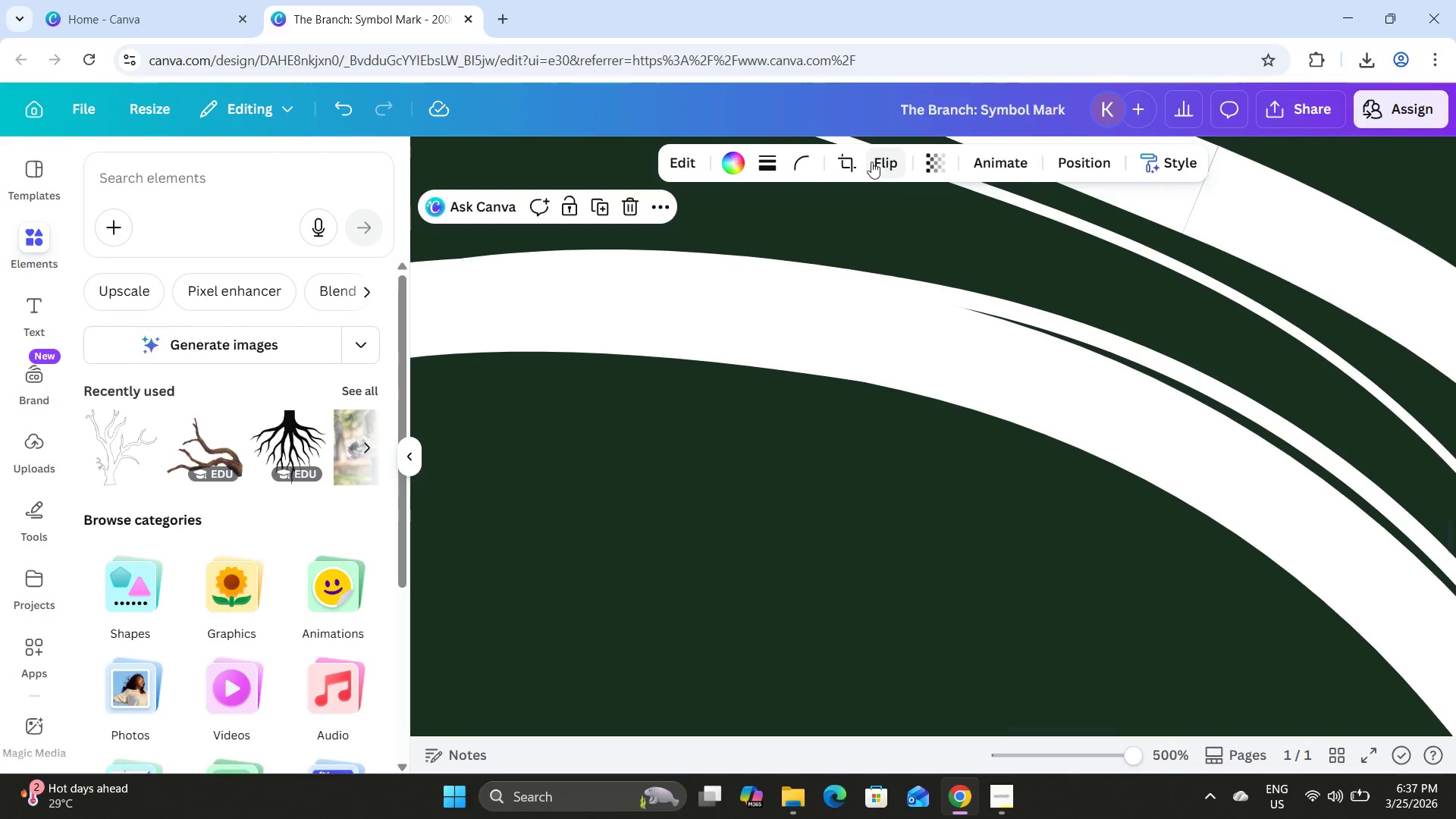 
left_click([928, 165])
 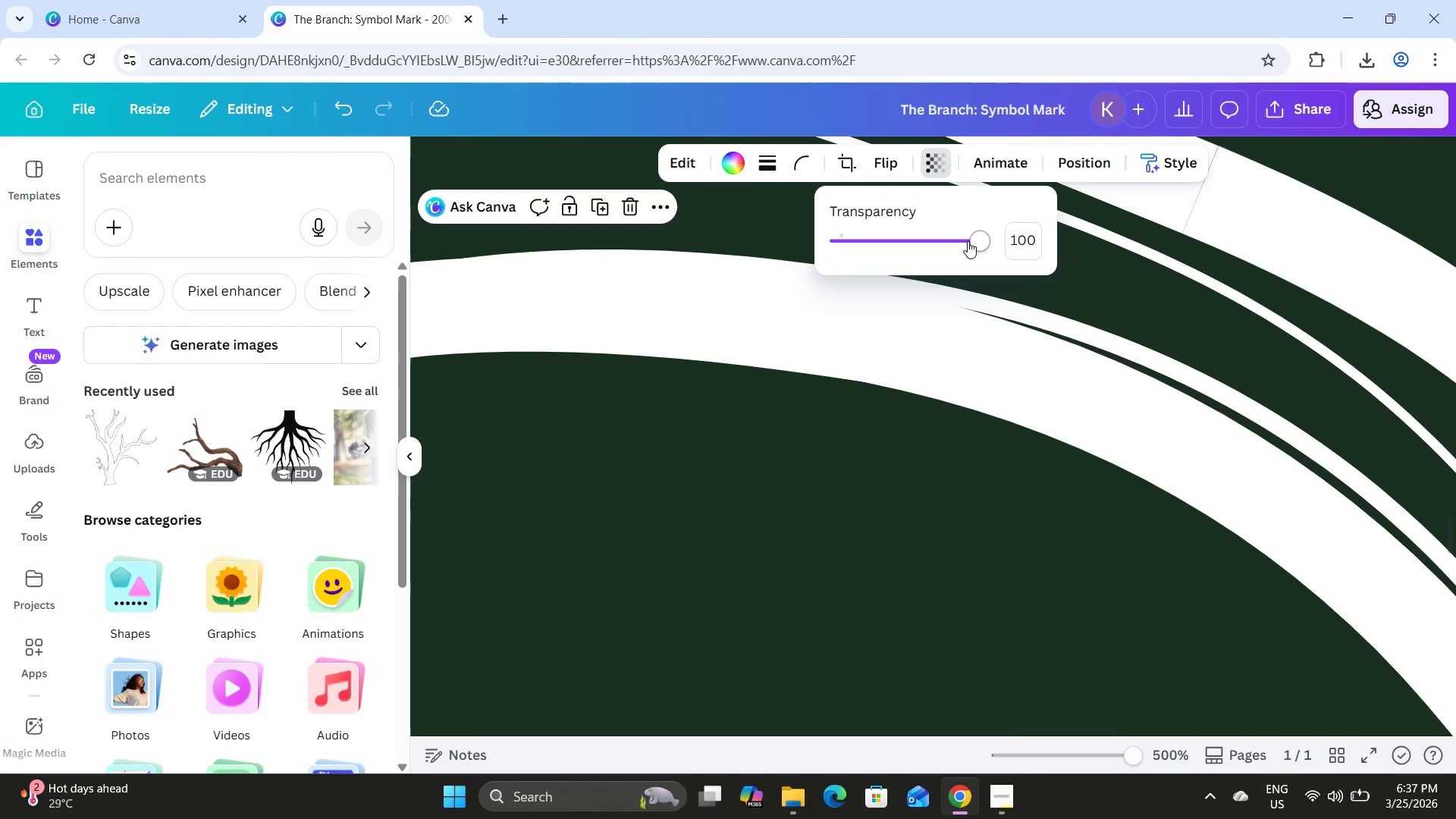 
left_click_drag(start_coordinate=[1002, 235], to_coordinate=[913, 238])
 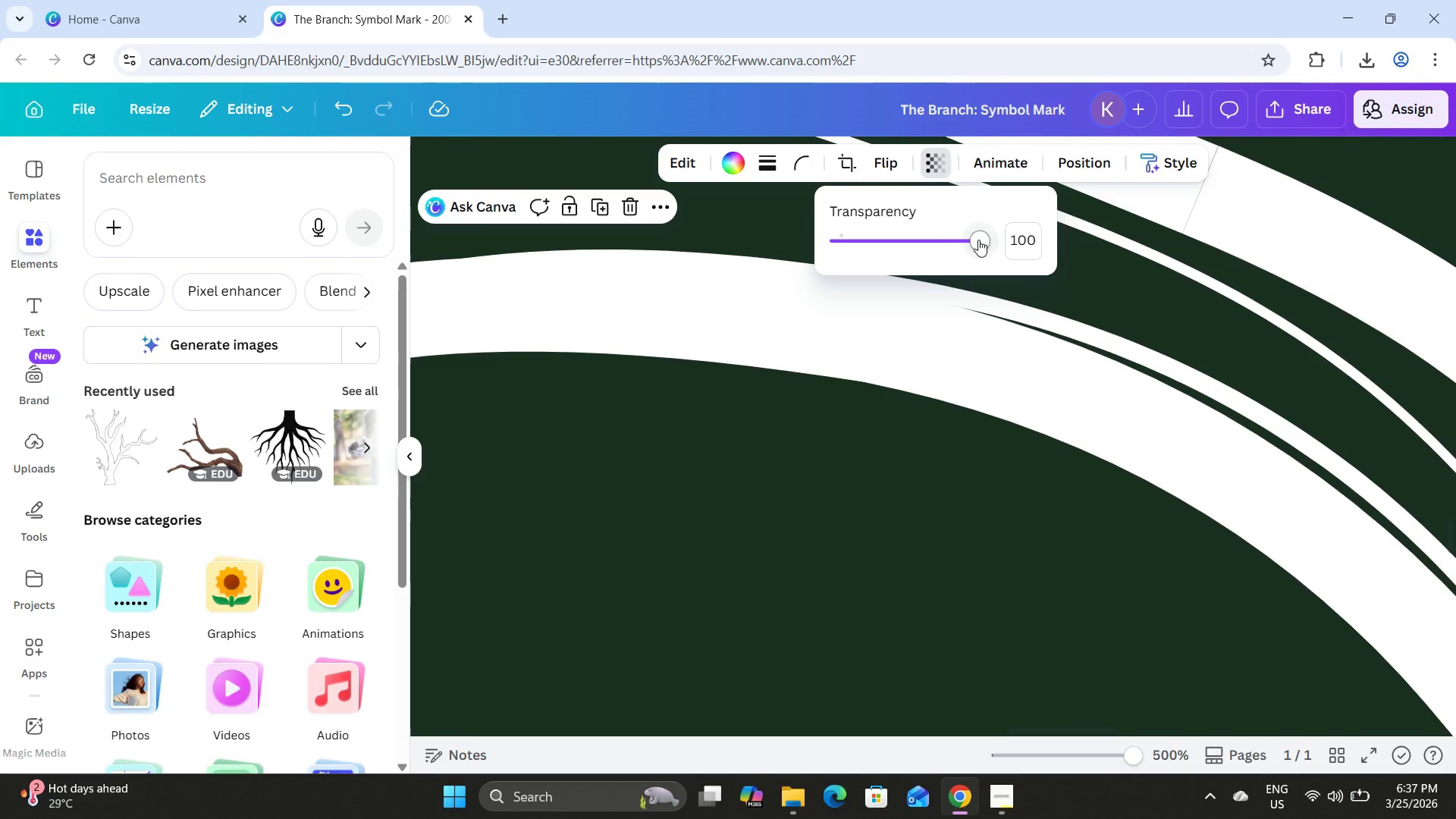 
left_click_drag(start_coordinate=[978, 240], to_coordinate=[748, 253])
 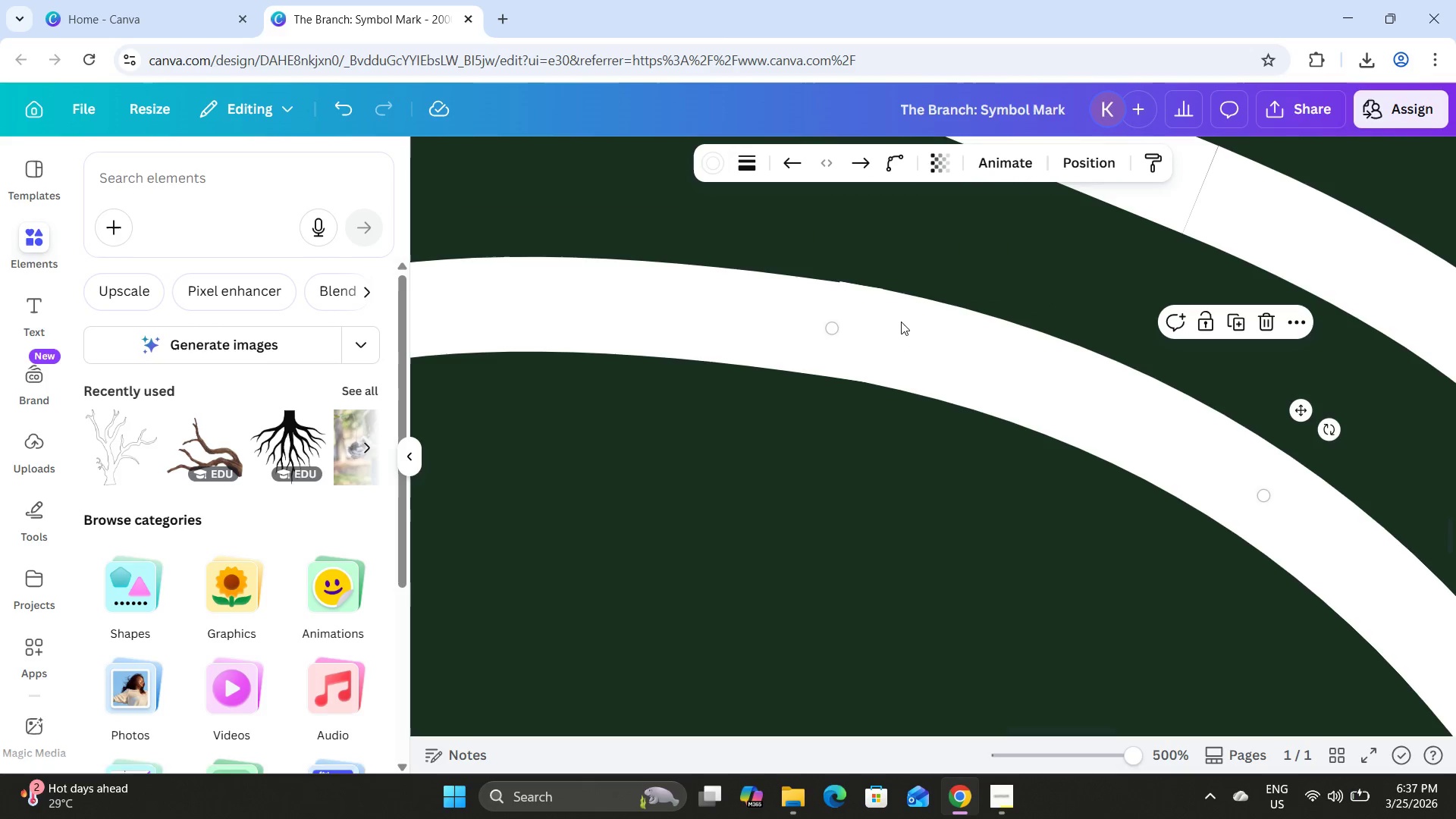 
left_click_drag(start_coordinate=[896, 317], to_coordinate=[940, 325])
 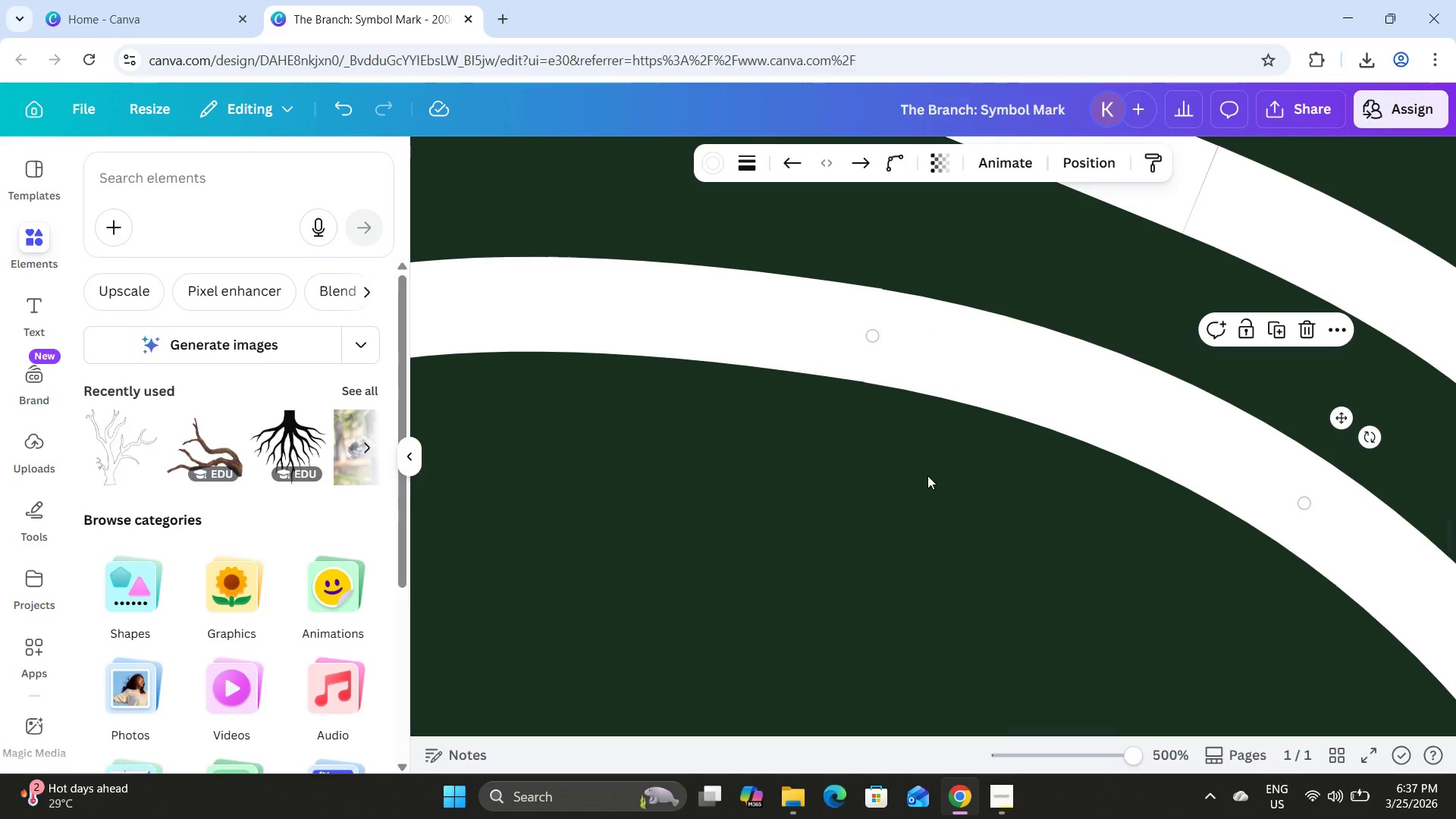 
left_click([927, 475])
 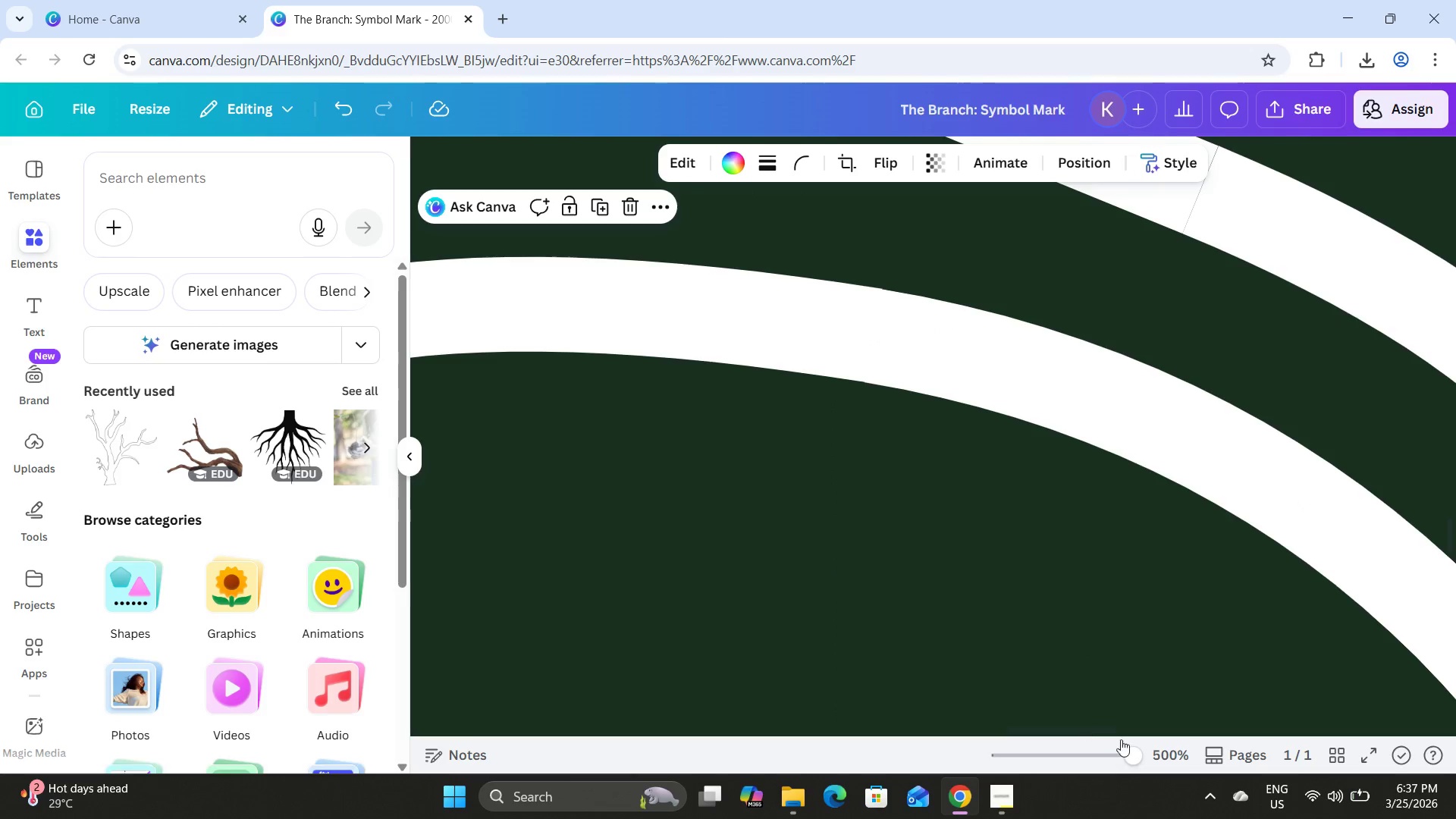 
left_click_drag(start_coordinate=[1131, 745], to_coordinate=[1103, 722])
 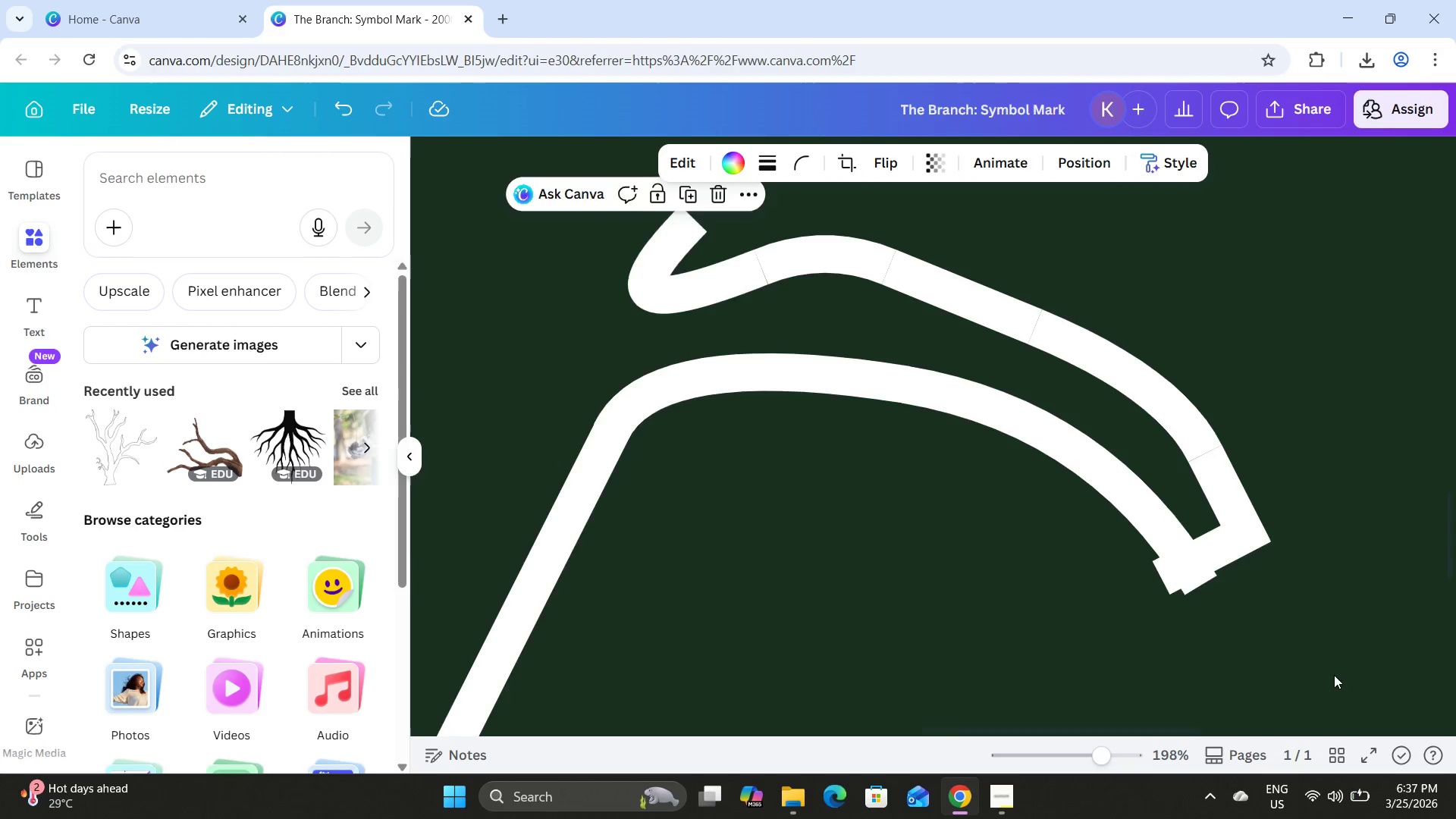 
scroll: coordinate [1334, 675], scroll_direction: up, amount: 1.0
 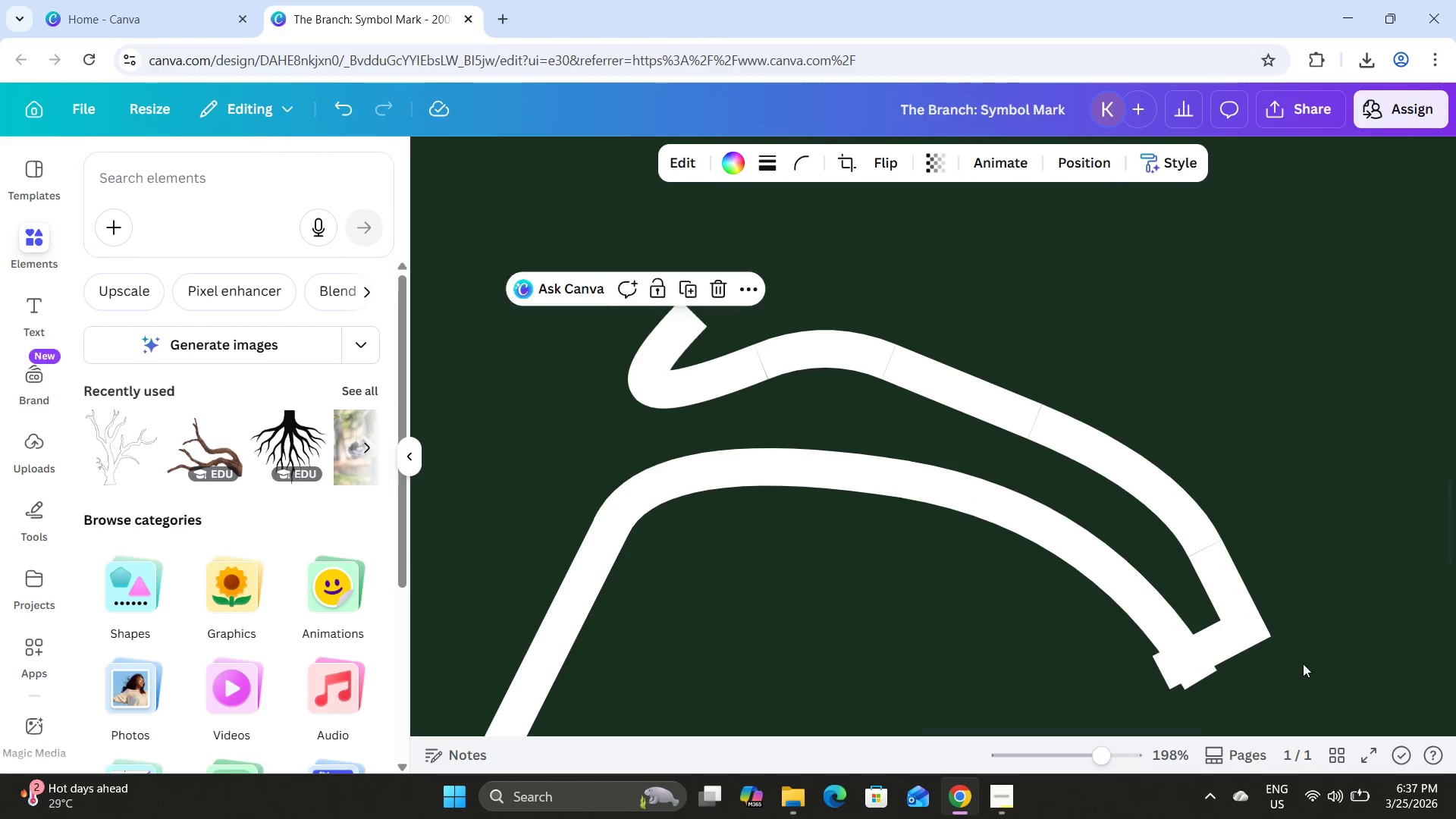 
scroll: coordinate [1341, 577], scroll_direction: down, amount: 2.0
 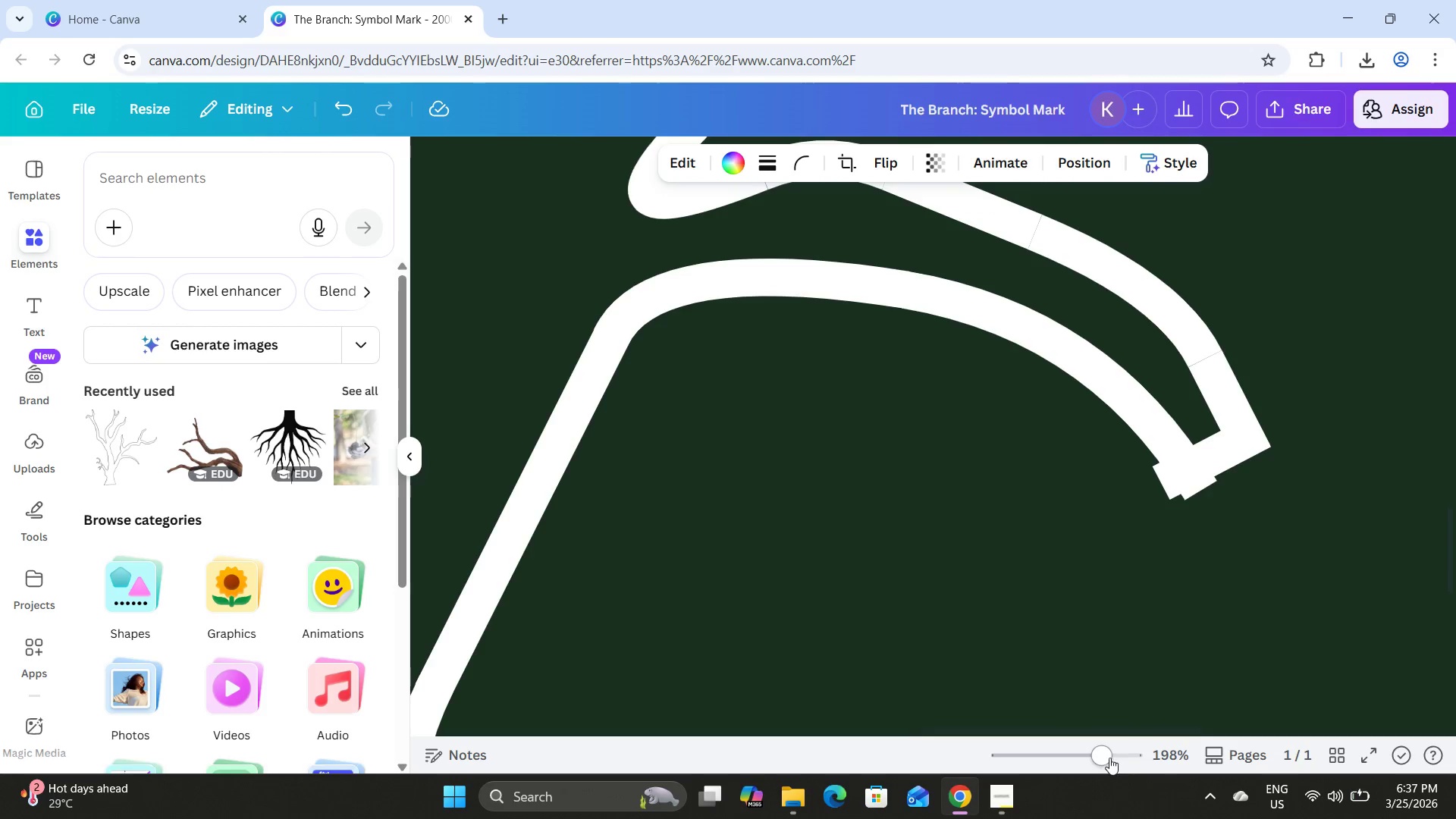 
left_click_drag(start_coordinate=[1112, 757], to_coordinate=[1166, 755])
 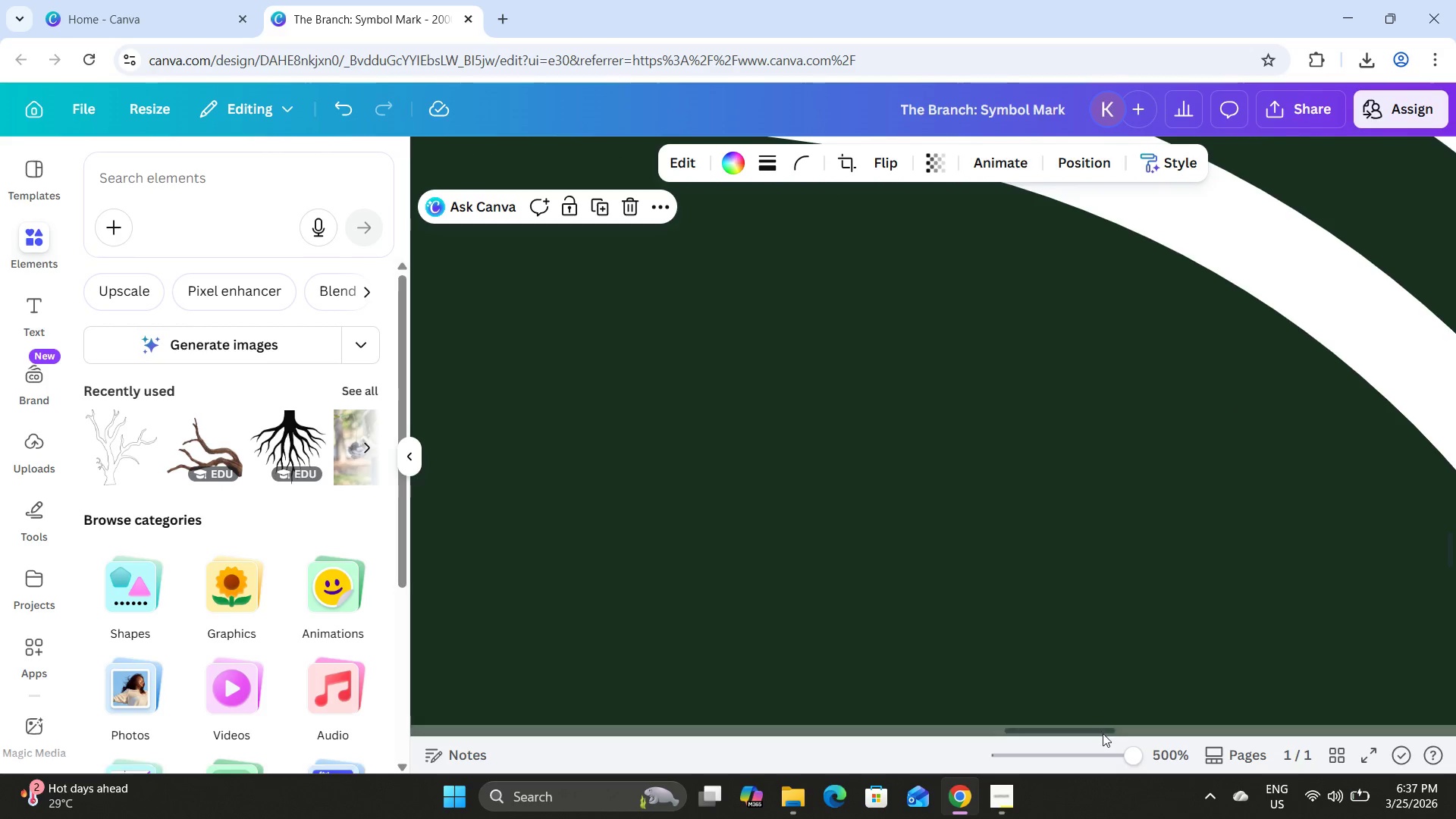 
left_click_drag(start_coordinate=[1103, 733], to_coordinate=[1185, 719])
 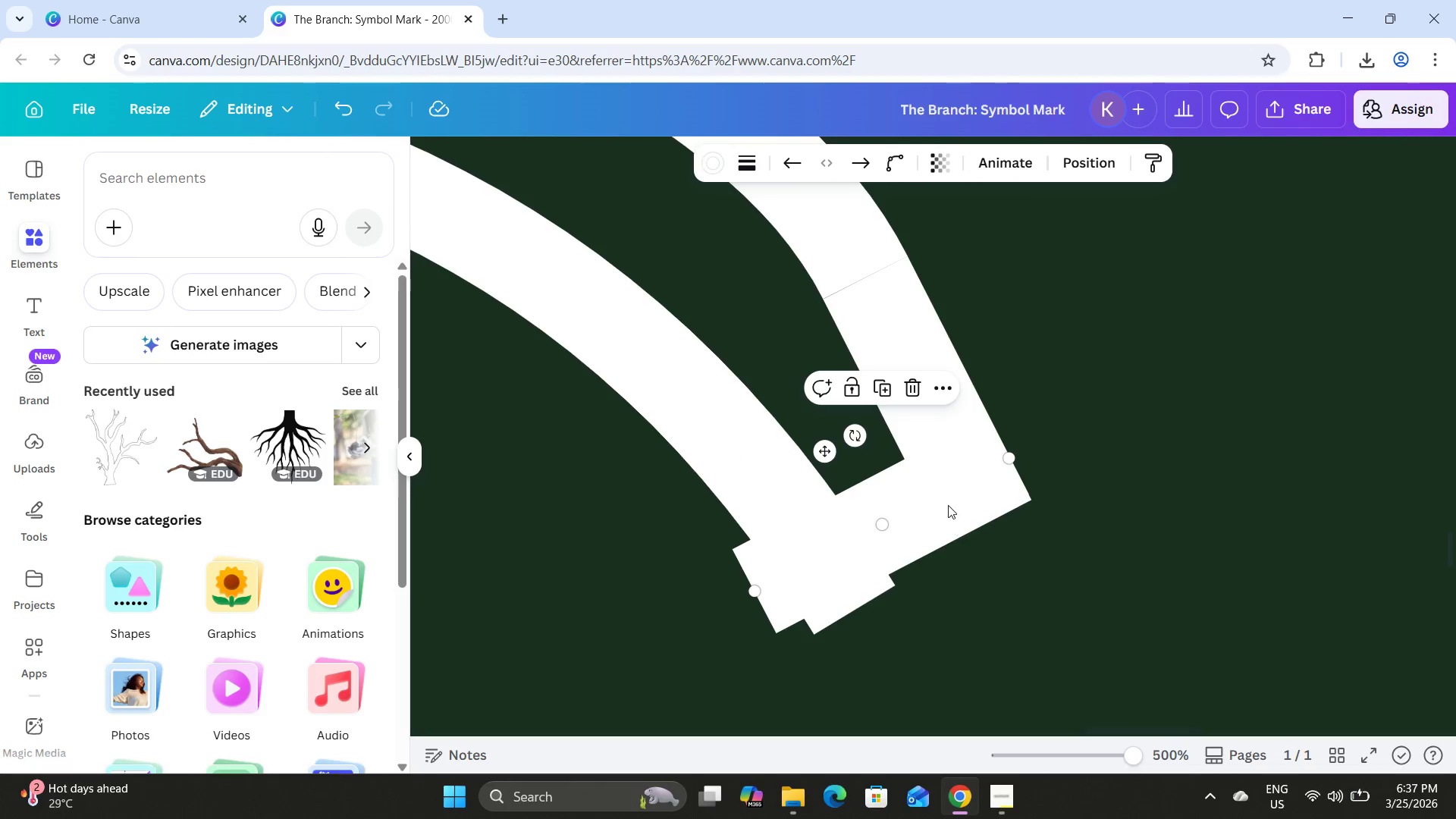 
left_click_drag(start_coordinate=[947, 503], to_coordinate=[985, 503])
 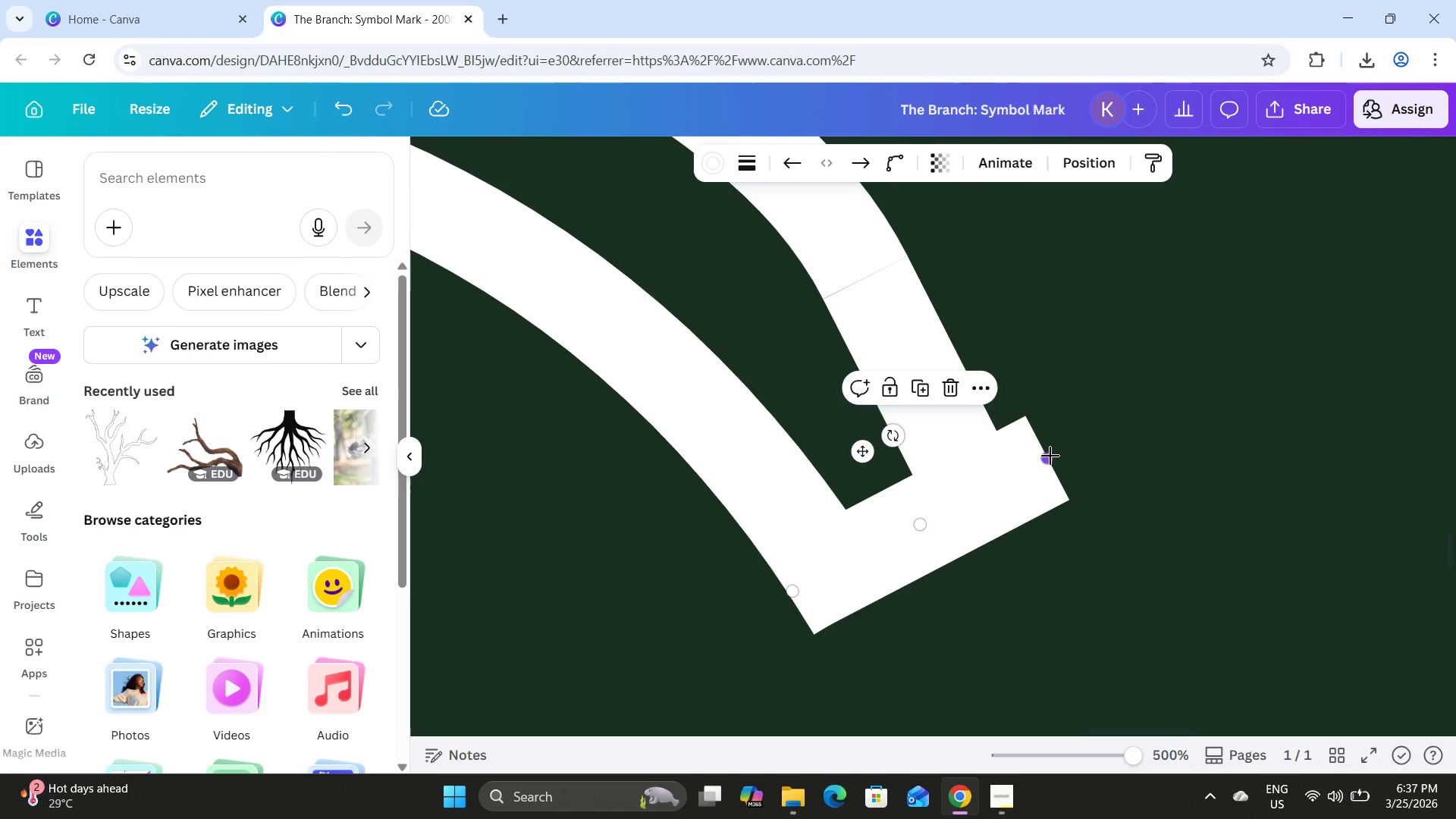 
left_click_drag(start_coordinate=[1049, 457], to_coordinate=[1015, 466])
 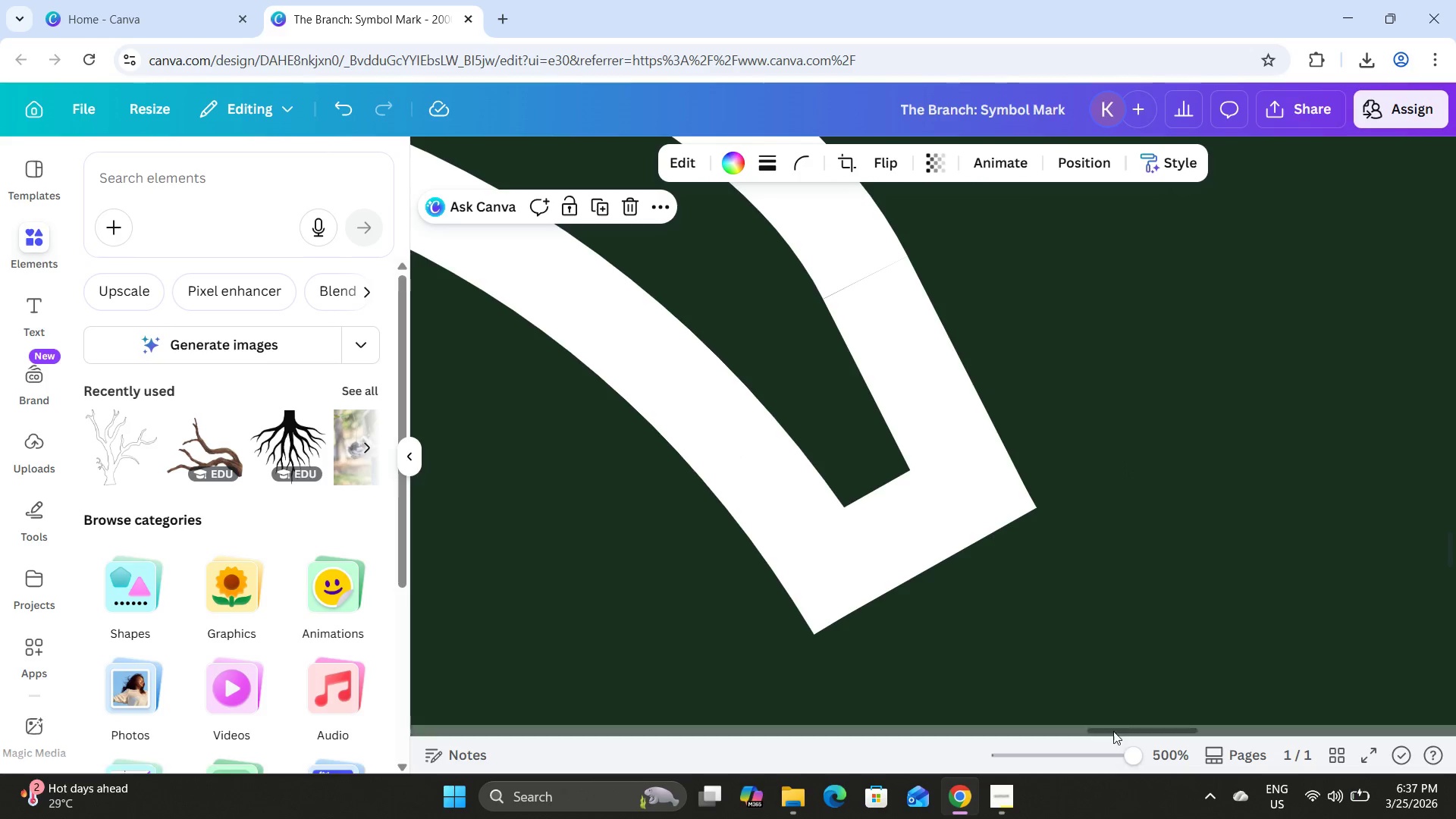 
left_click_drag(start_coordinate=[1131, 745], to_coordinate=[1119, 719])
 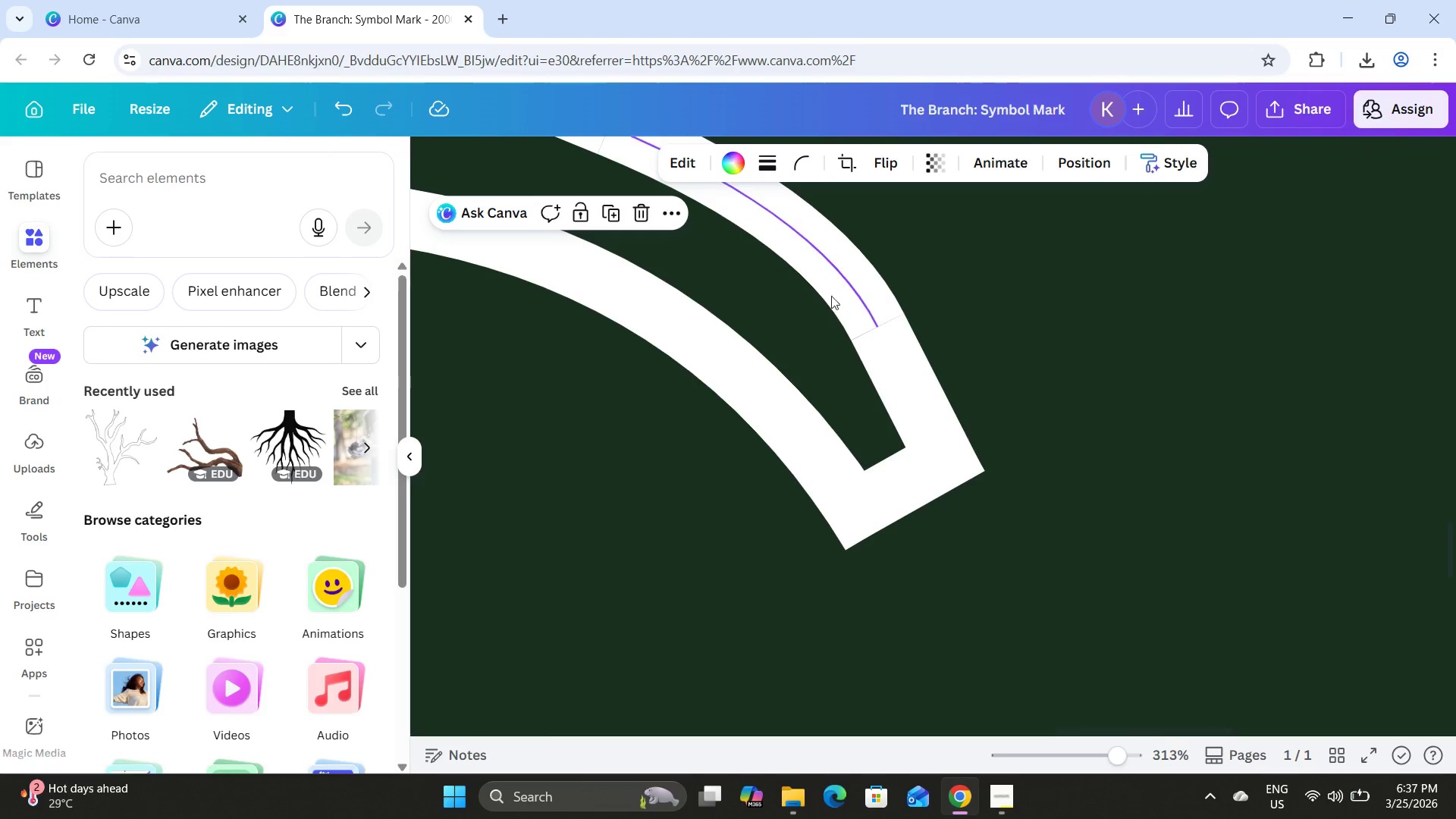 
scroll: coordinate [827, 267], scroll_direction: up, amount: 3.0
 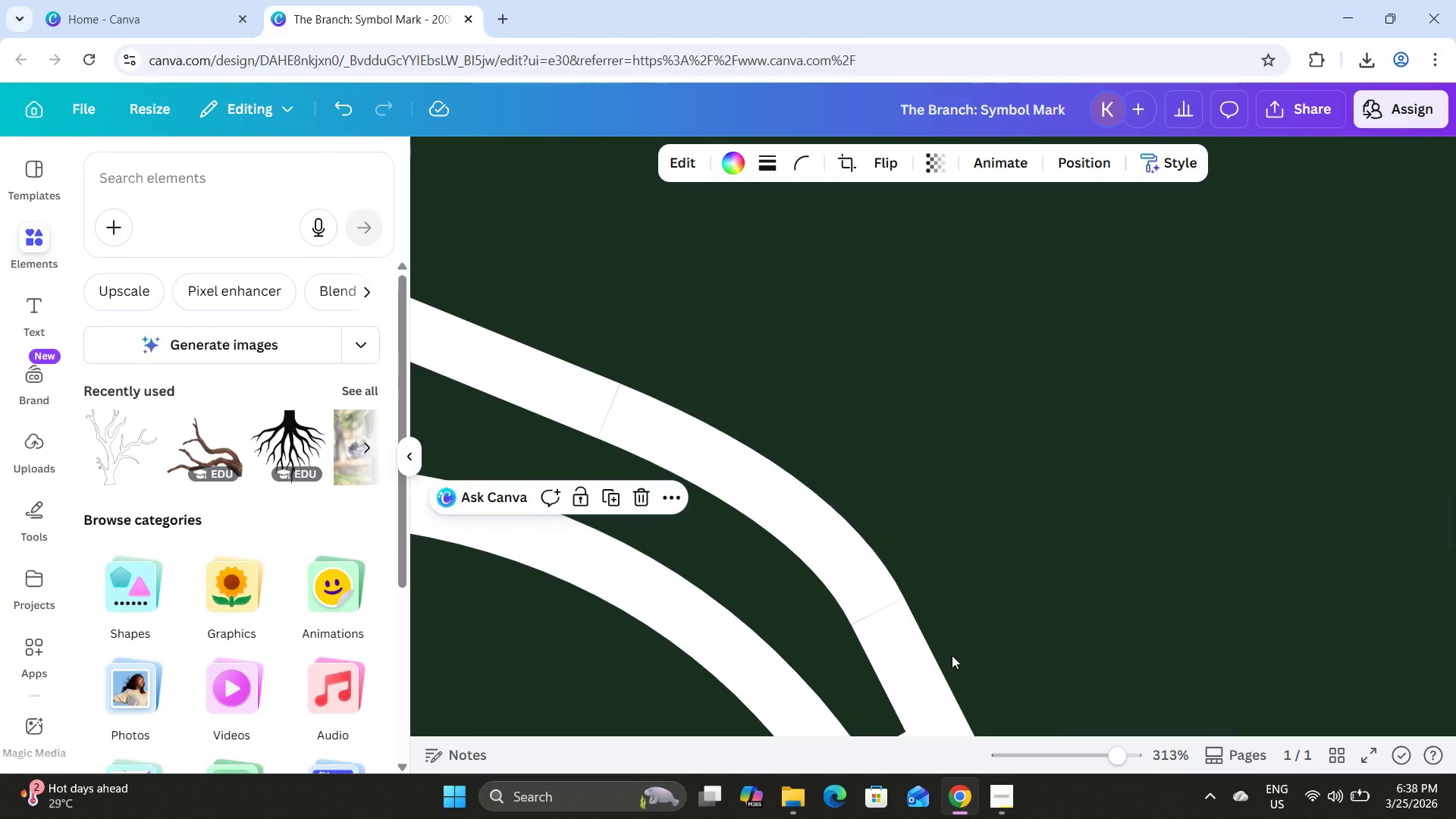 
wait(5.83)
 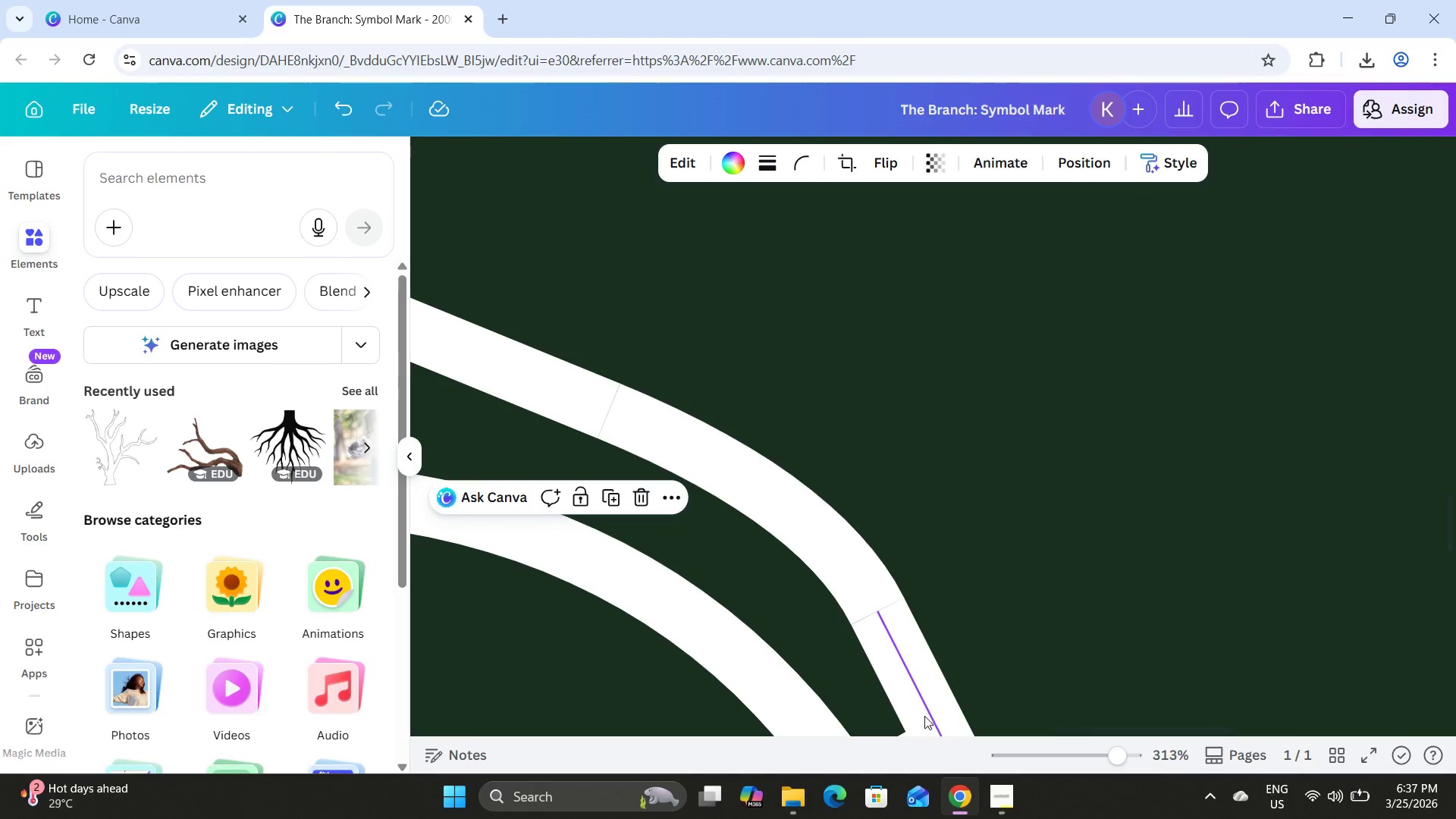 
scroll: coordinate [924, 586], scroll_direction: down, amount: 2.0
 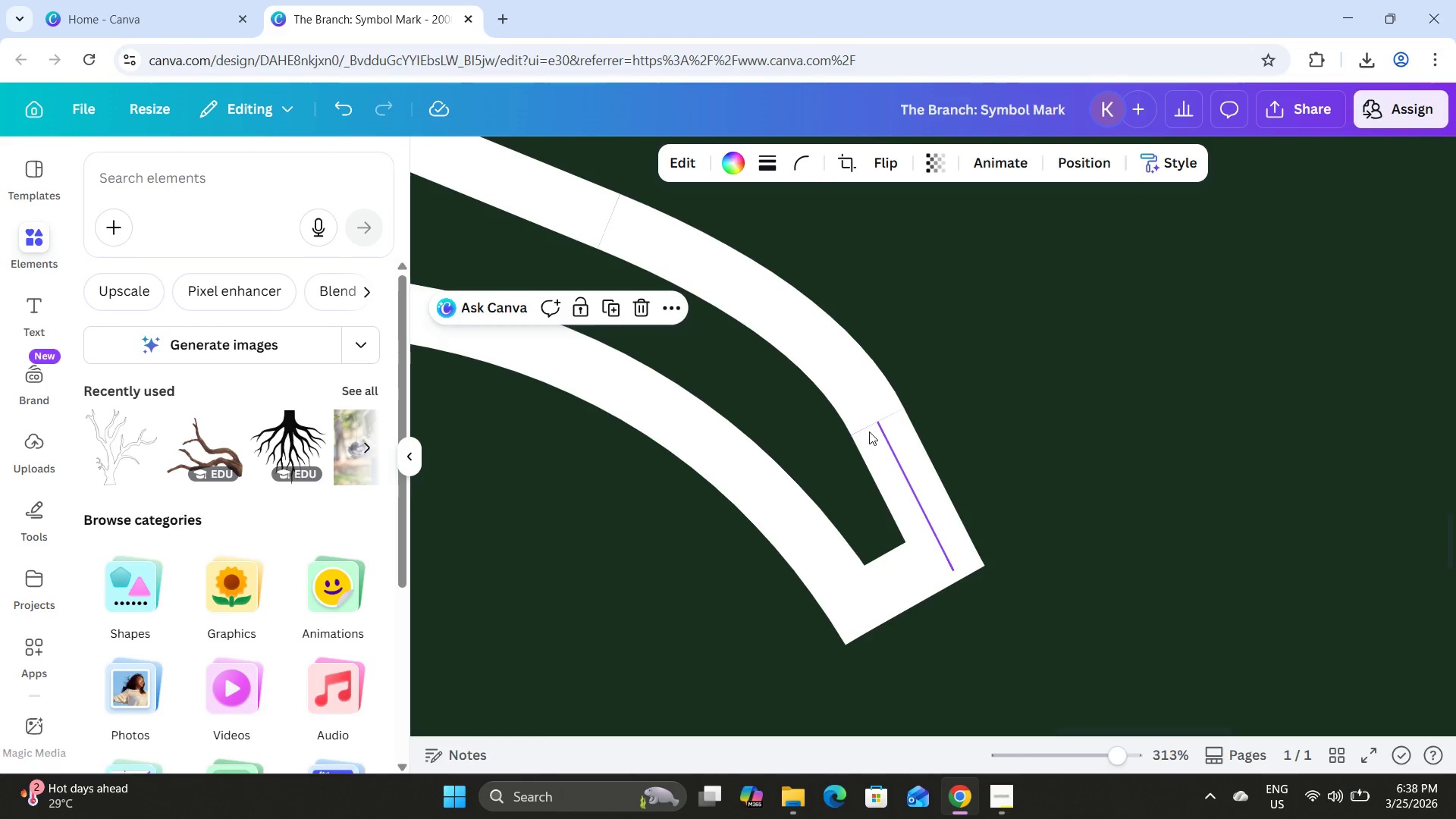 
scroll: coordinate [869, 431], scroll_direction: up, amount: 2.0
 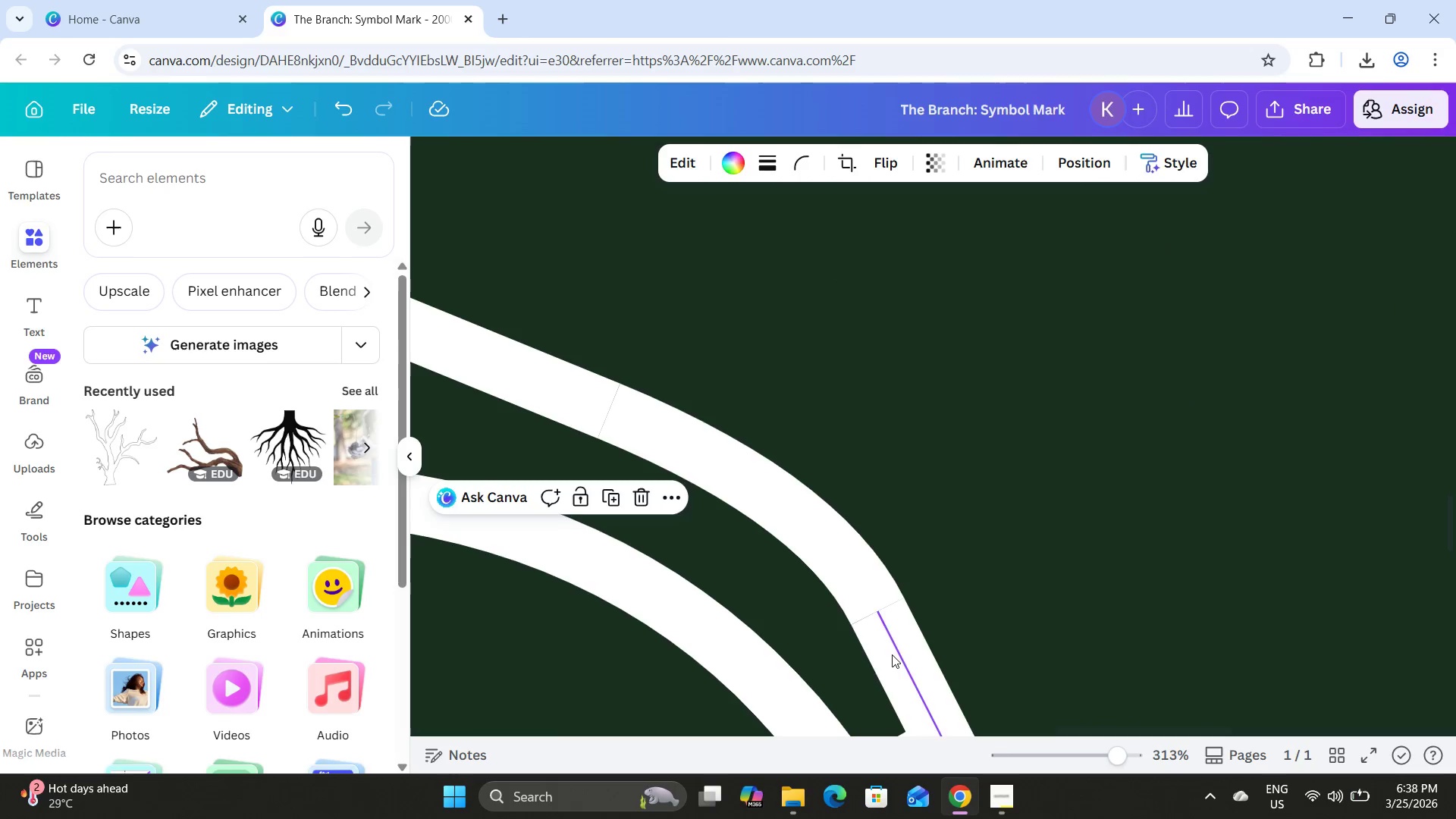 
left_click([892, 655])
 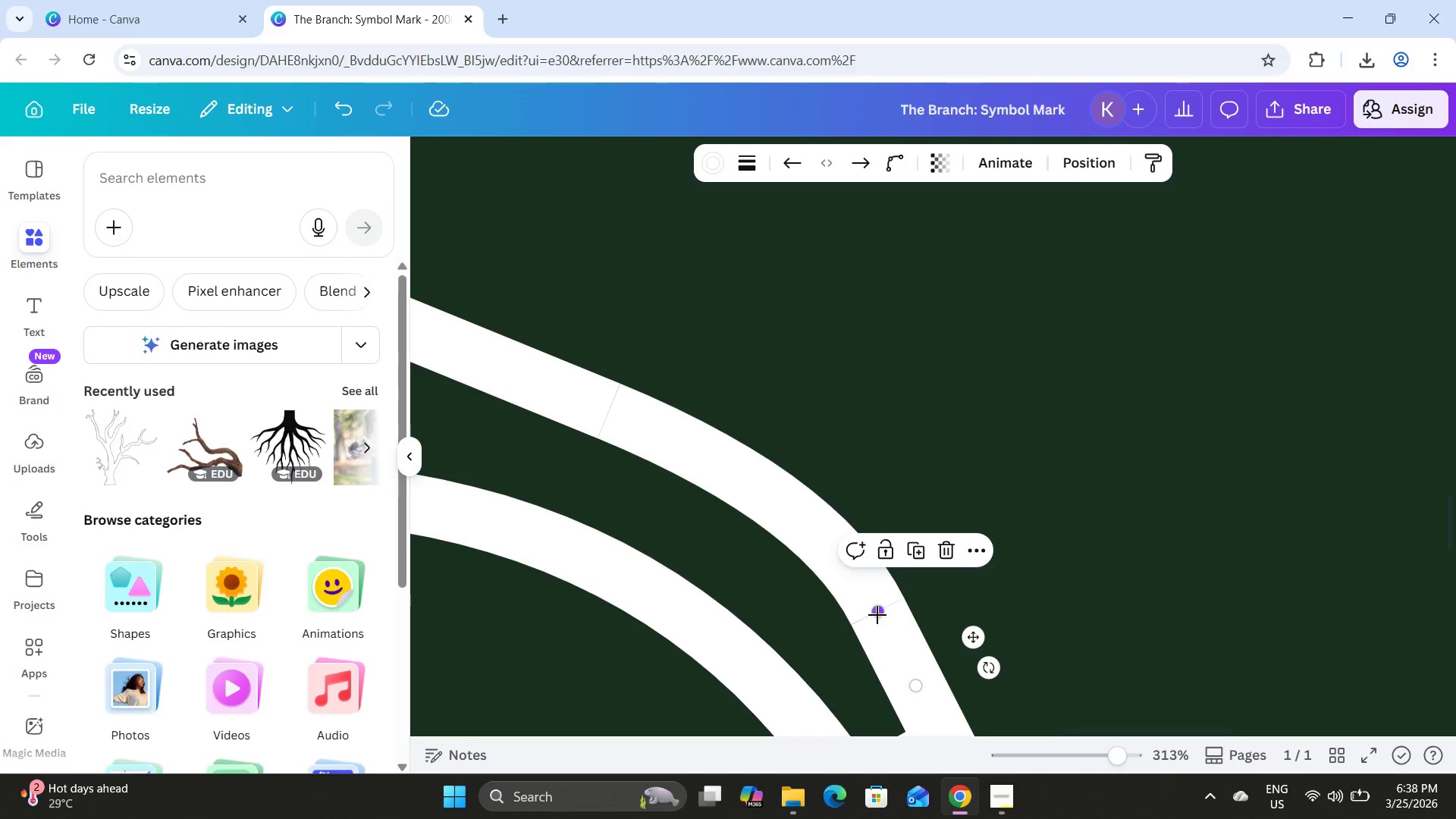 
left_click_drag(start_coordinate=[877, 615], to_coordinate=[876, 604])
 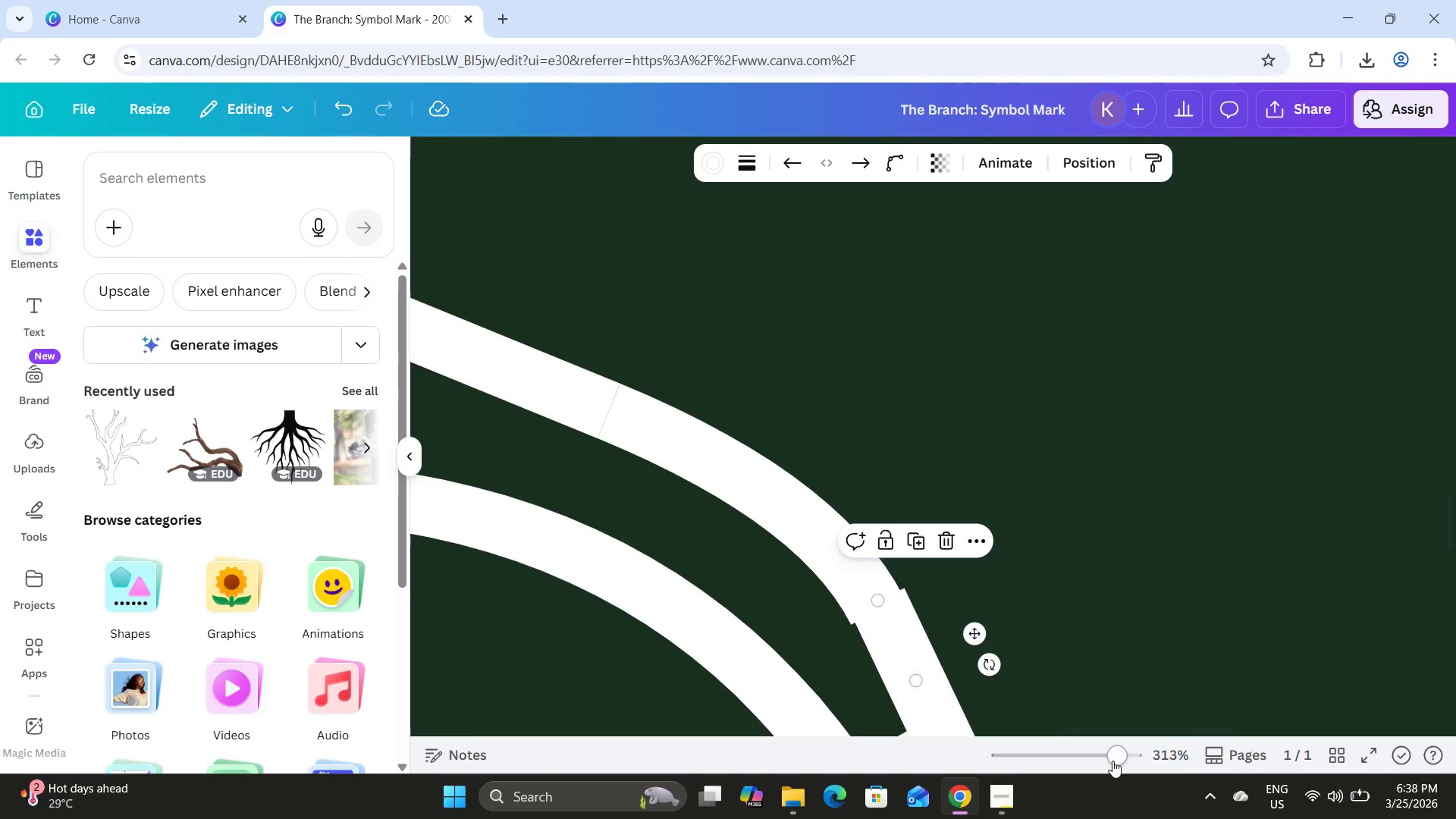 
left_click_drag(start_coordinate=[1121, 761], to_coordinate=[1173, 765])
 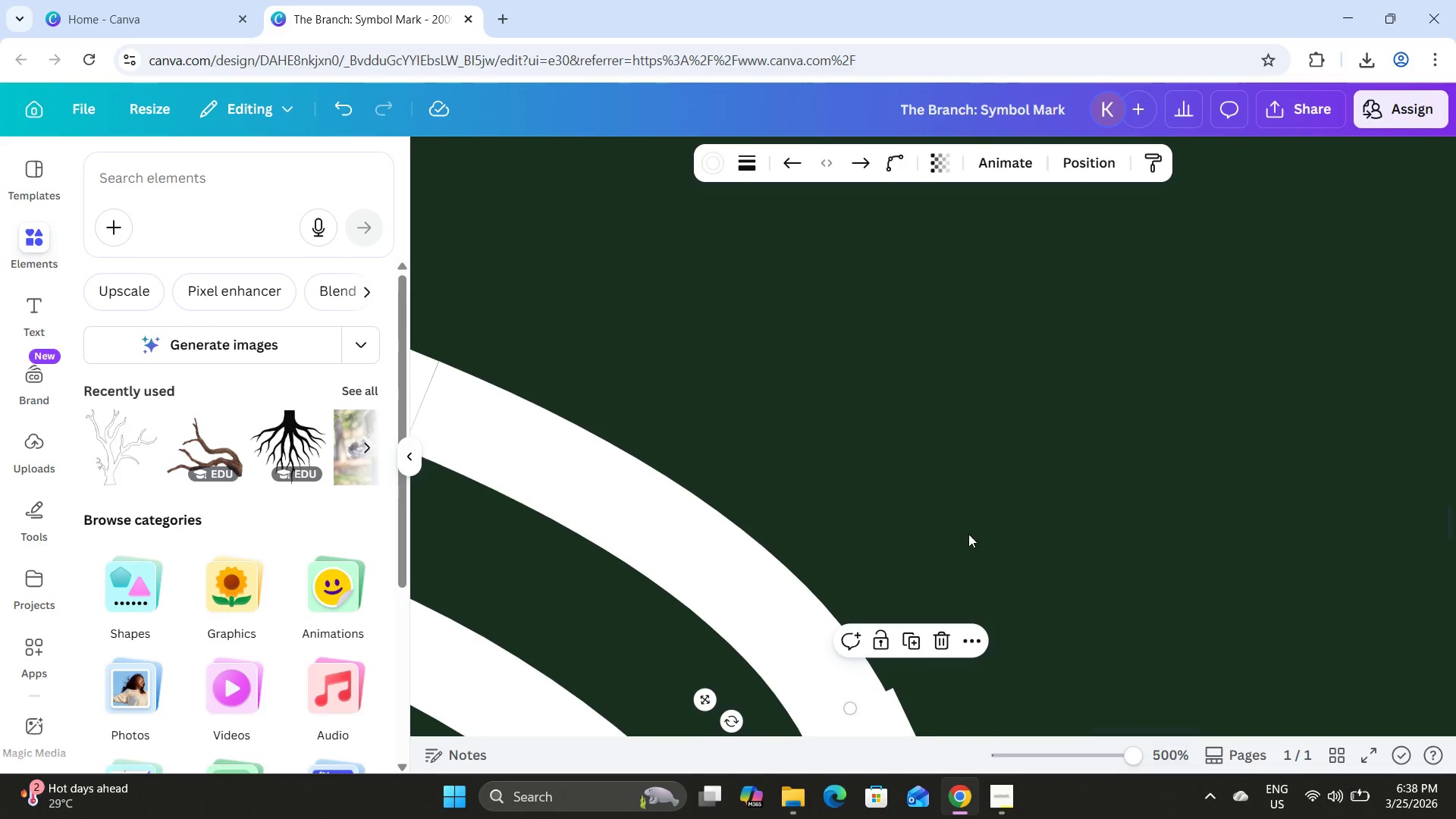 
scroll: coordinate [968, 533], scroll_direction: down, amount: 3.0
 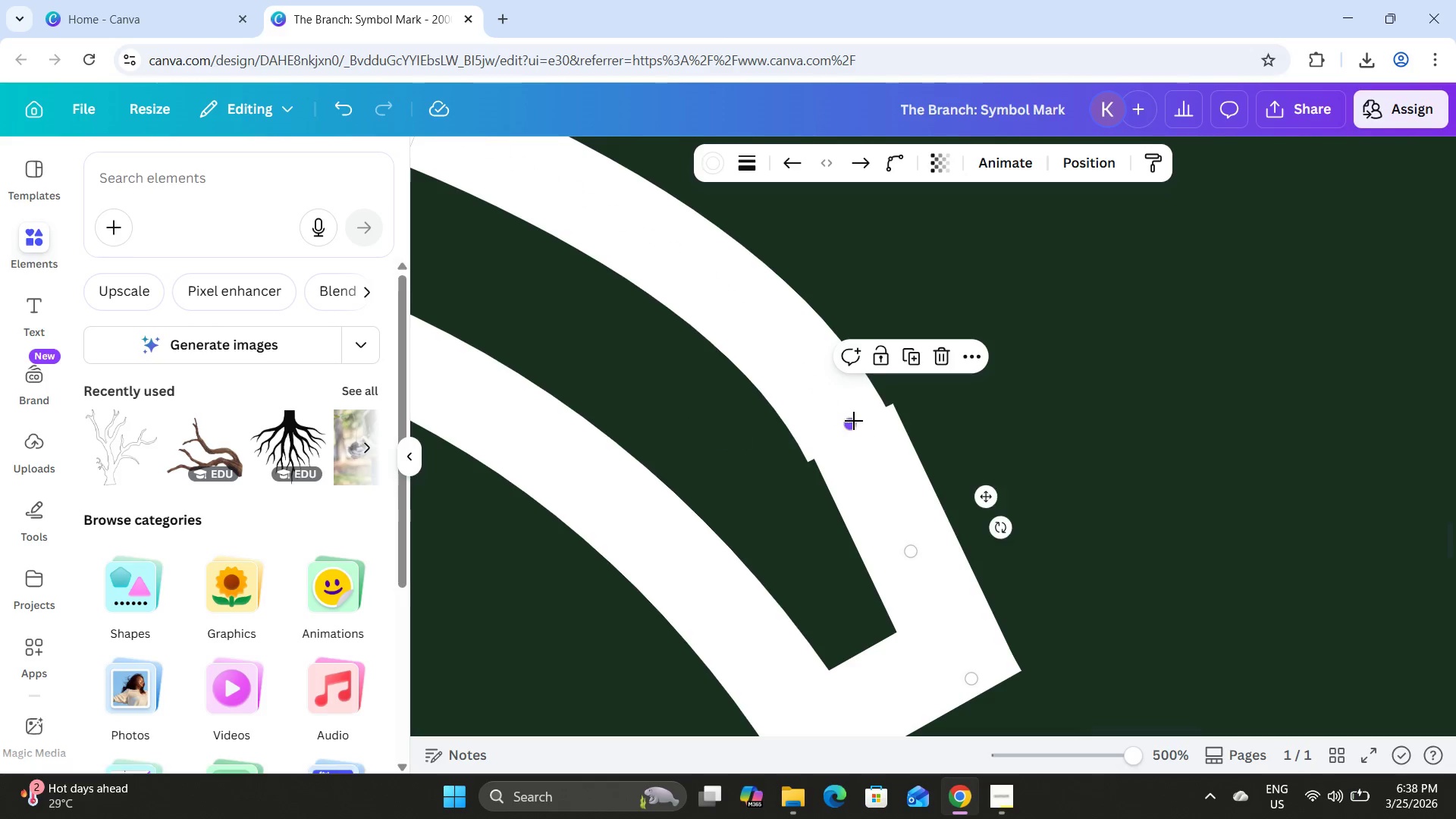 
left_click_drag(start_coordinate=[854, 421], to_coordinate=[849, 438])
 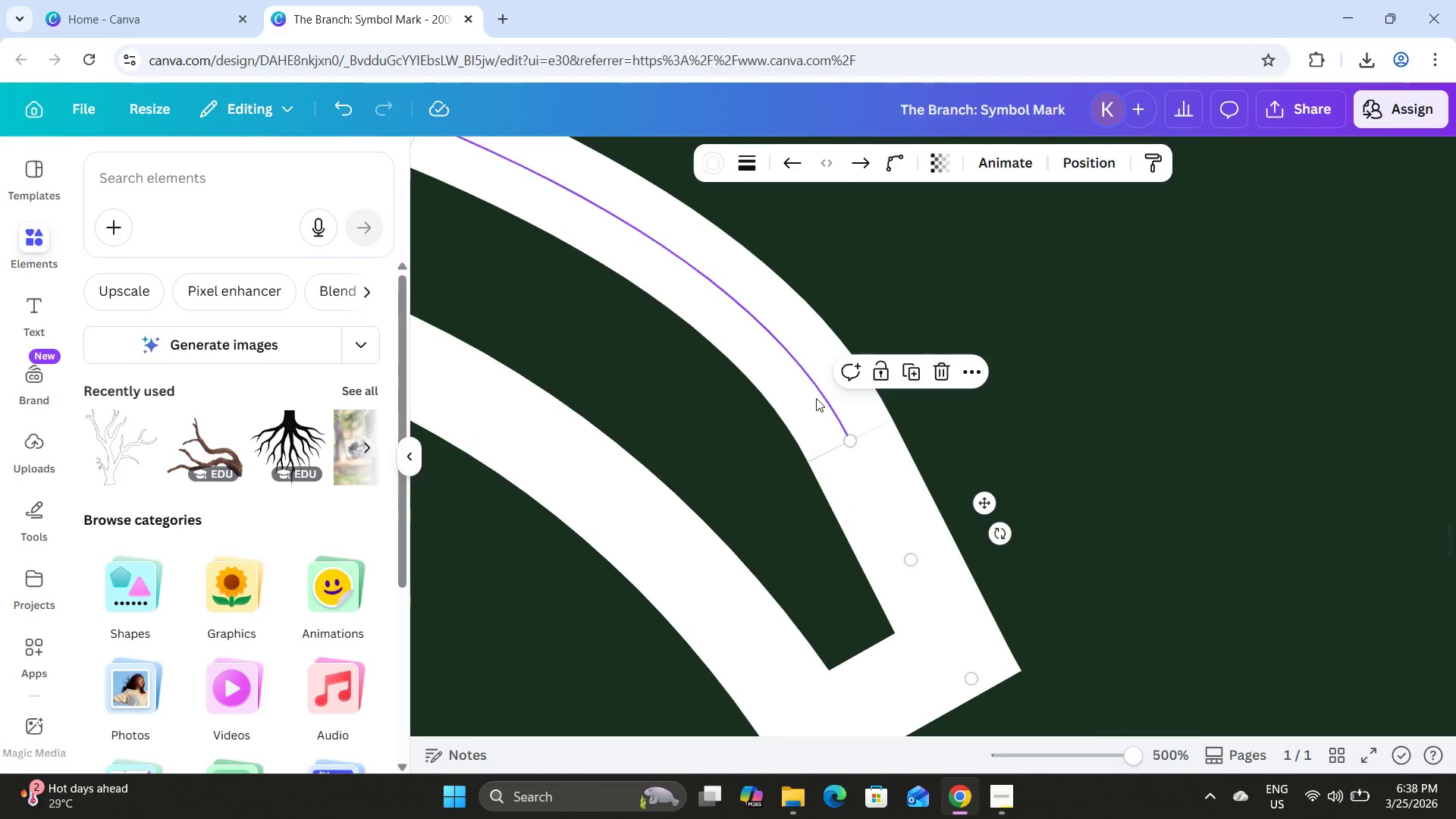 
left_click([816, 398])
 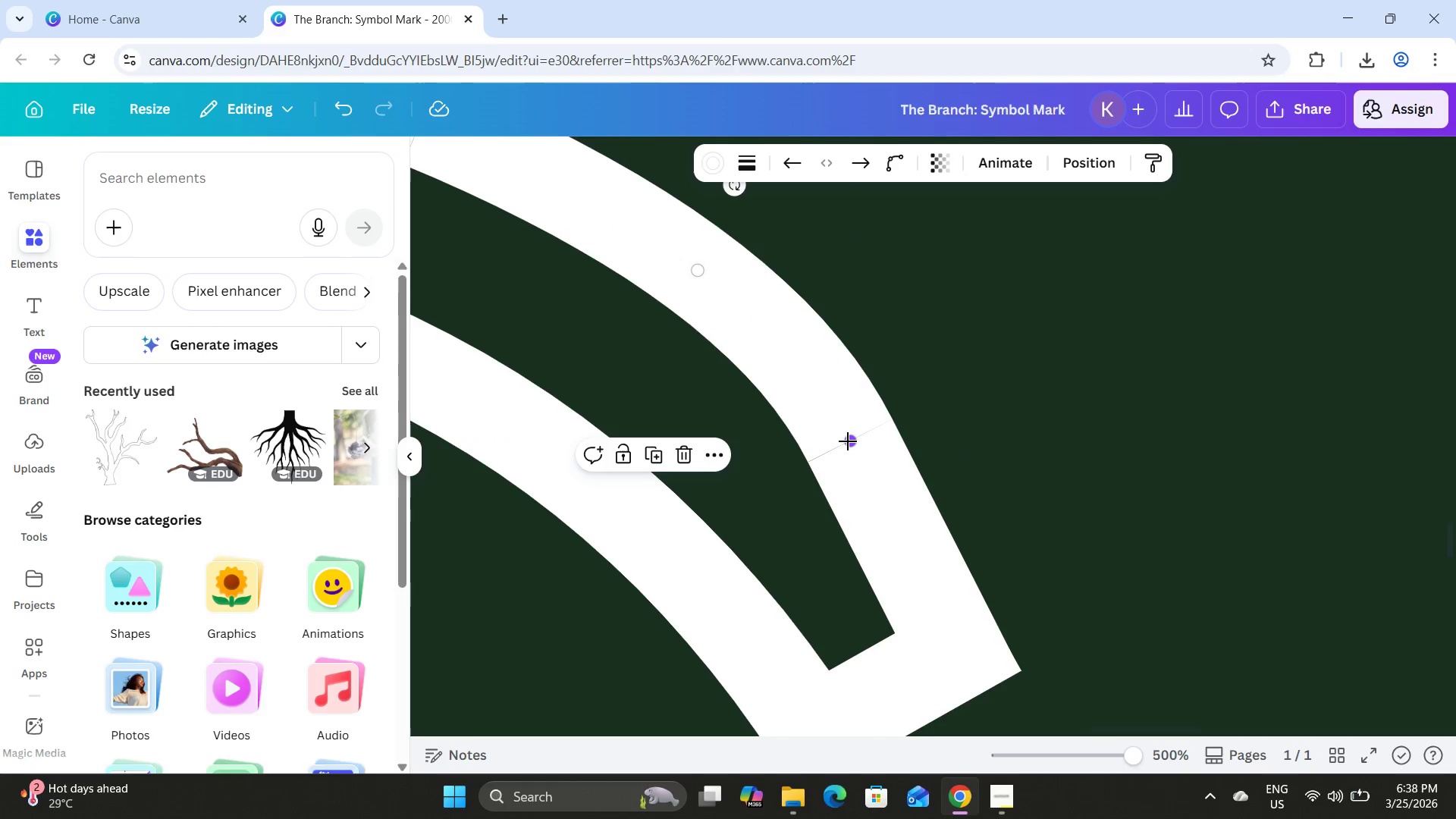 
left_click_drag(start_coordinate=[848, 441], to_coordinate=[855, 454])
 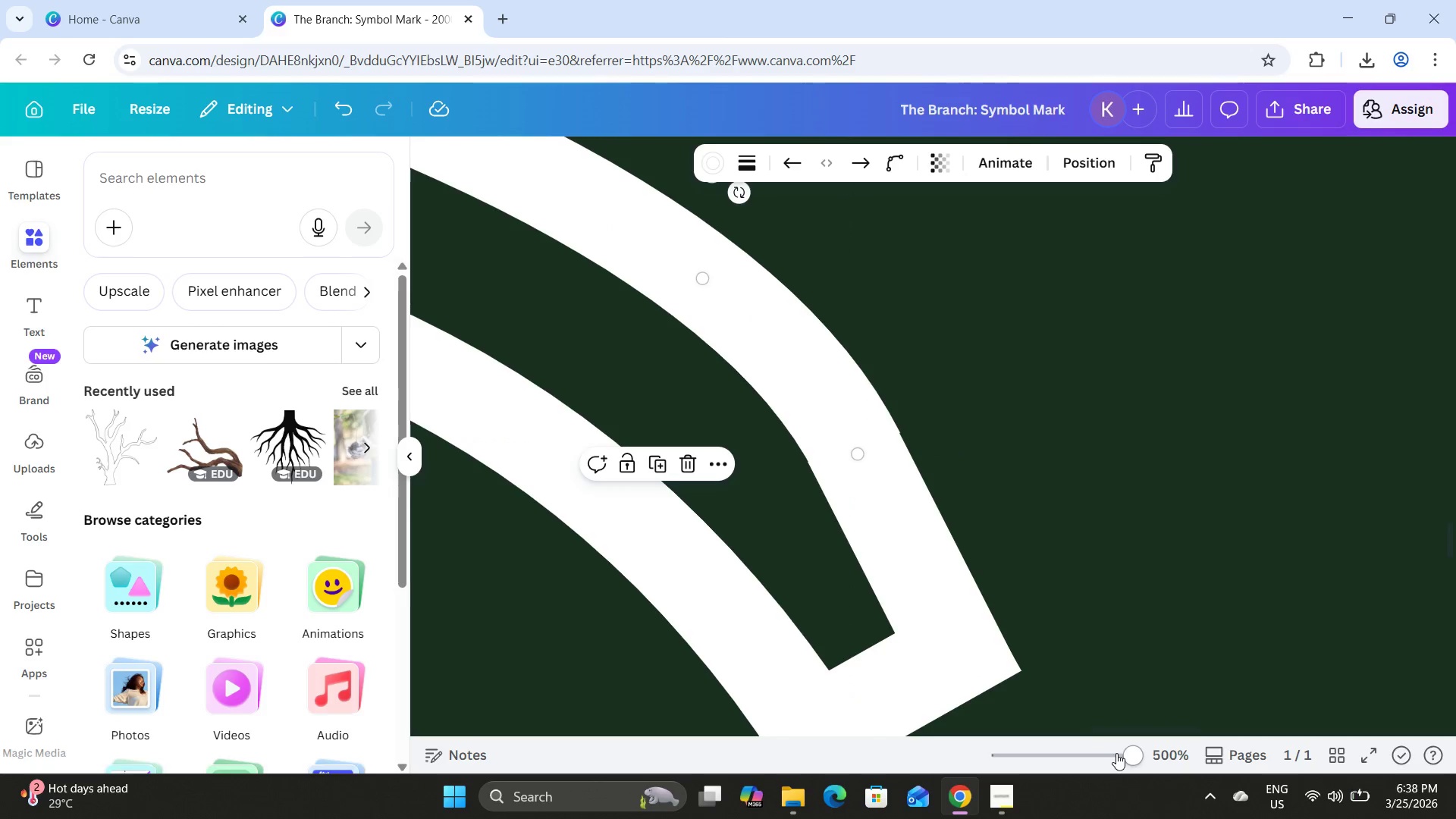 
left_click_drag(start_coordinate=[1126, 756], to_coordinate=[1187, 760])
 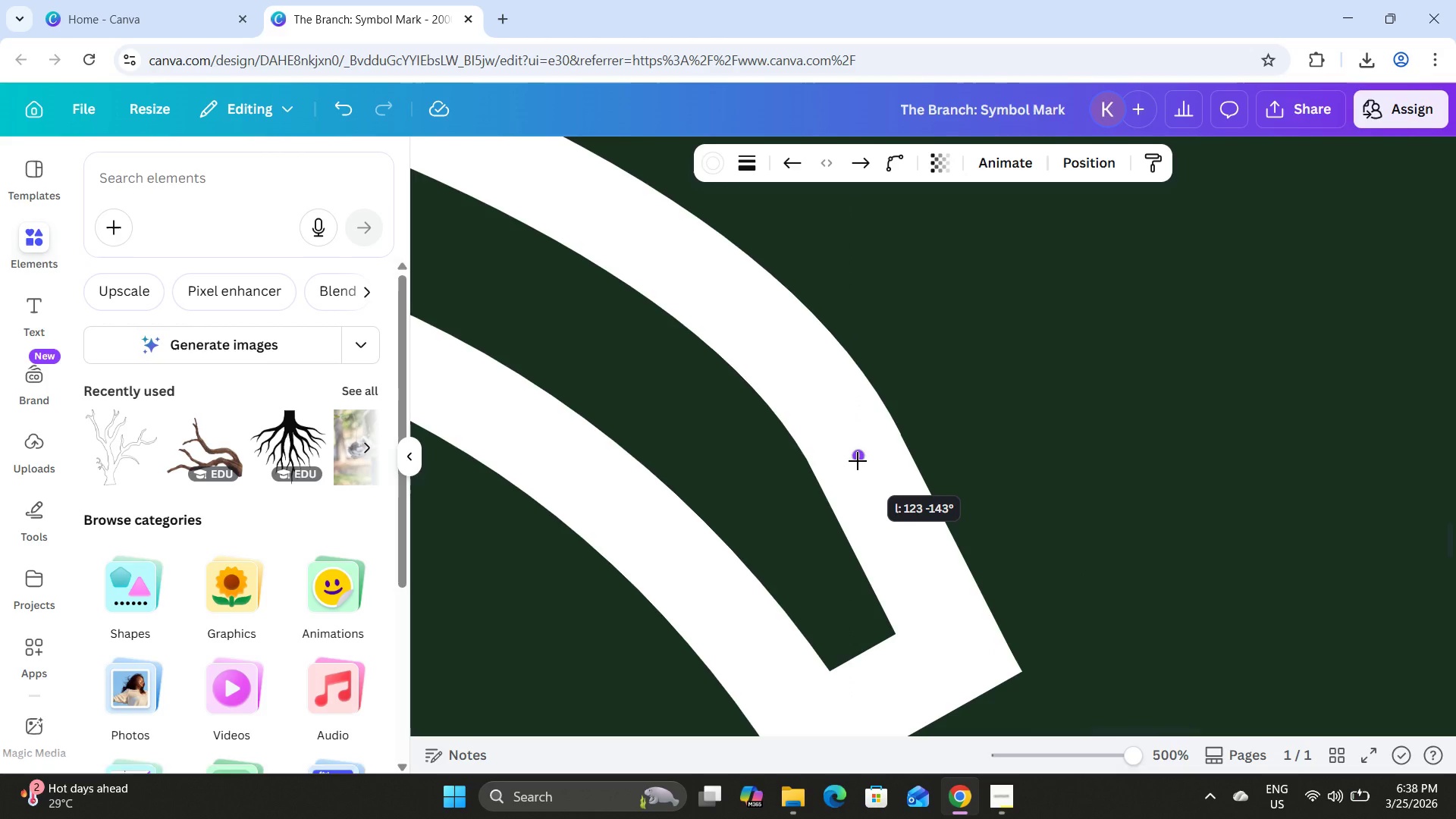 
wait(6.23)
 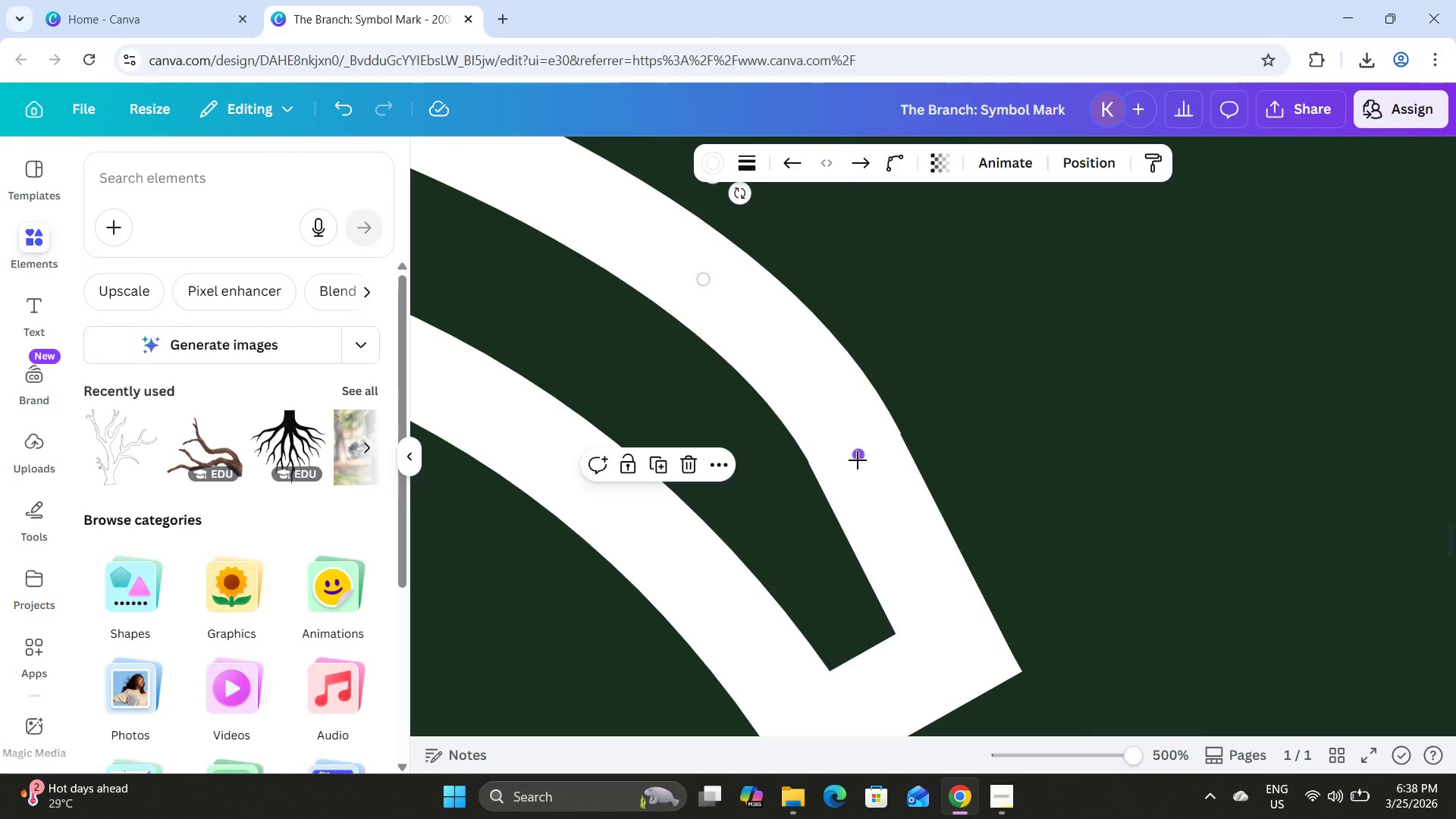 
left_click([1054, 369])
 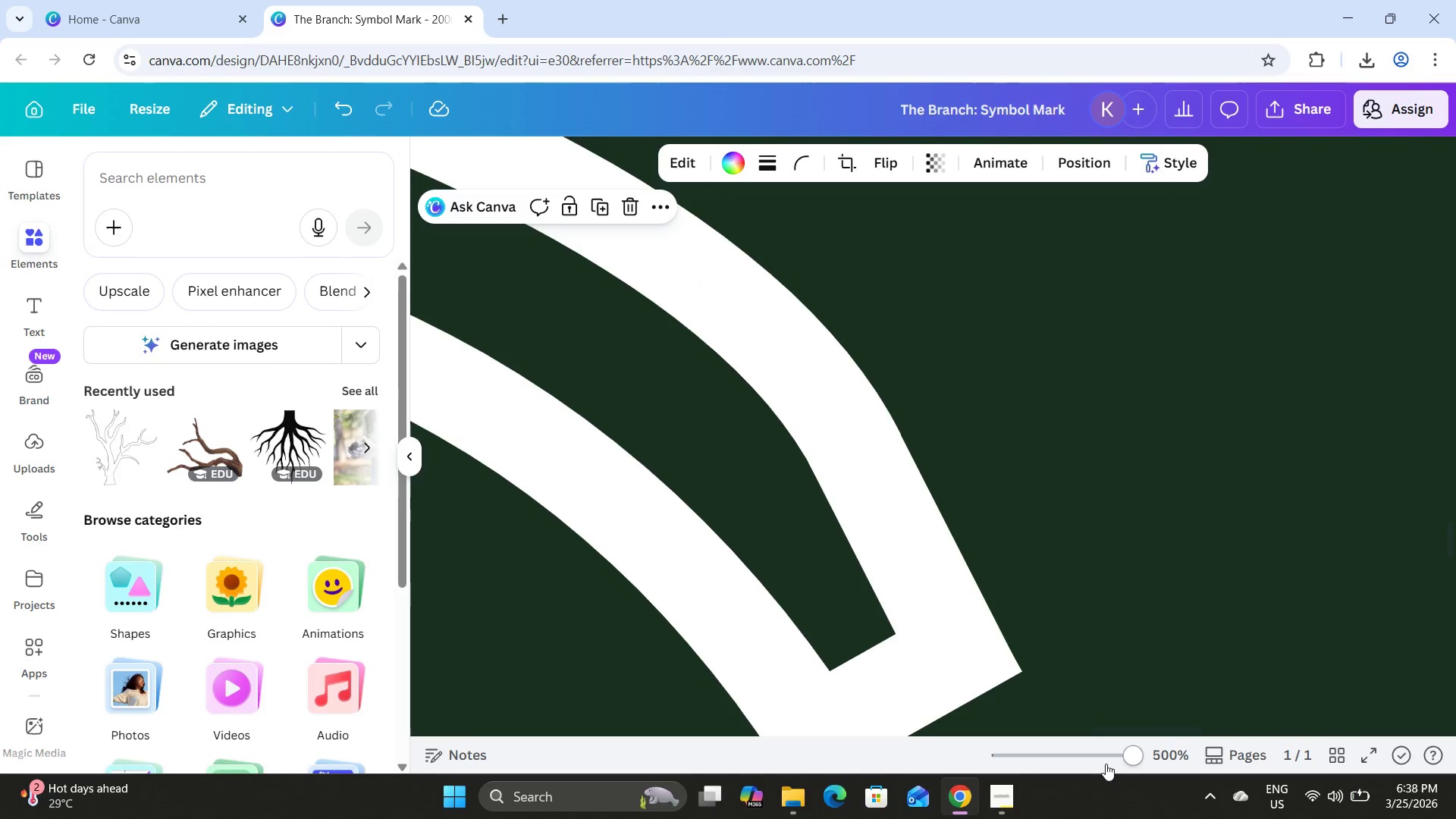 
left_click_drag(start_coordinate=[1116, 755], to_coordinate=[1122, 752])
 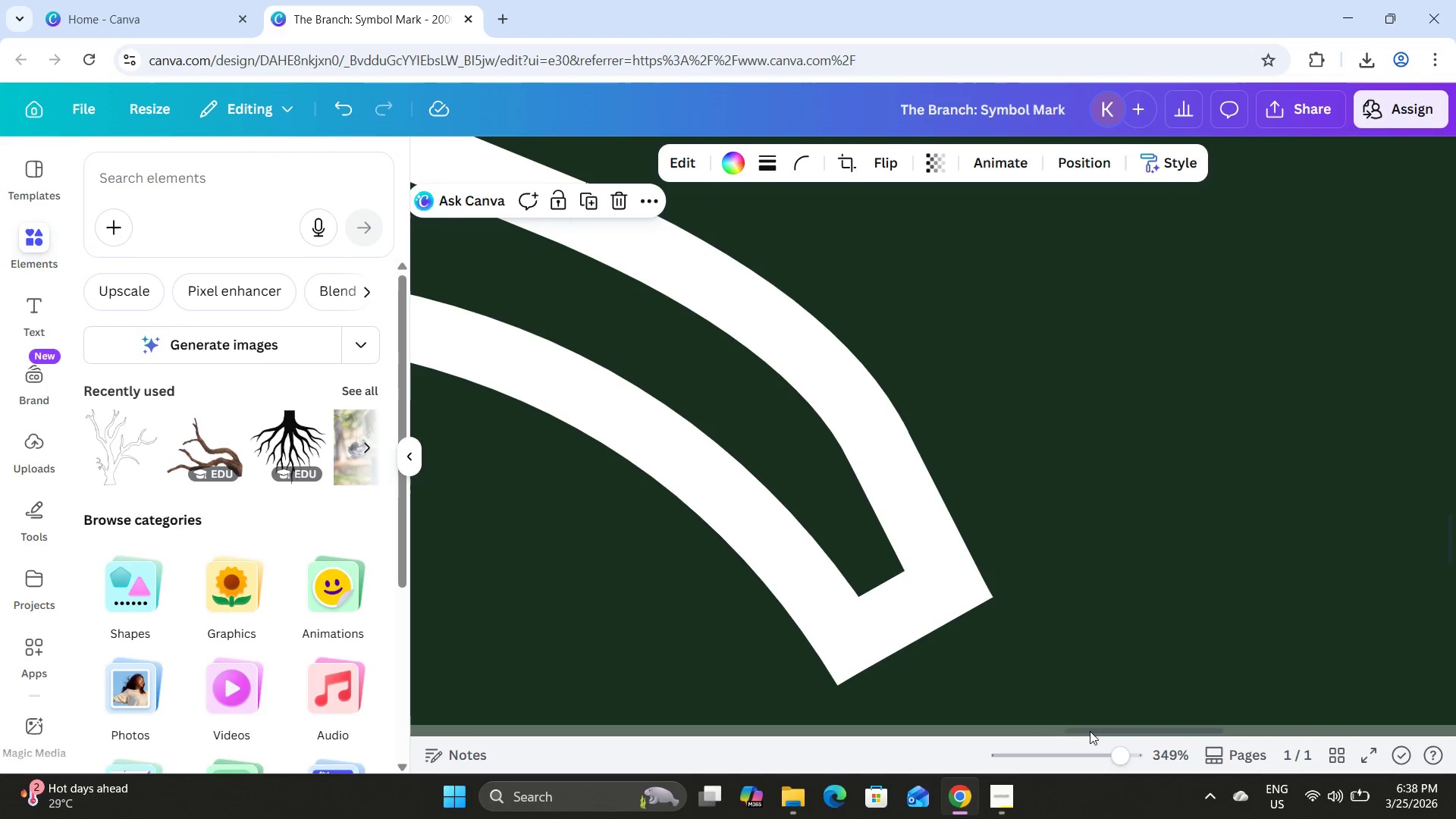 
left_click_drag(start_coordinate=[1092, 731], to_coordinate=[1029, 734])
 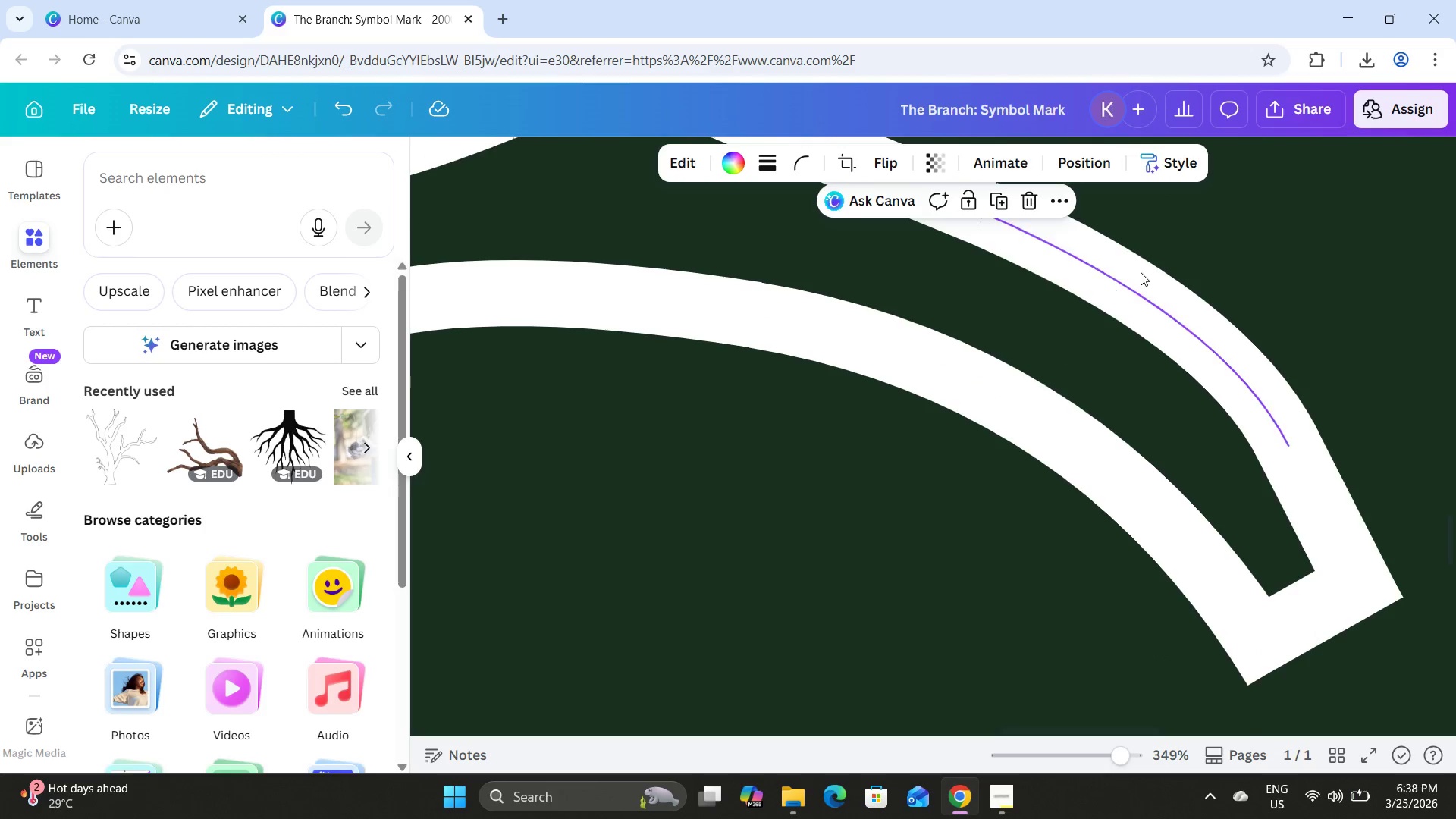 
scroll: coordinate [1141, 272], scroll_direction: up, amount: 3.0
 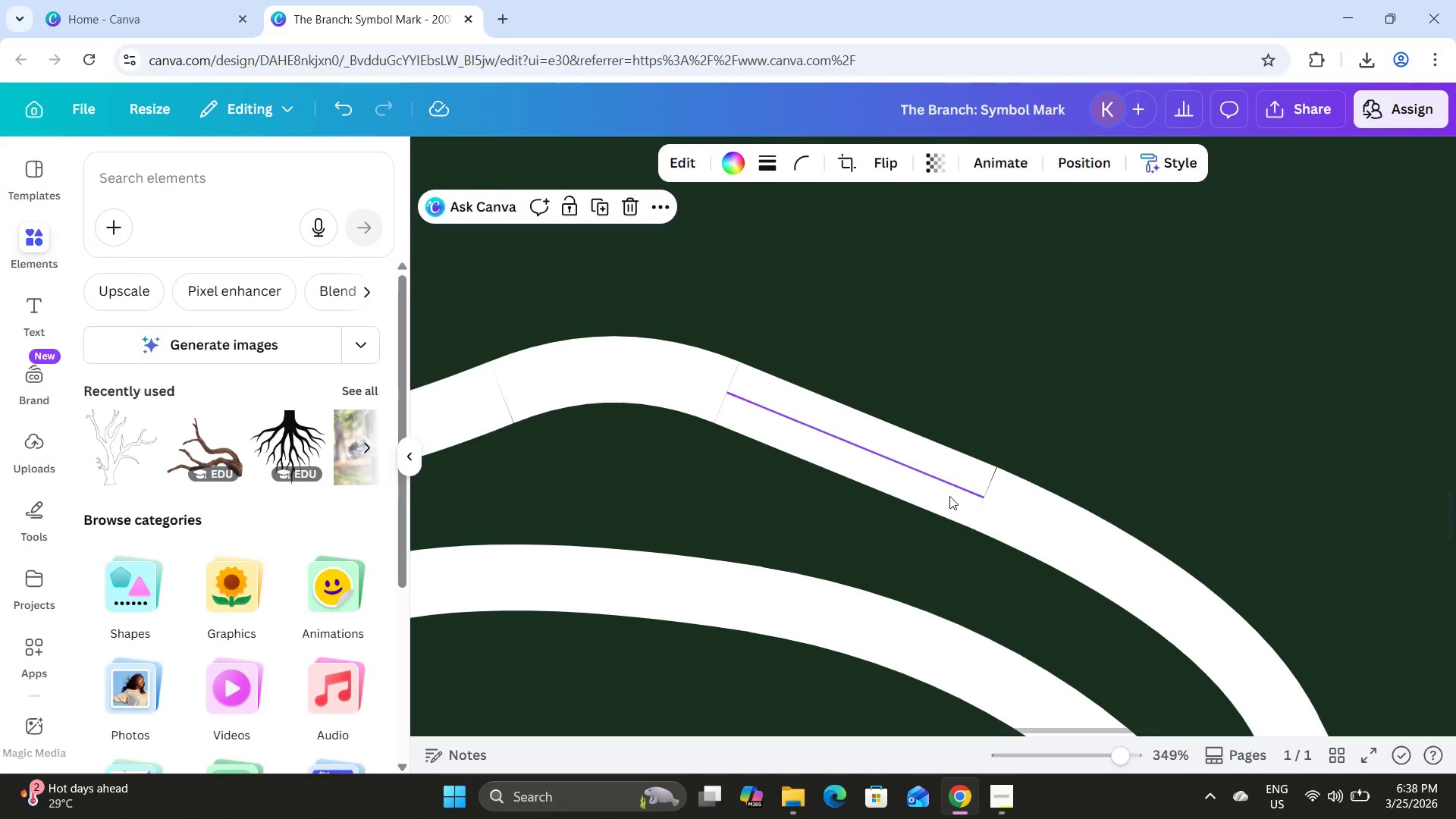 
left_click([944, 481])
 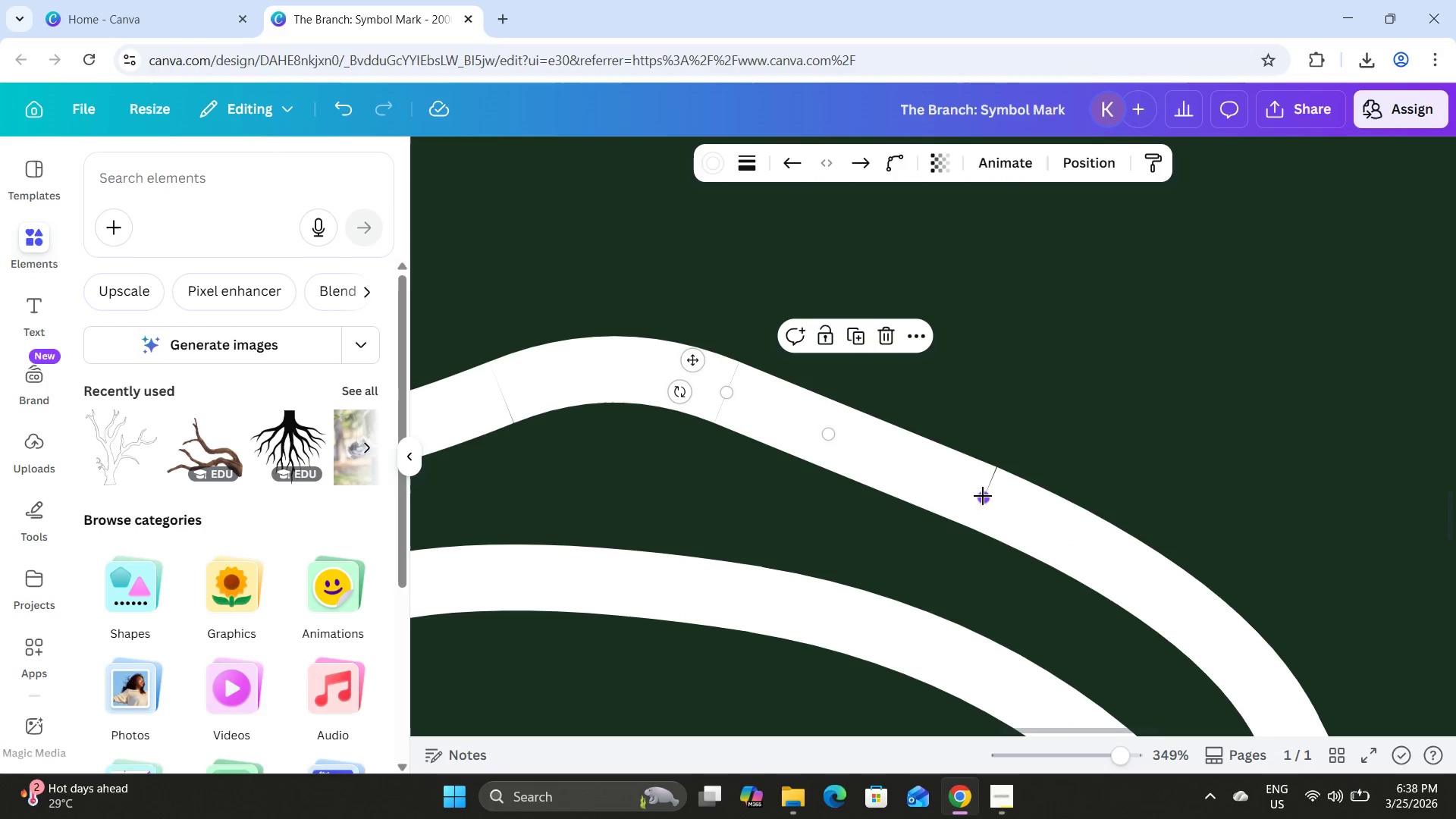 
left_click_drag(start_coordinate=[984, 498], to_coordinate=[995, 506])
 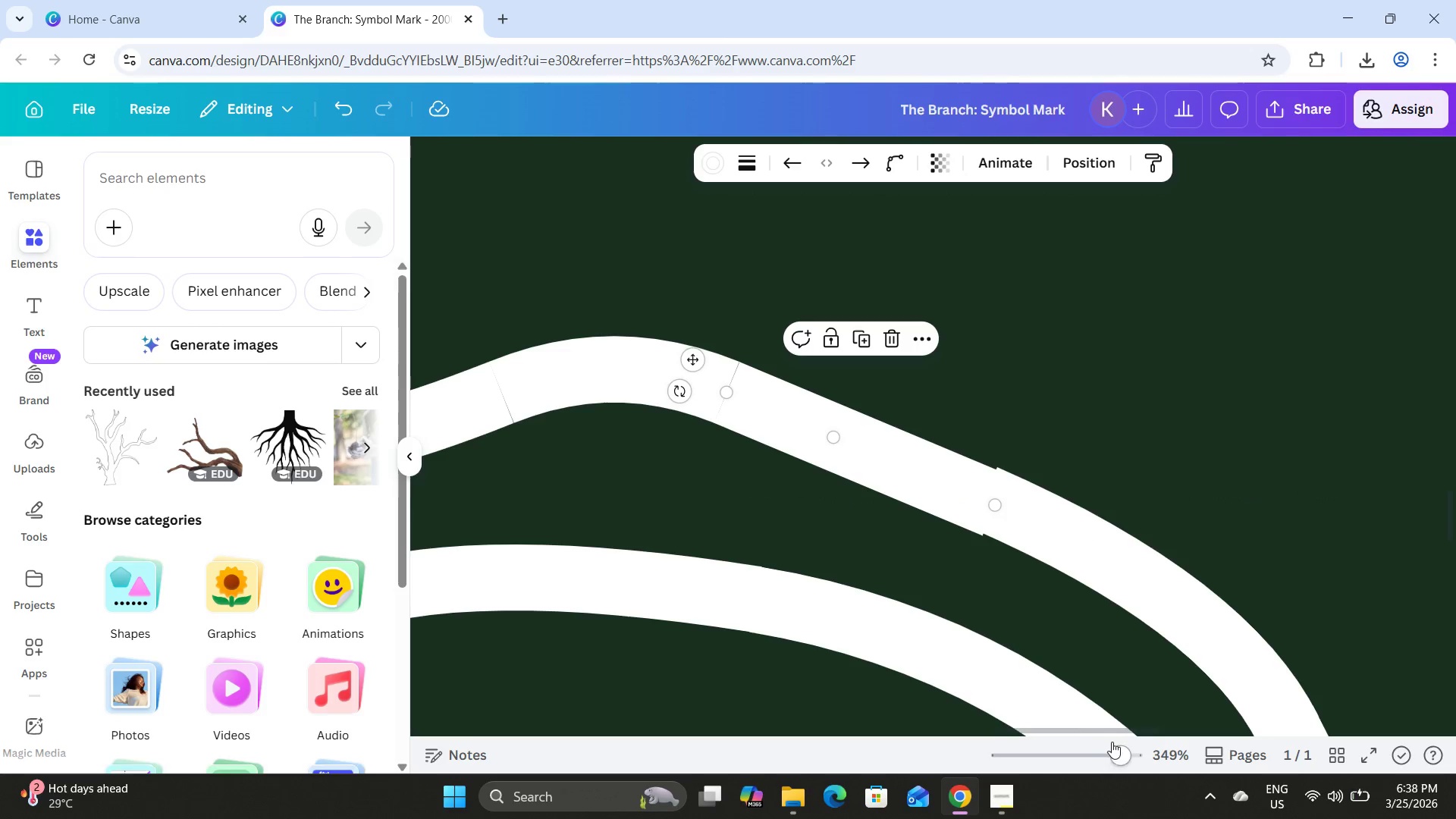 
left_click_drag(start_coordinate=[1116, 751], to_coordinate=[1230, 749])
 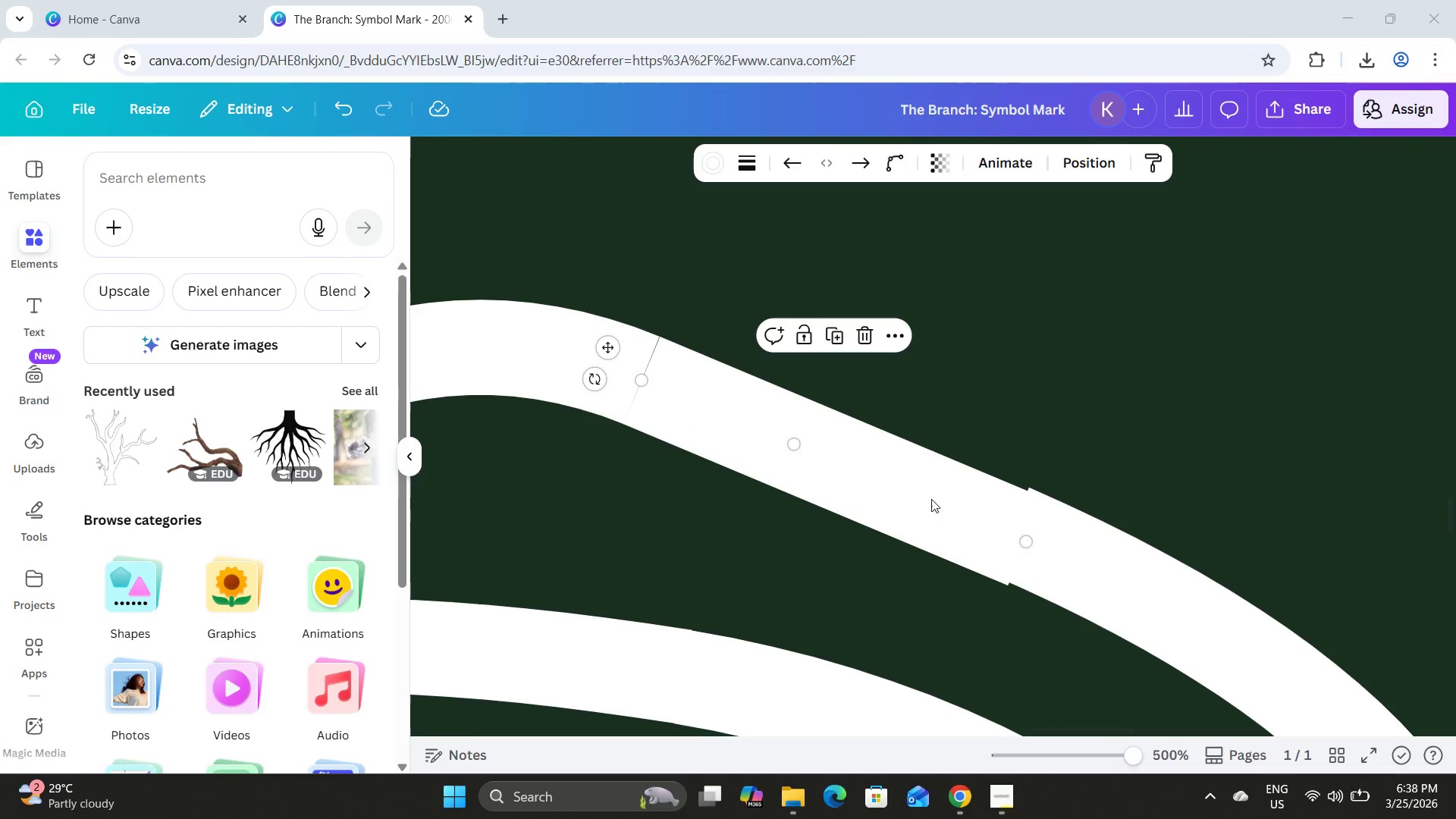 
scroll: coordinate [1054, 353], scroll_direction: down, amount: 1.0
 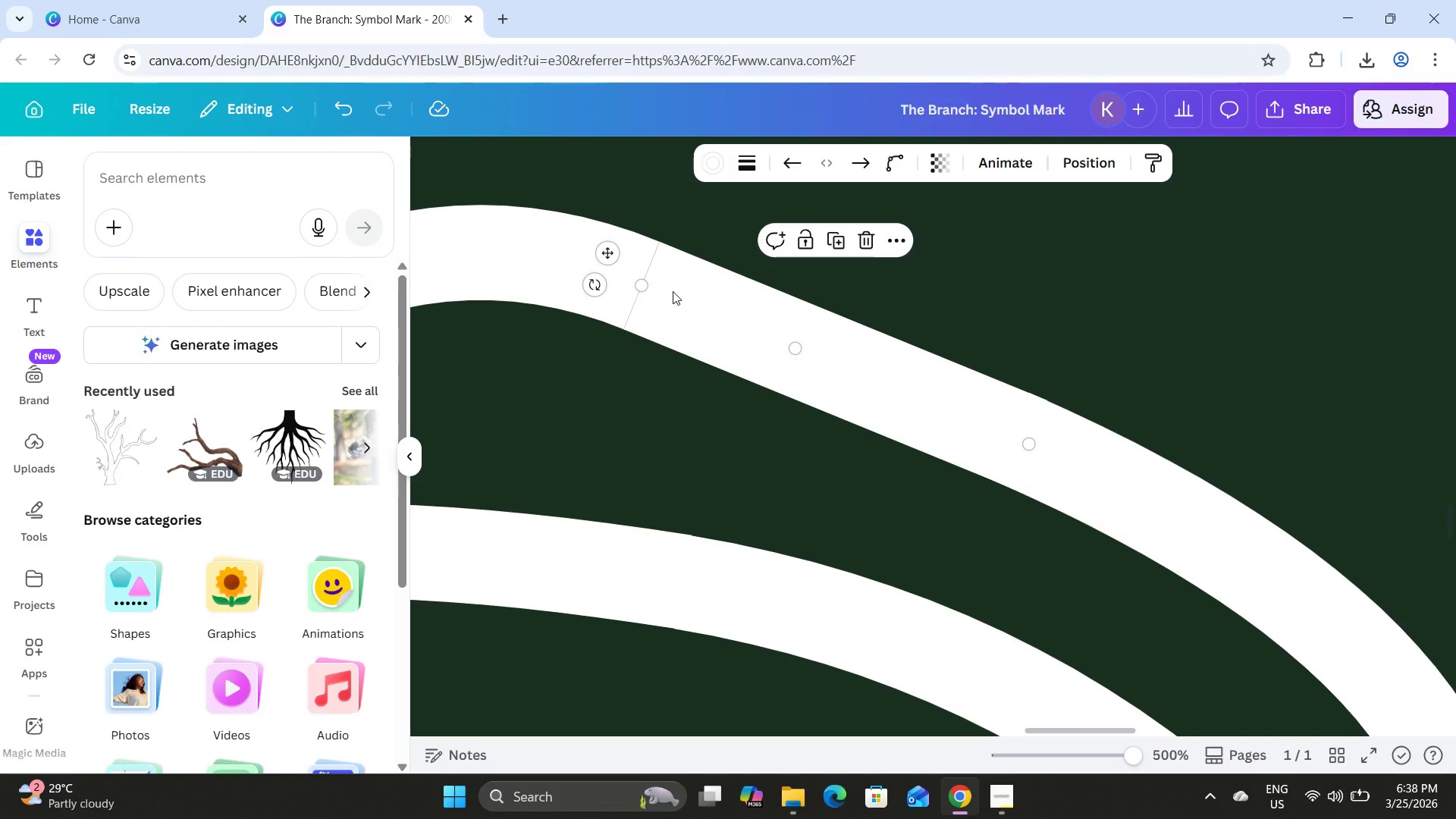 
wait(6.15)
 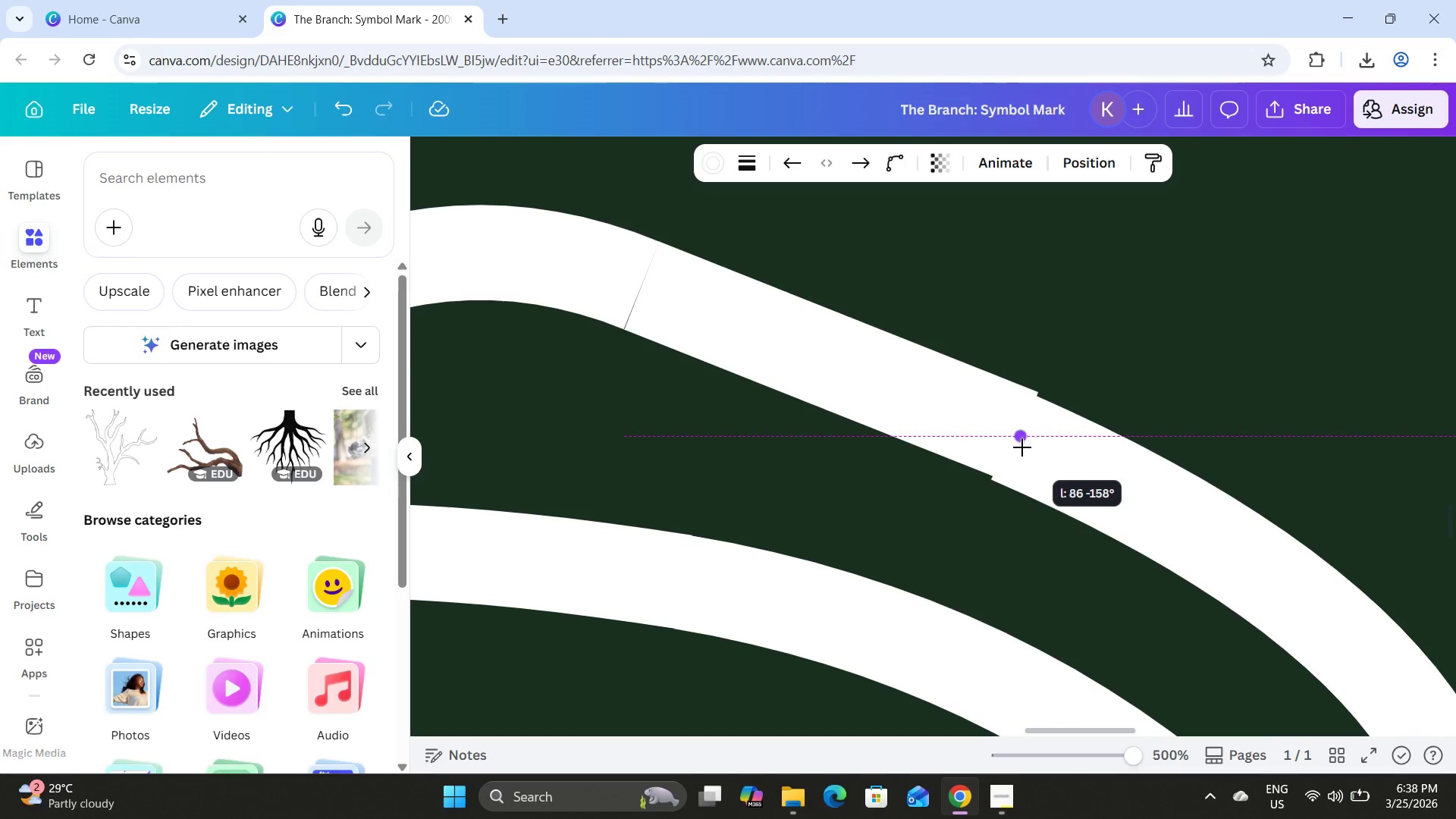 
left_click_drag(start_coordinate=[1122, 746], to_coordinate=[1136, 748])
 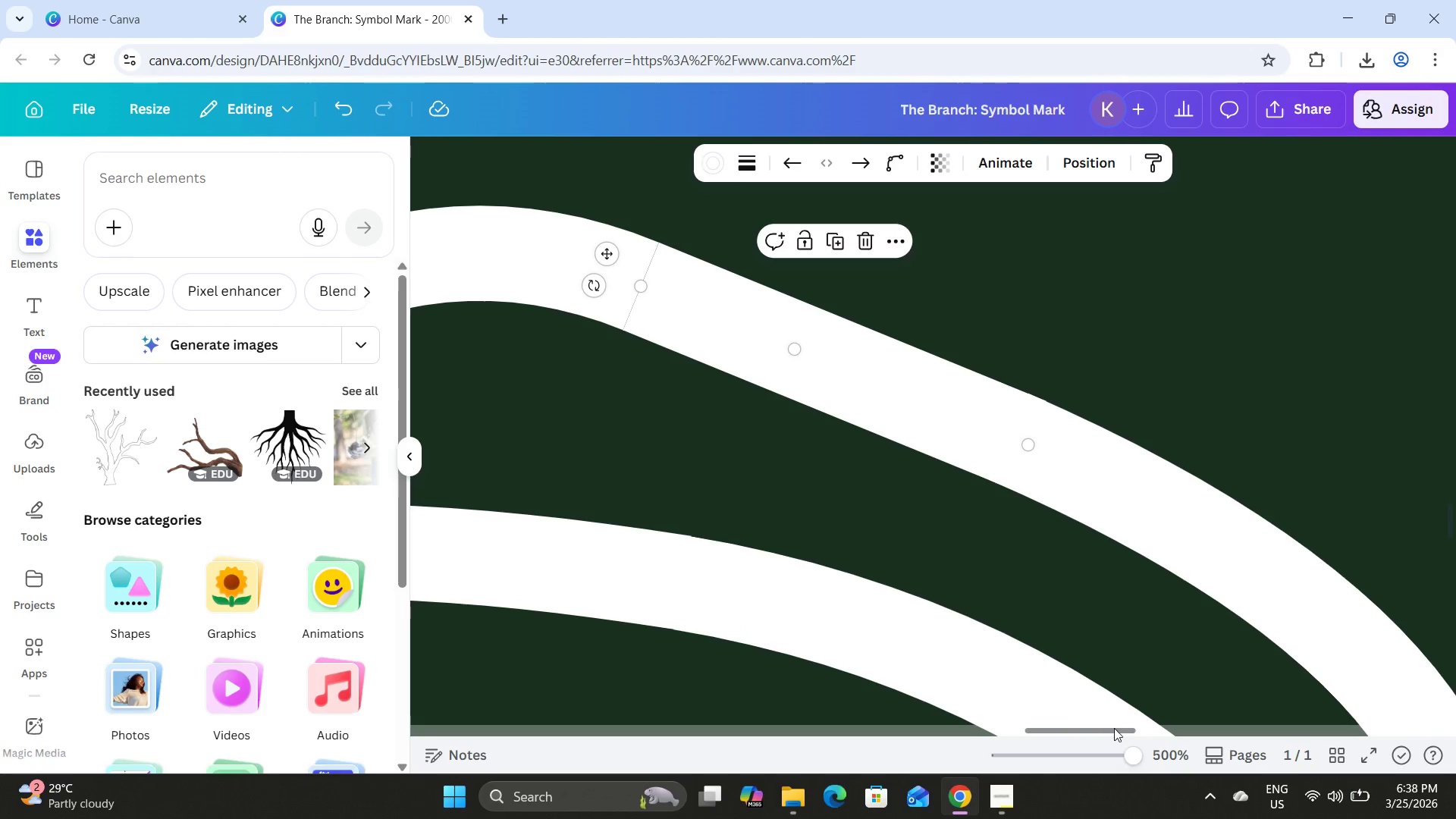 
left_click_drag(start_coordinate=[1114, 728], to_coordinate=[1080, 717])
 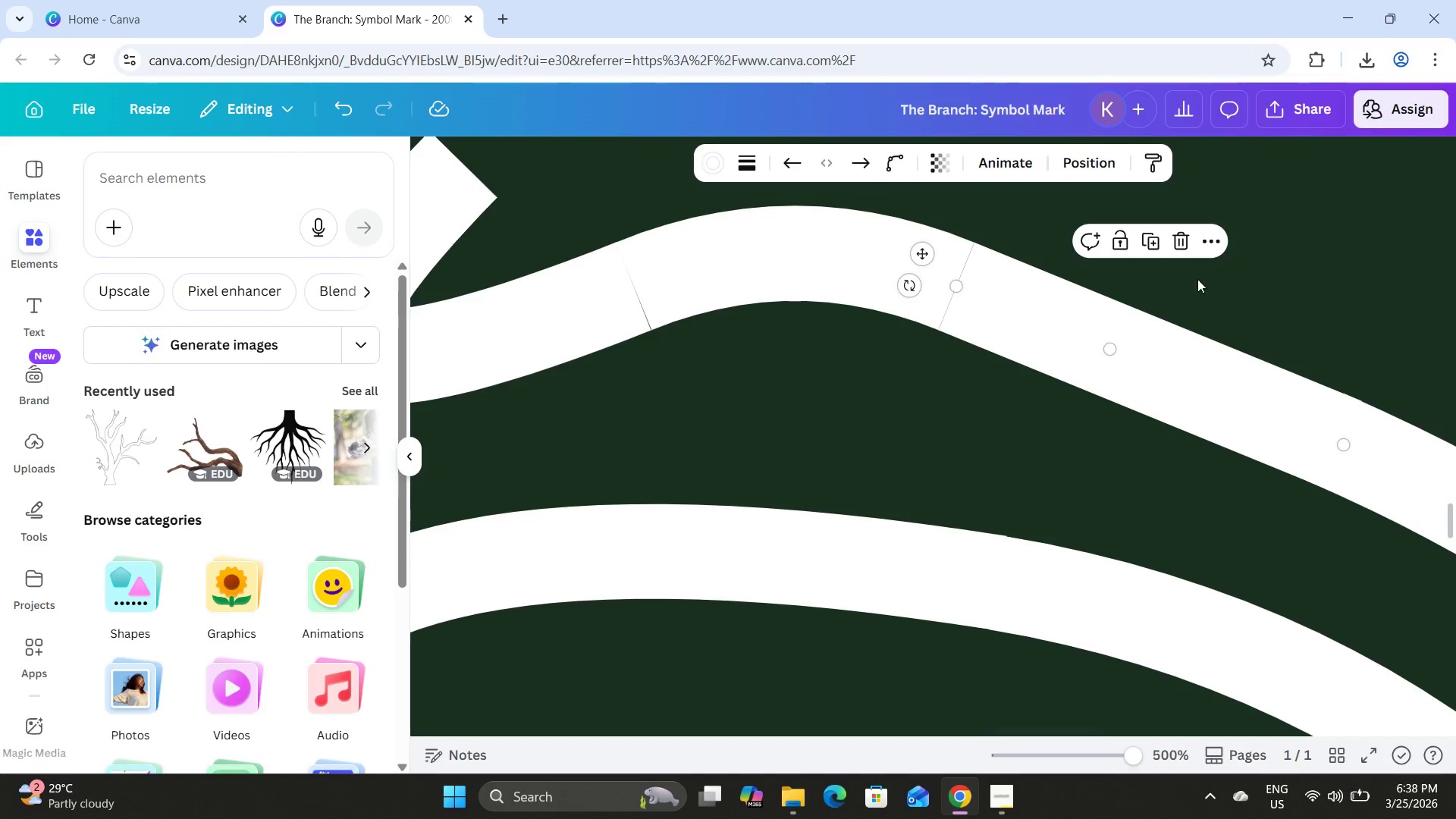 
scroll: coordinate [1197, 278], scroll_direction: up, amount: 1.0
 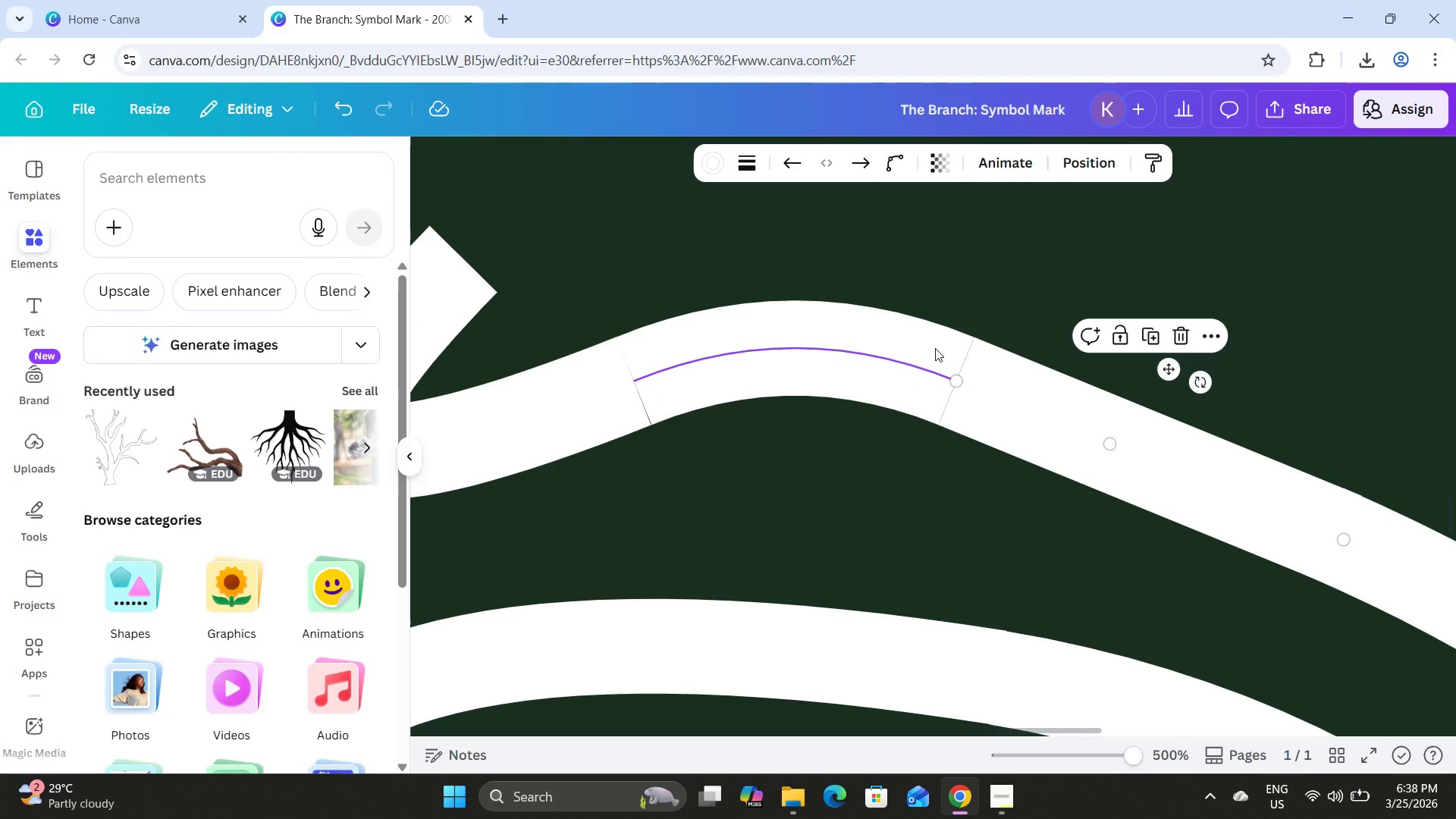 
left_click([934, 347])
 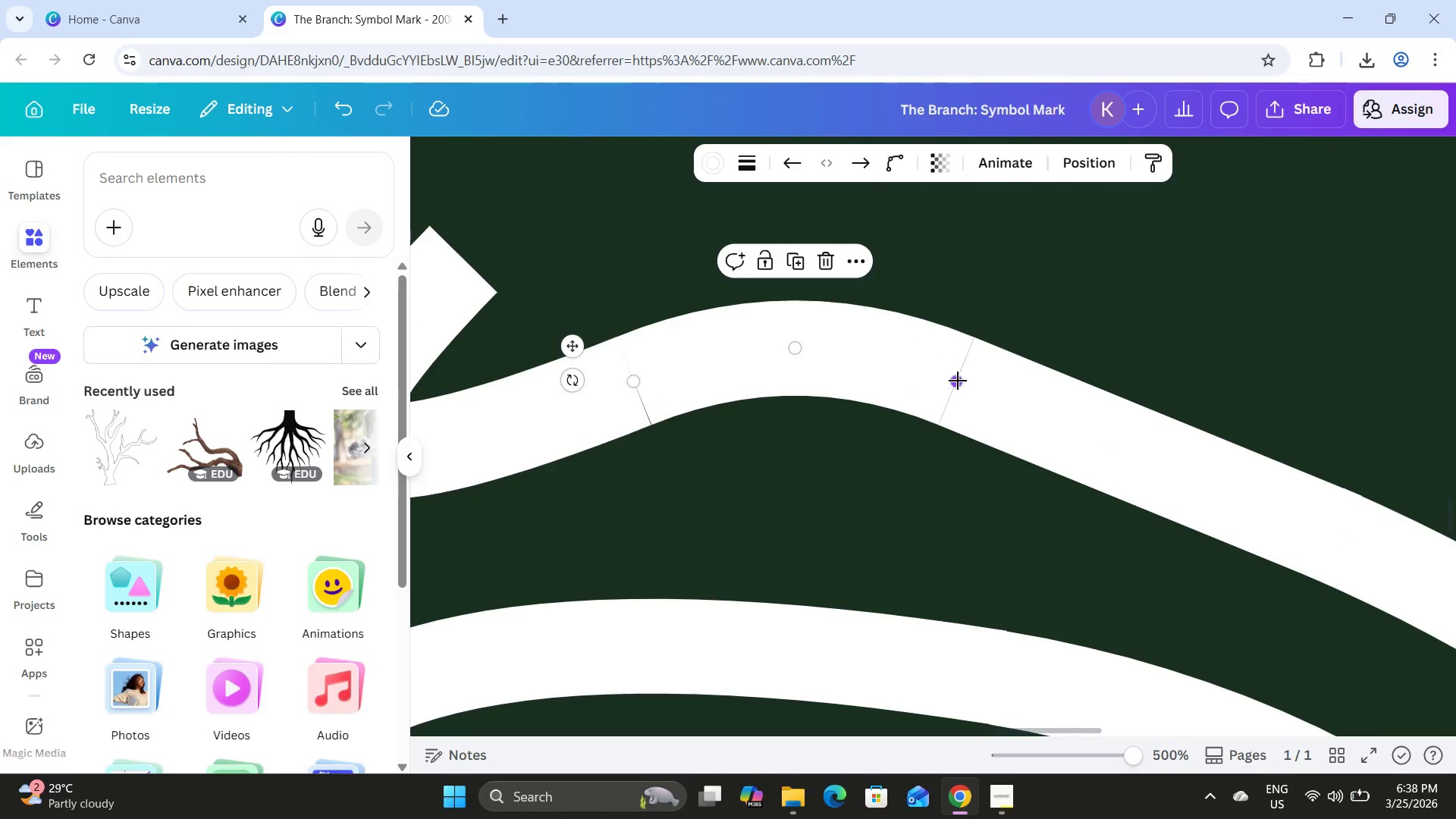 
left_click_drag(start_coordinate=[958, 381], to_coordinate=[983, 390])
 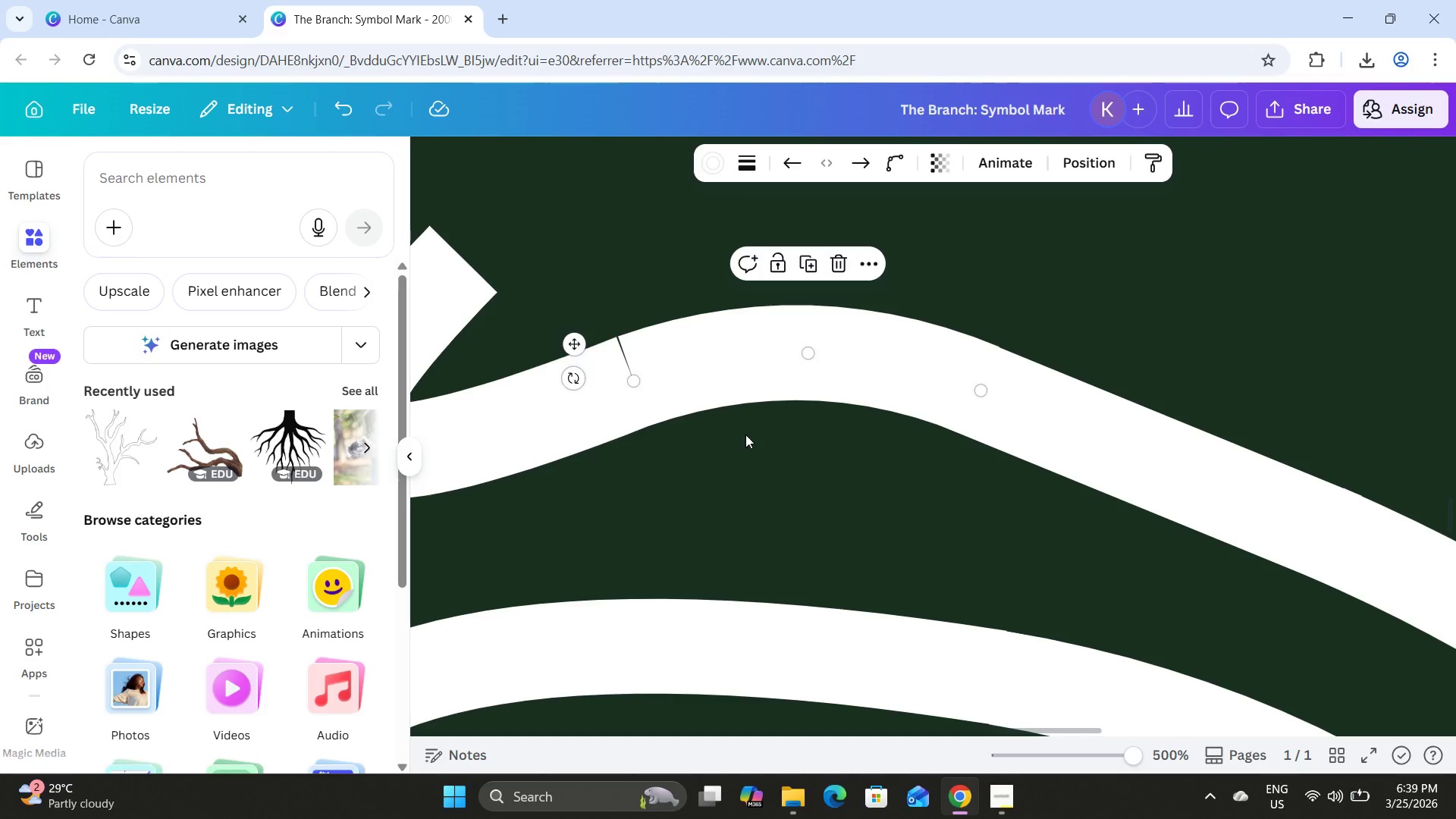 
left_click([728, 479])
 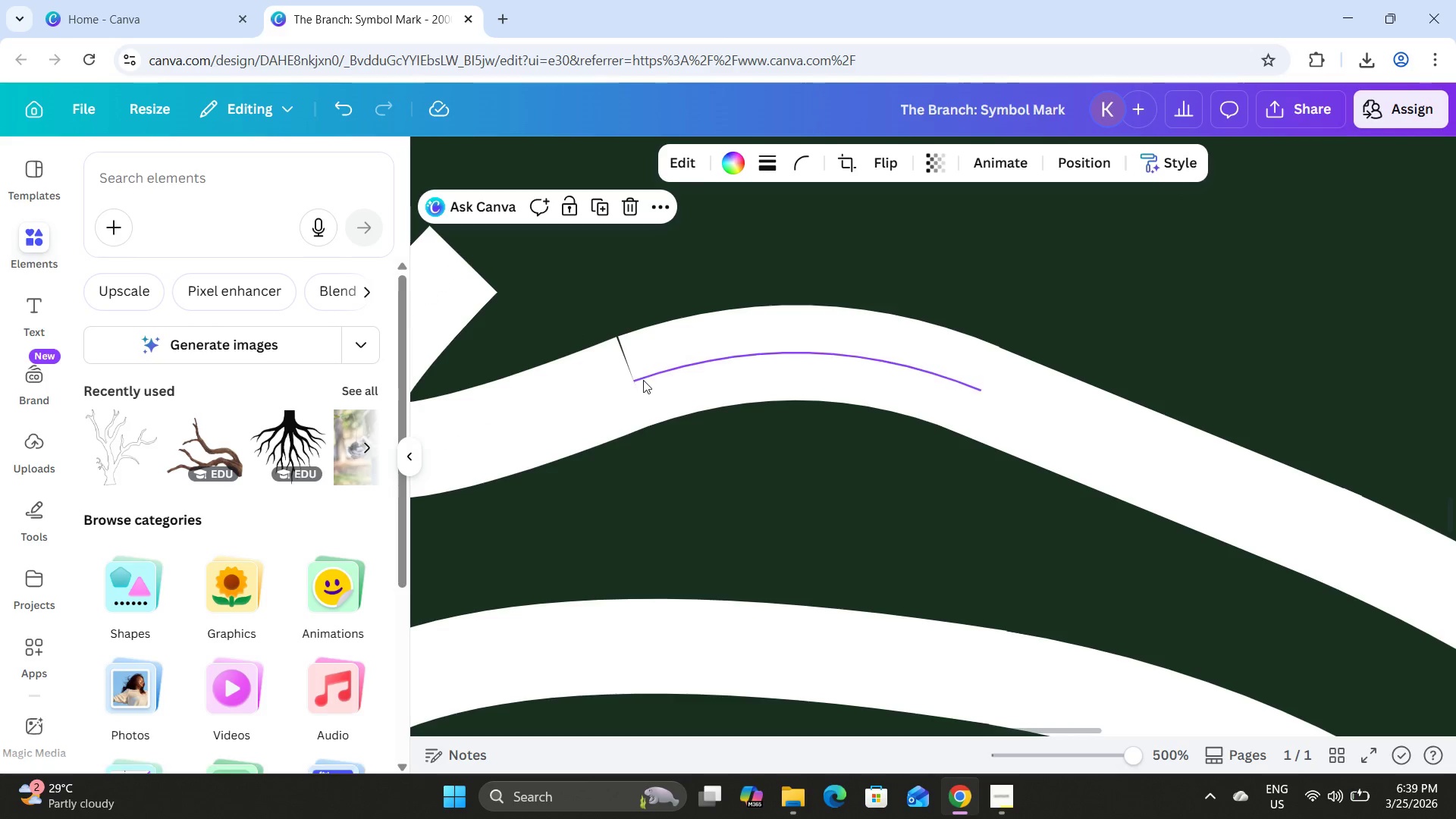 
left_click([642, 355])
 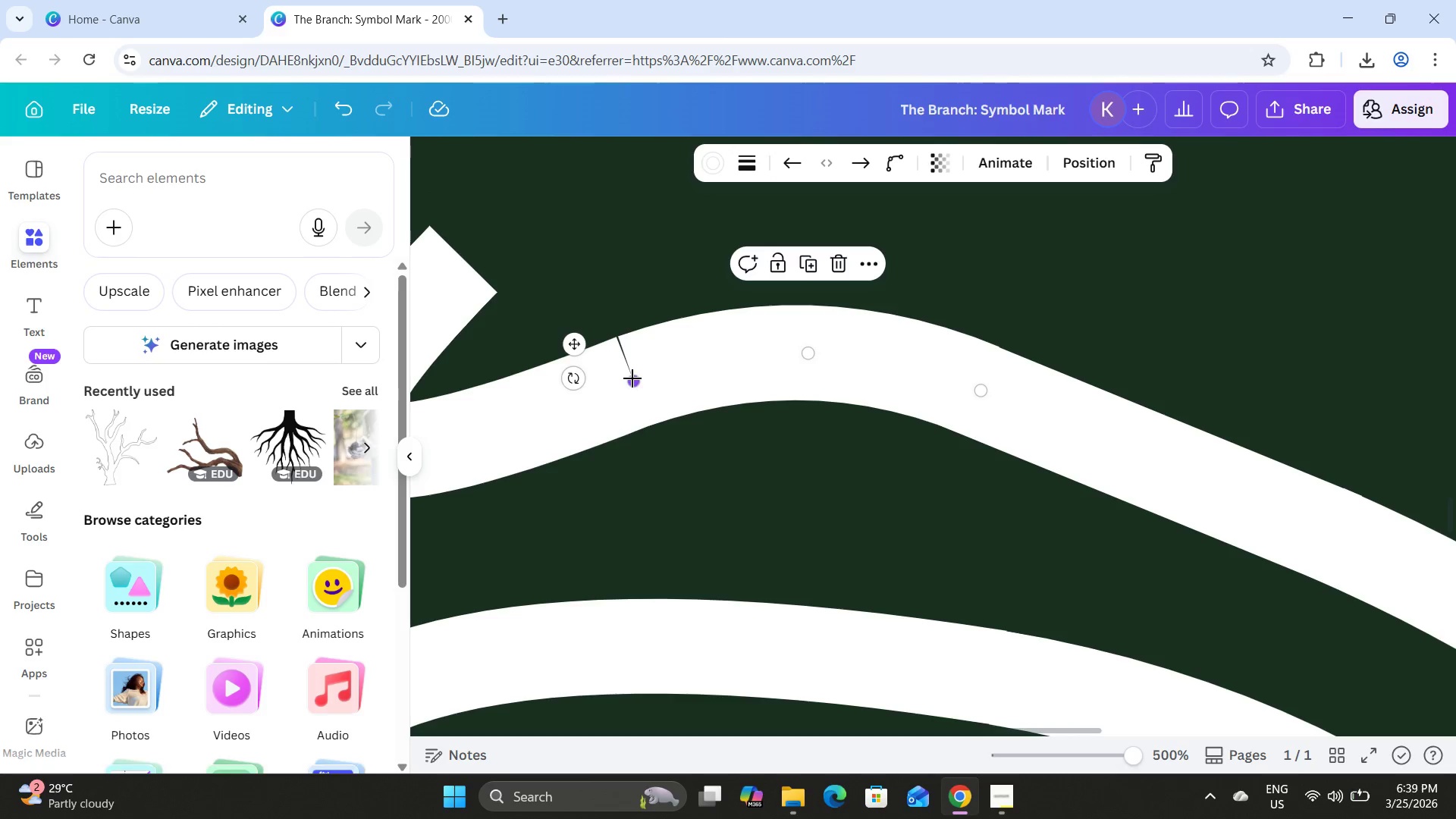 
left_click_drag(start_coordinate=[632, 378], to_coordinate=[629, 386])
 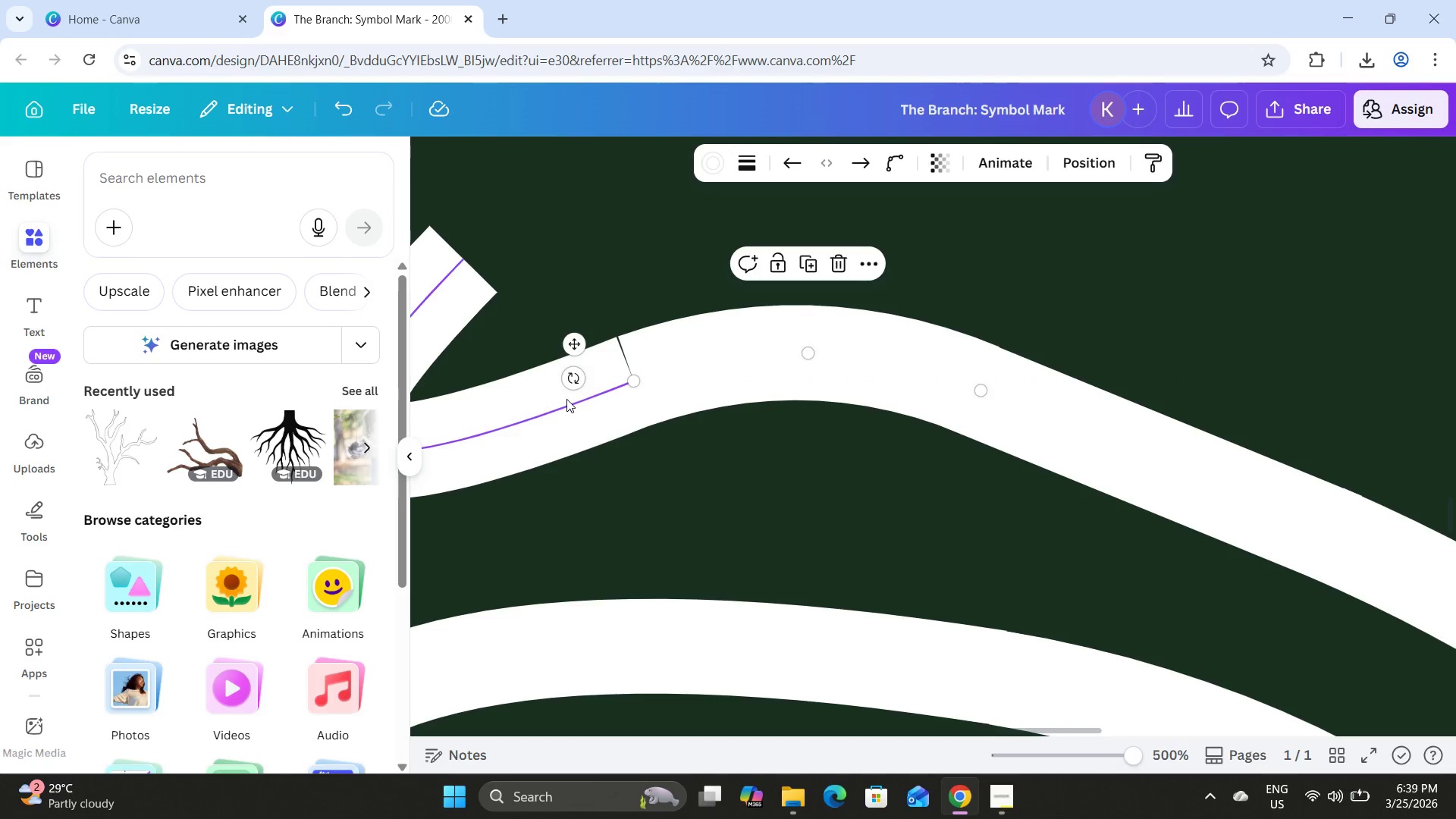 
left_click([566, 399])
 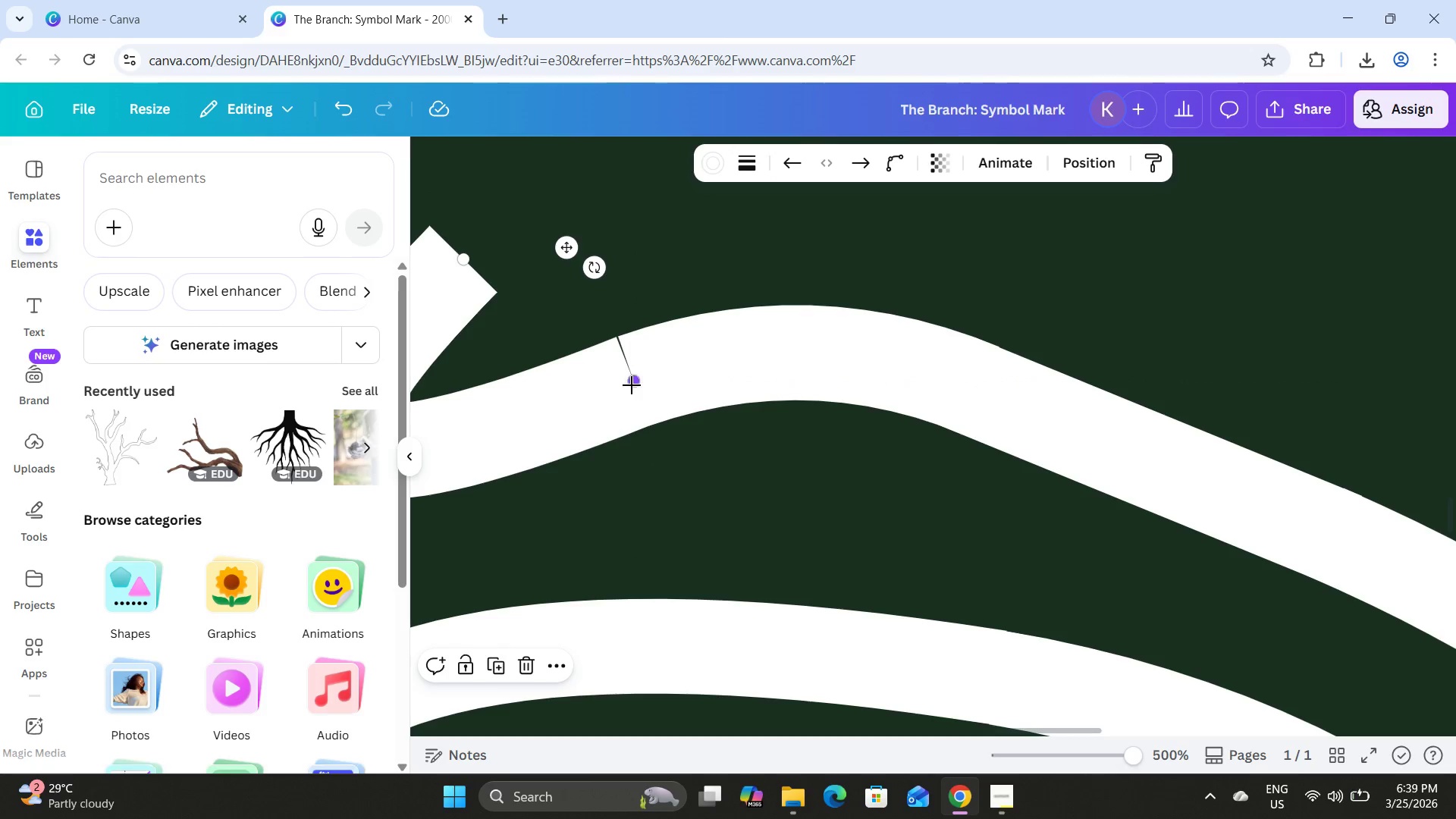 
left_click_drag(start_coordinate=[632, 384], to_coordinate=[636, 379])
 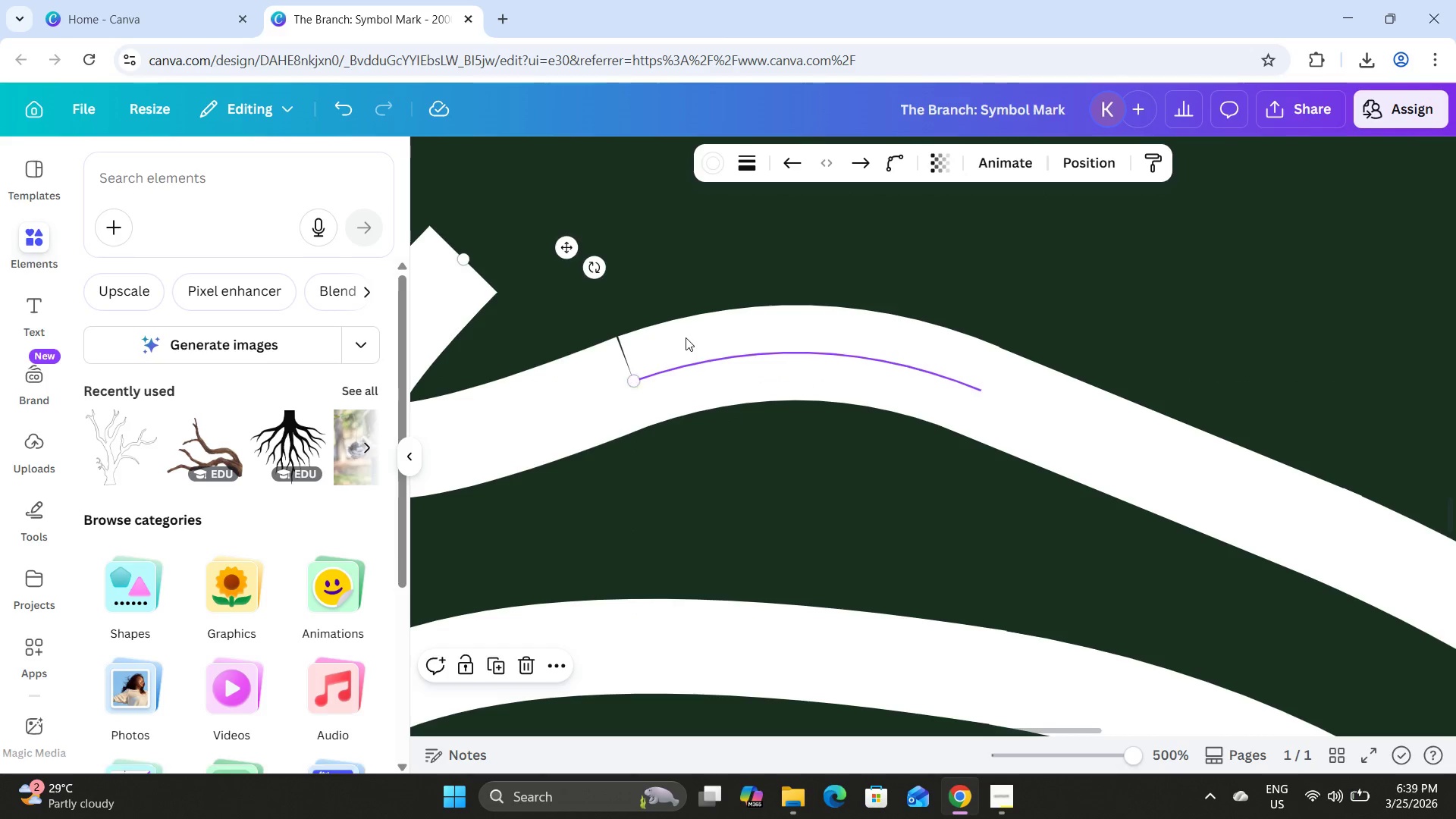 
left_click([686, 337])
 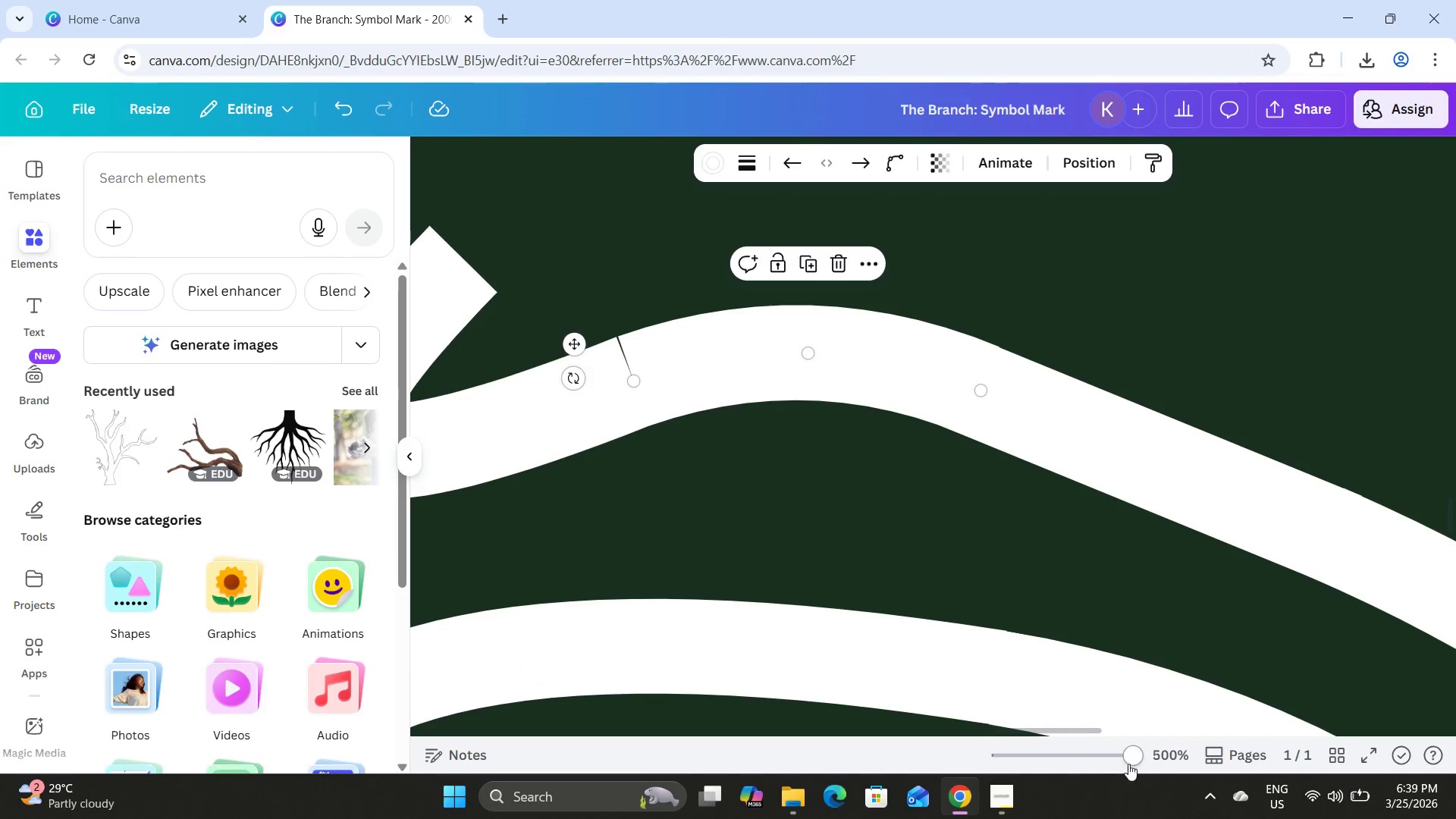 
left_click([1121, 755])
 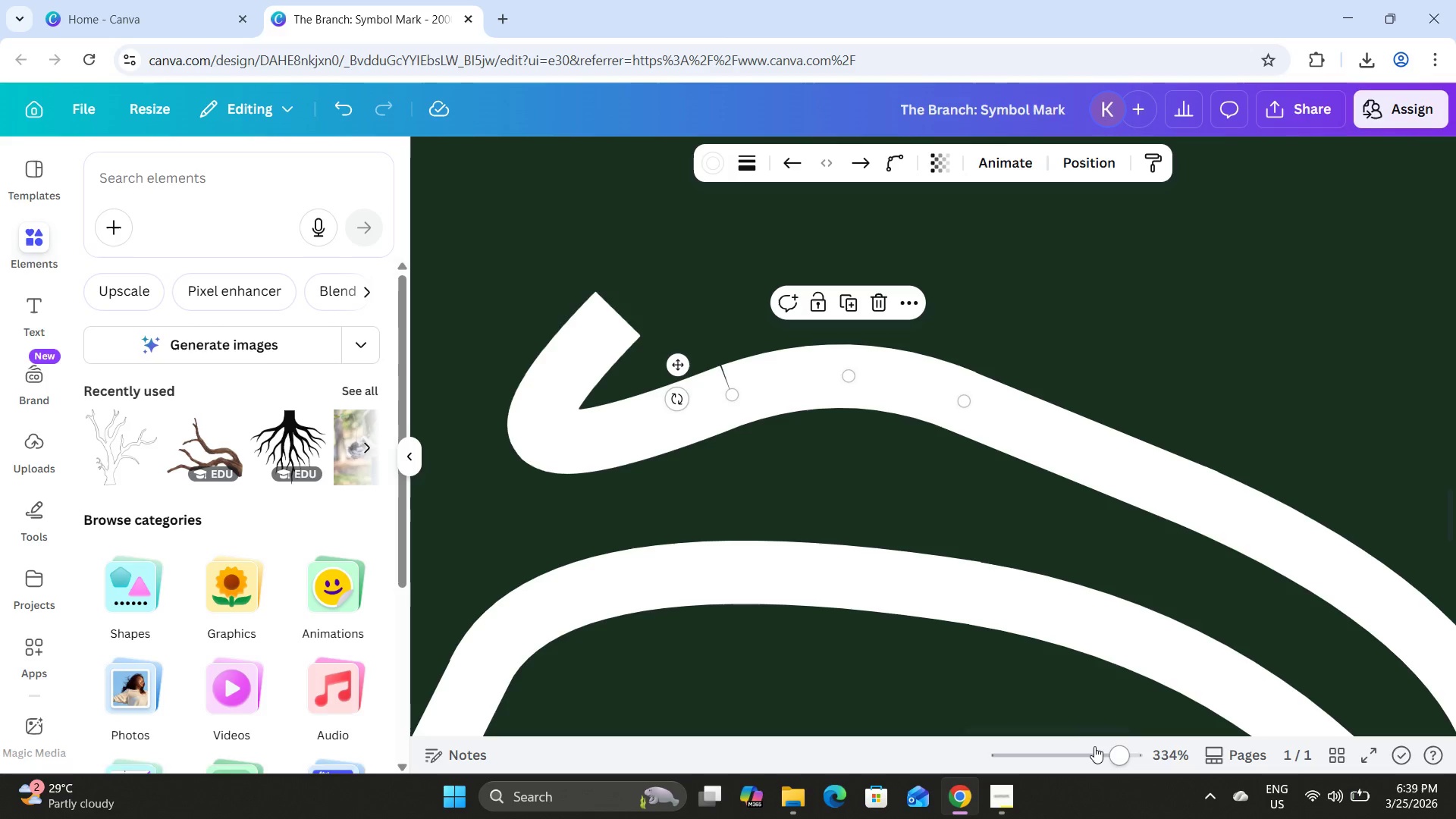 
left_click_drag(start_coordinate=[1119, 753], to_coordinate=[1203, 758])
 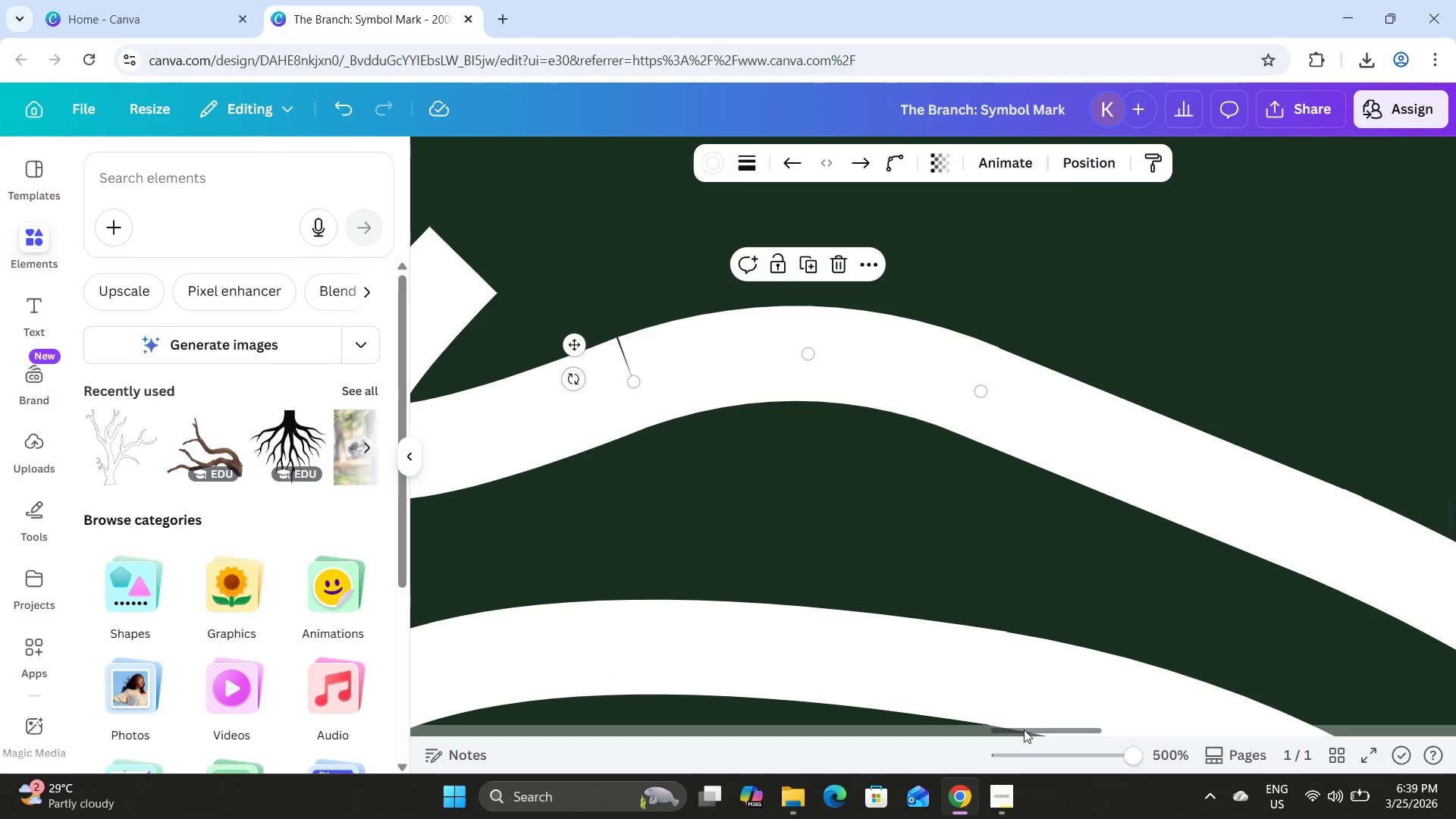 
left_click_drag(start_coordinate=[1024, 728], to_coordinate=[1017, 725])
 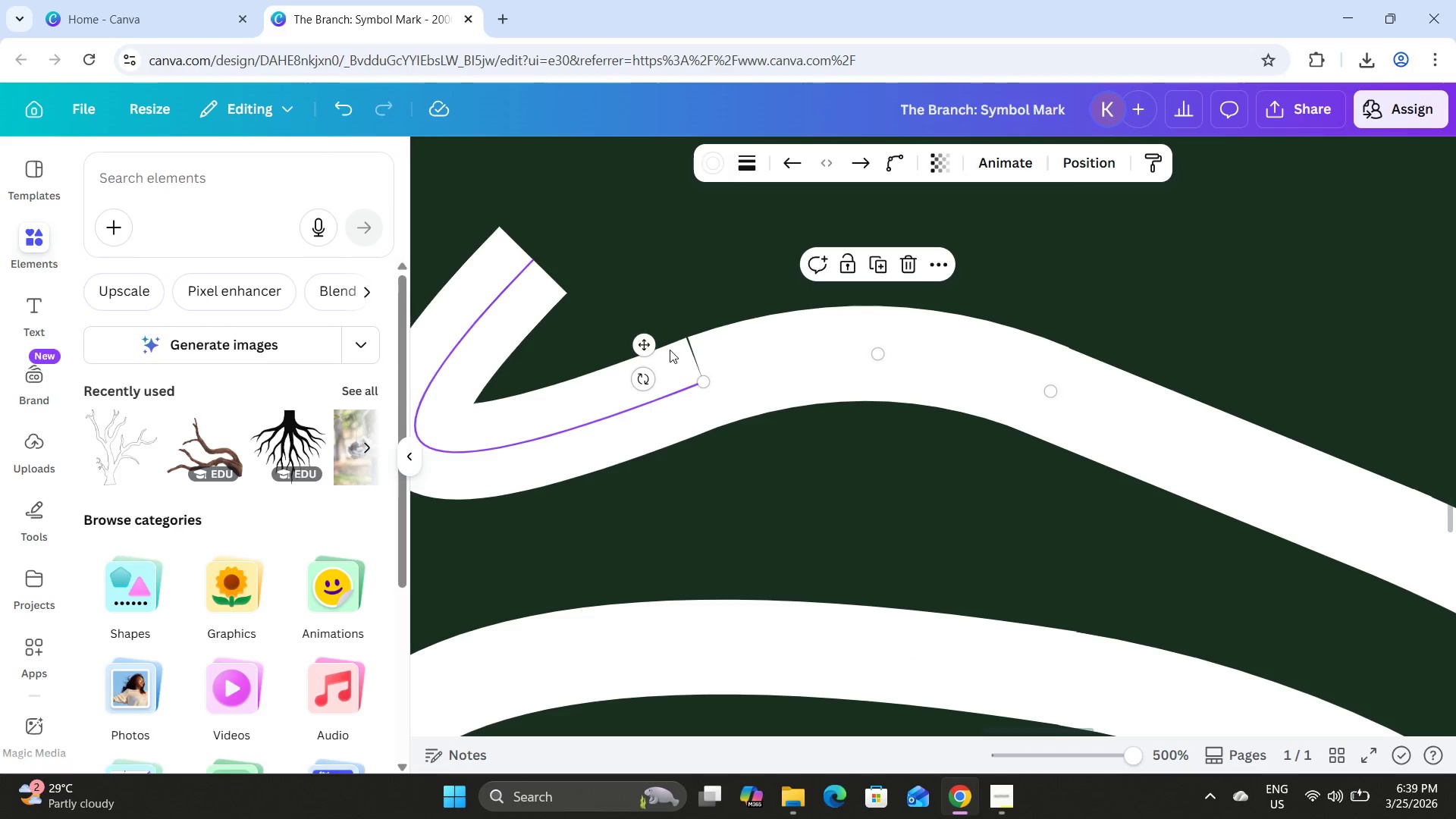 
scroll: coordinate [670, 350], scroll_direction: up, amount: 2.0
 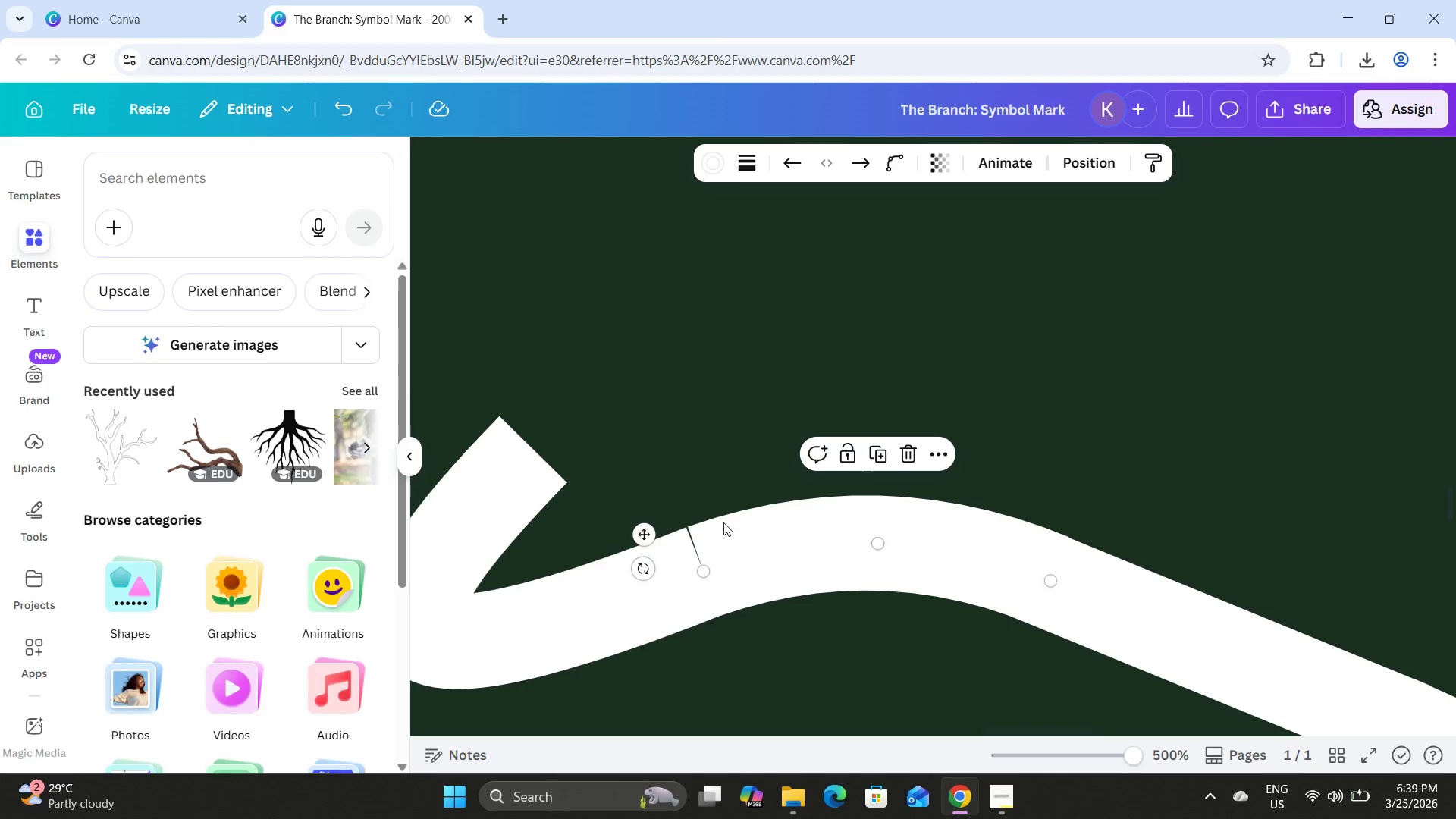 
left_click([732, 538])
 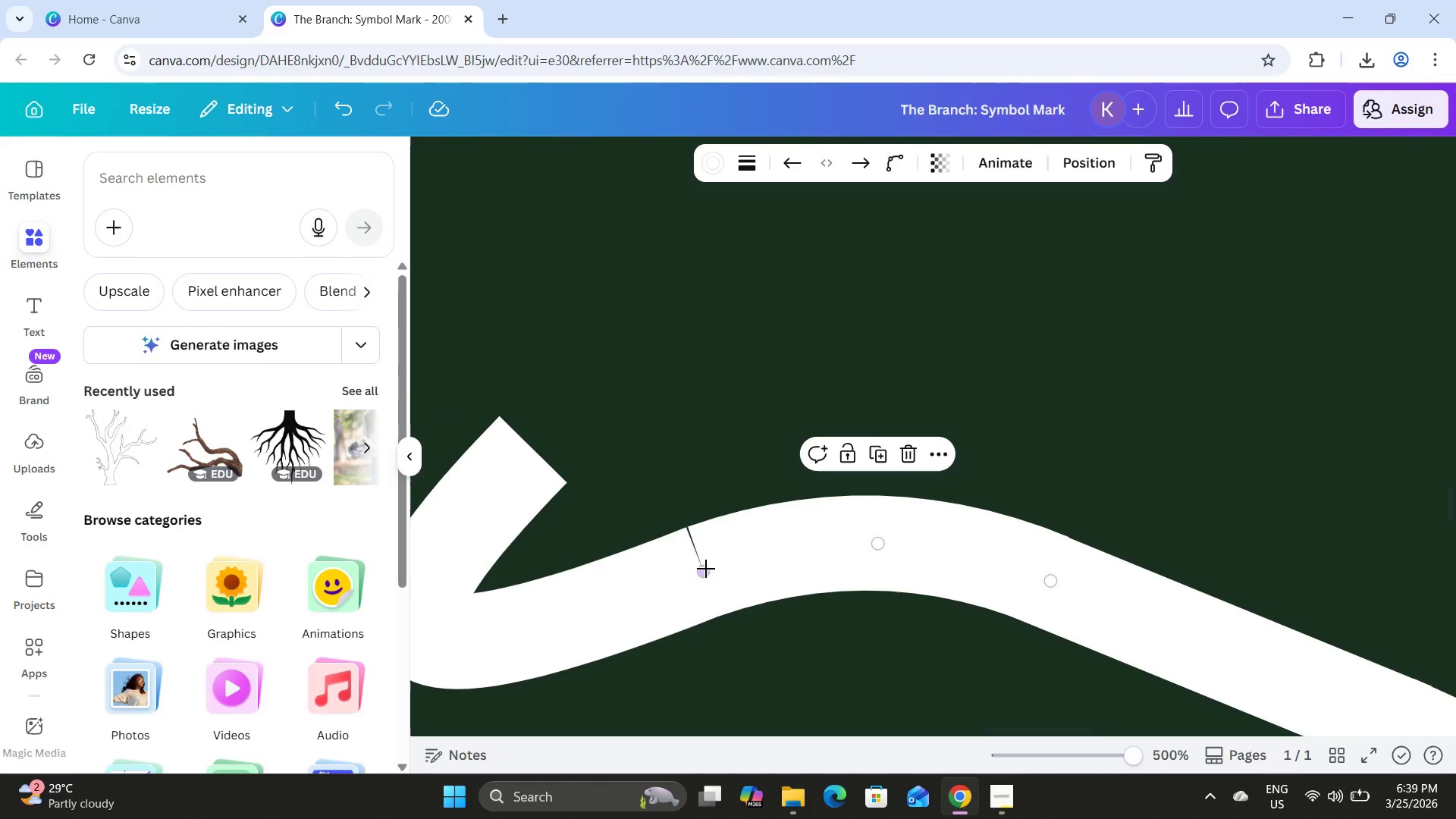 
left_click_drag(start_coordinate=[705, 569], to_coordinate=[700, 575])
 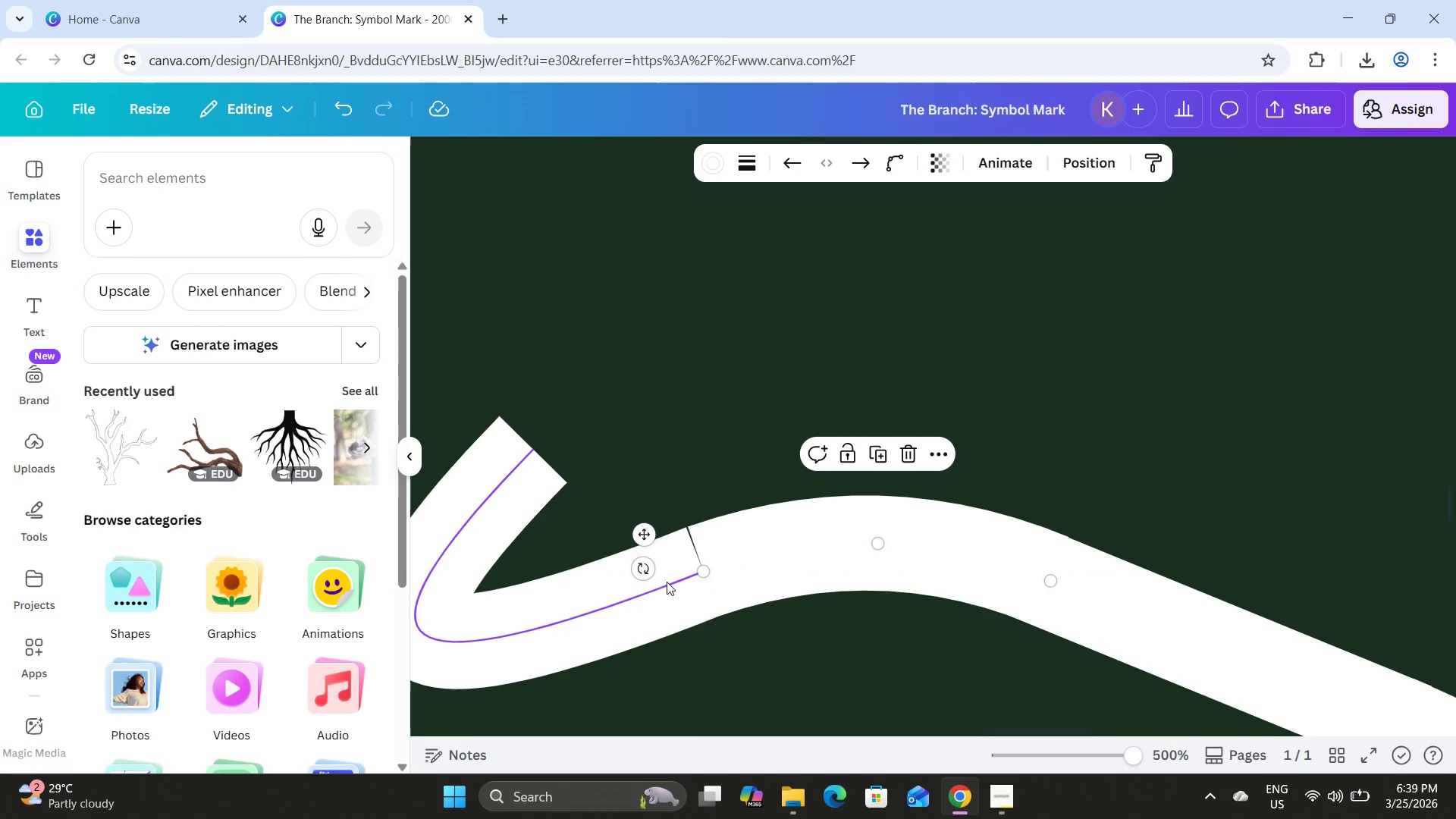 
left_click([666, 582])
 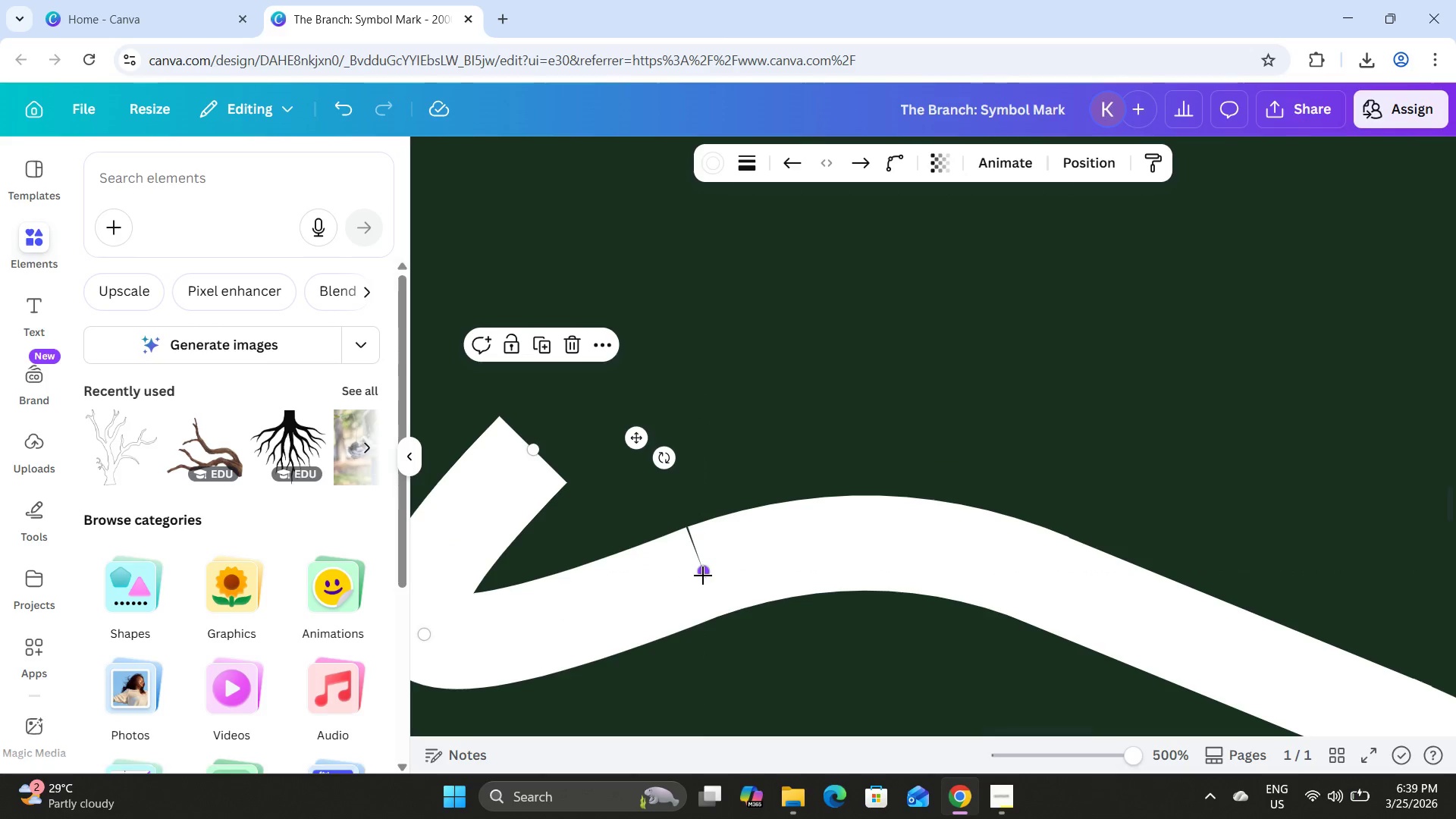 
left_click_drag(start_coordinate=[703, 576], to_coordinate=[706, 570])
 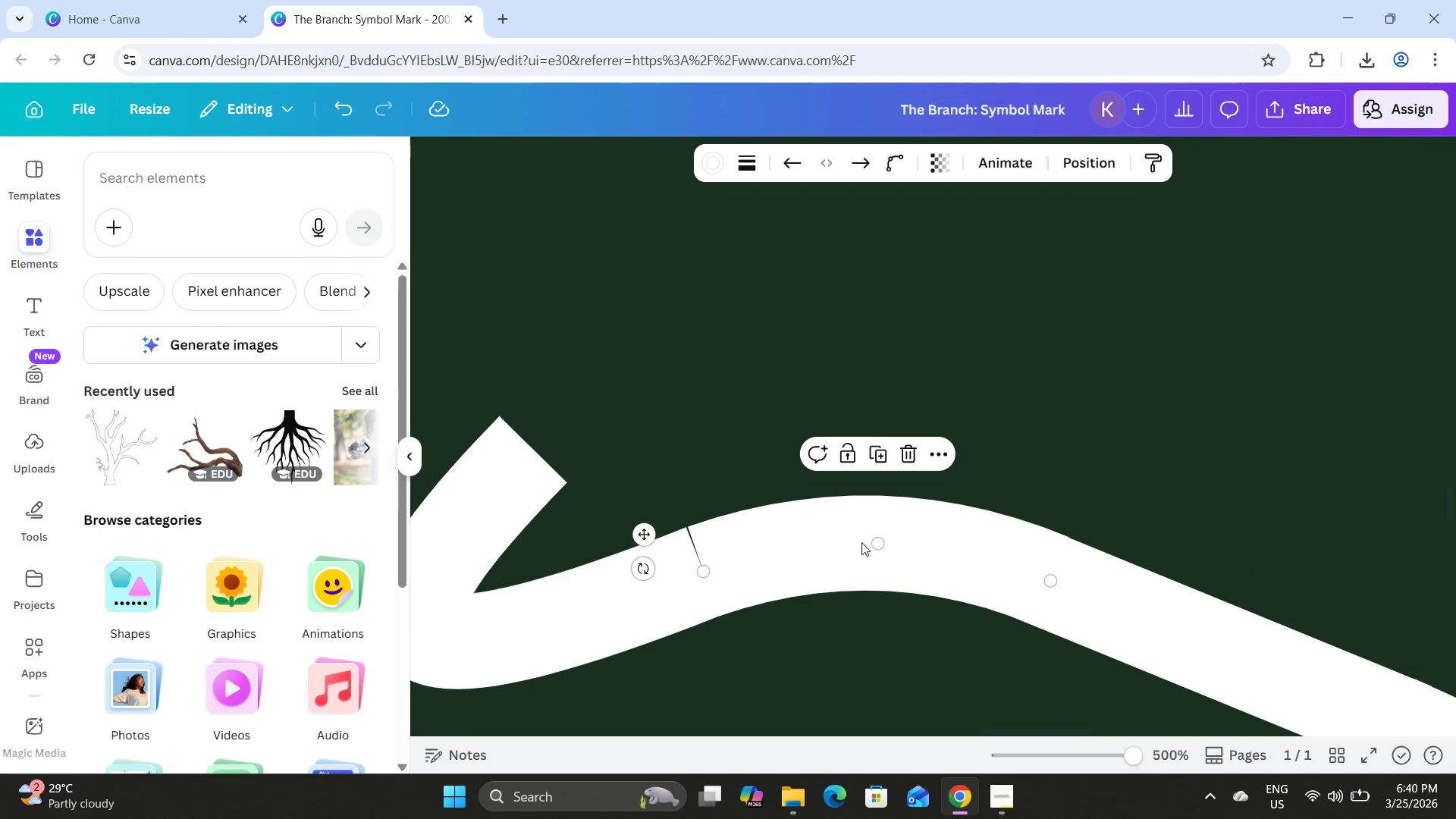 
left_click_drag(start_coordinate=[877, 544], to_coordinate=[873, 540])
 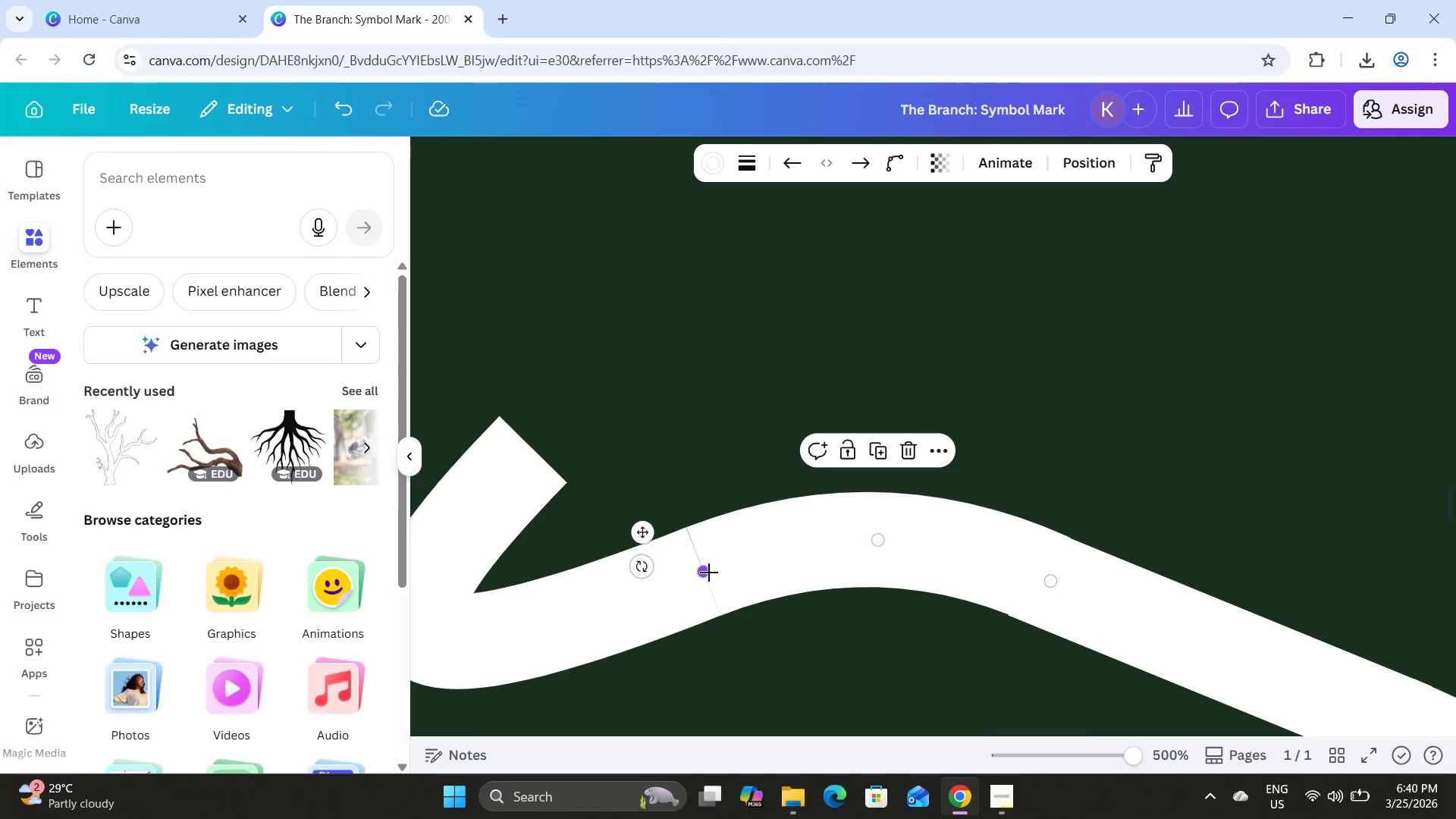 
left_click_drag(start_coordinate=[710, 573], to_coordinate=[678, 585])
 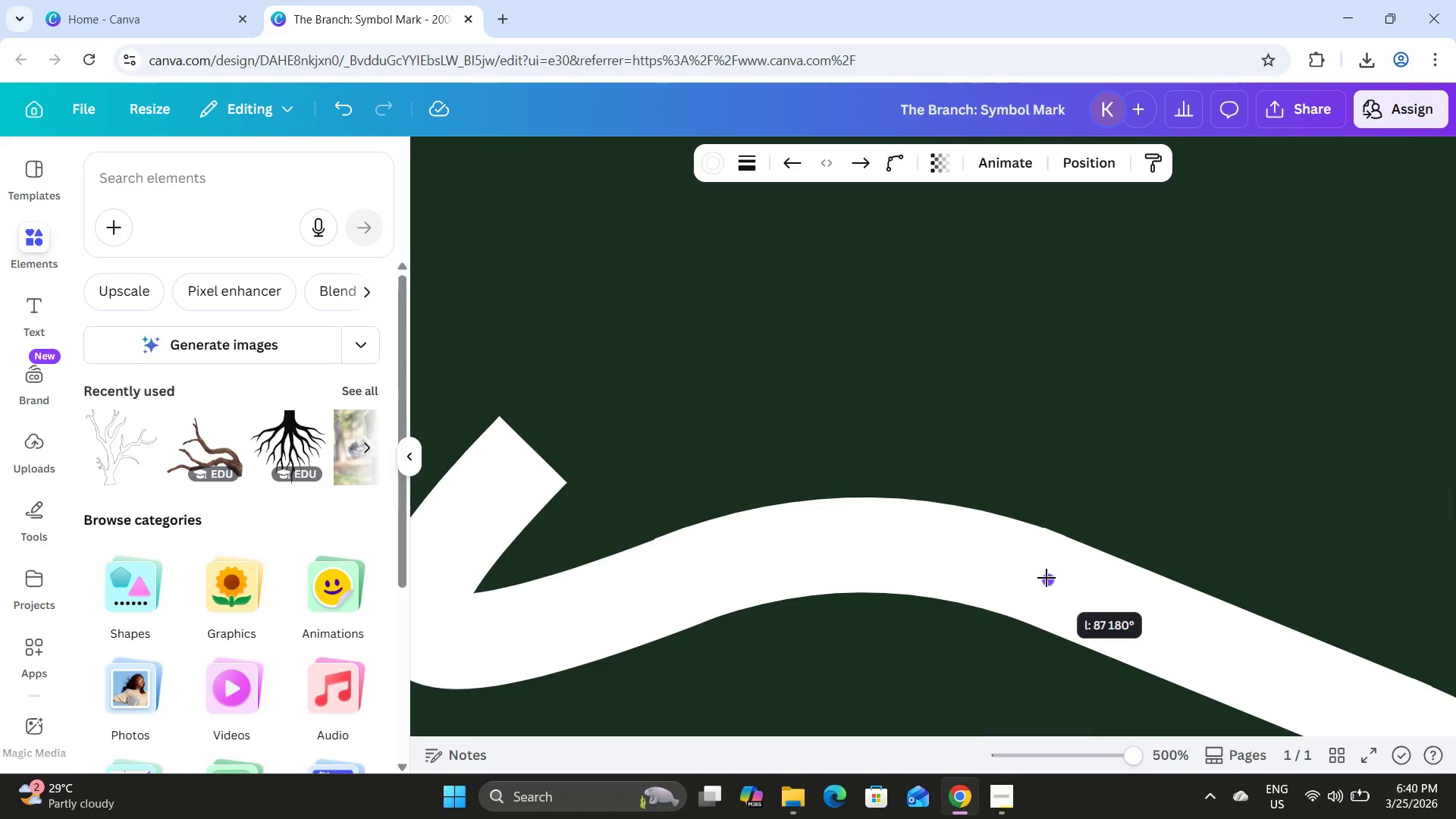 
wait(11.28)
 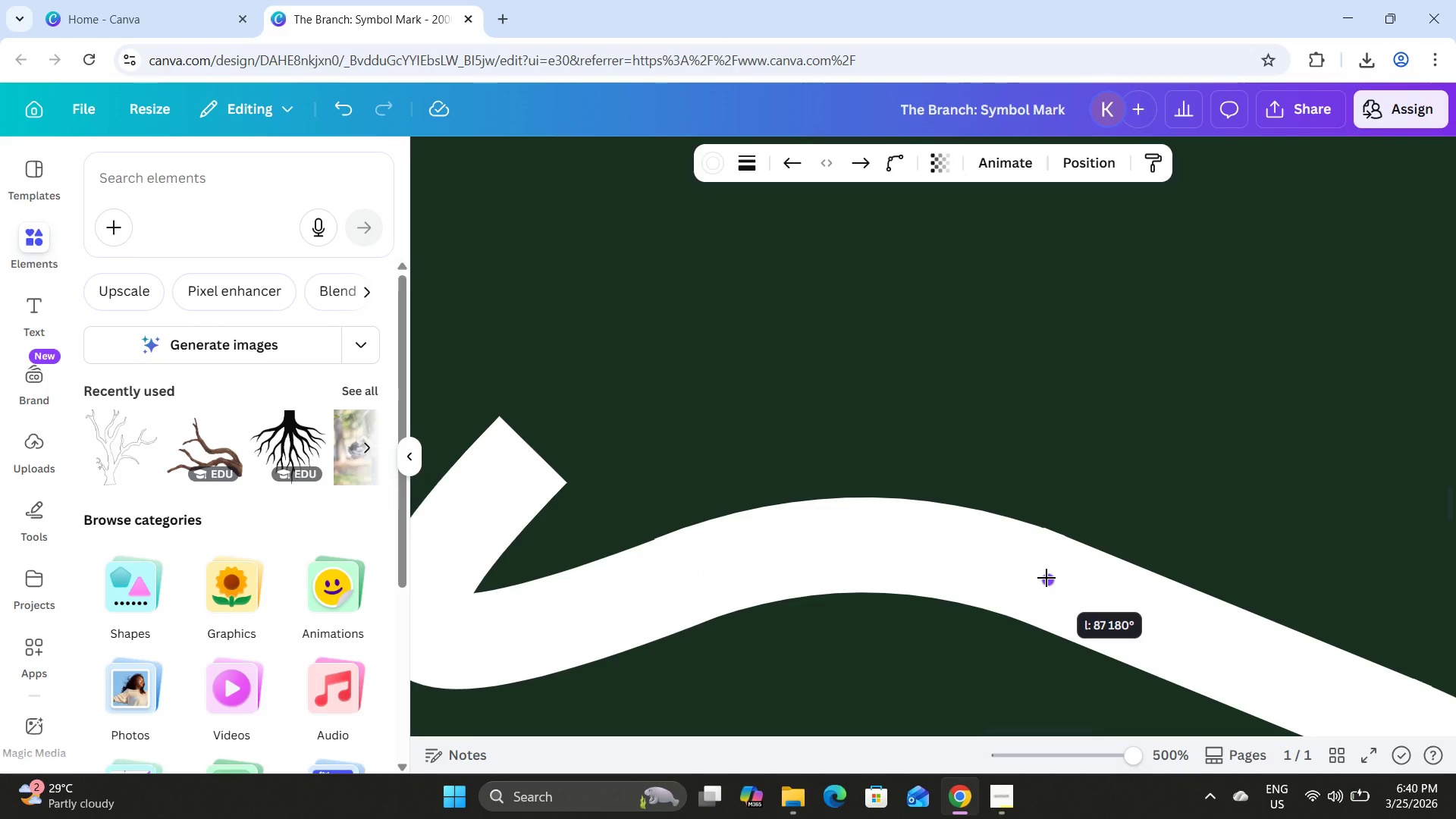 
left_click([1178, 473])
 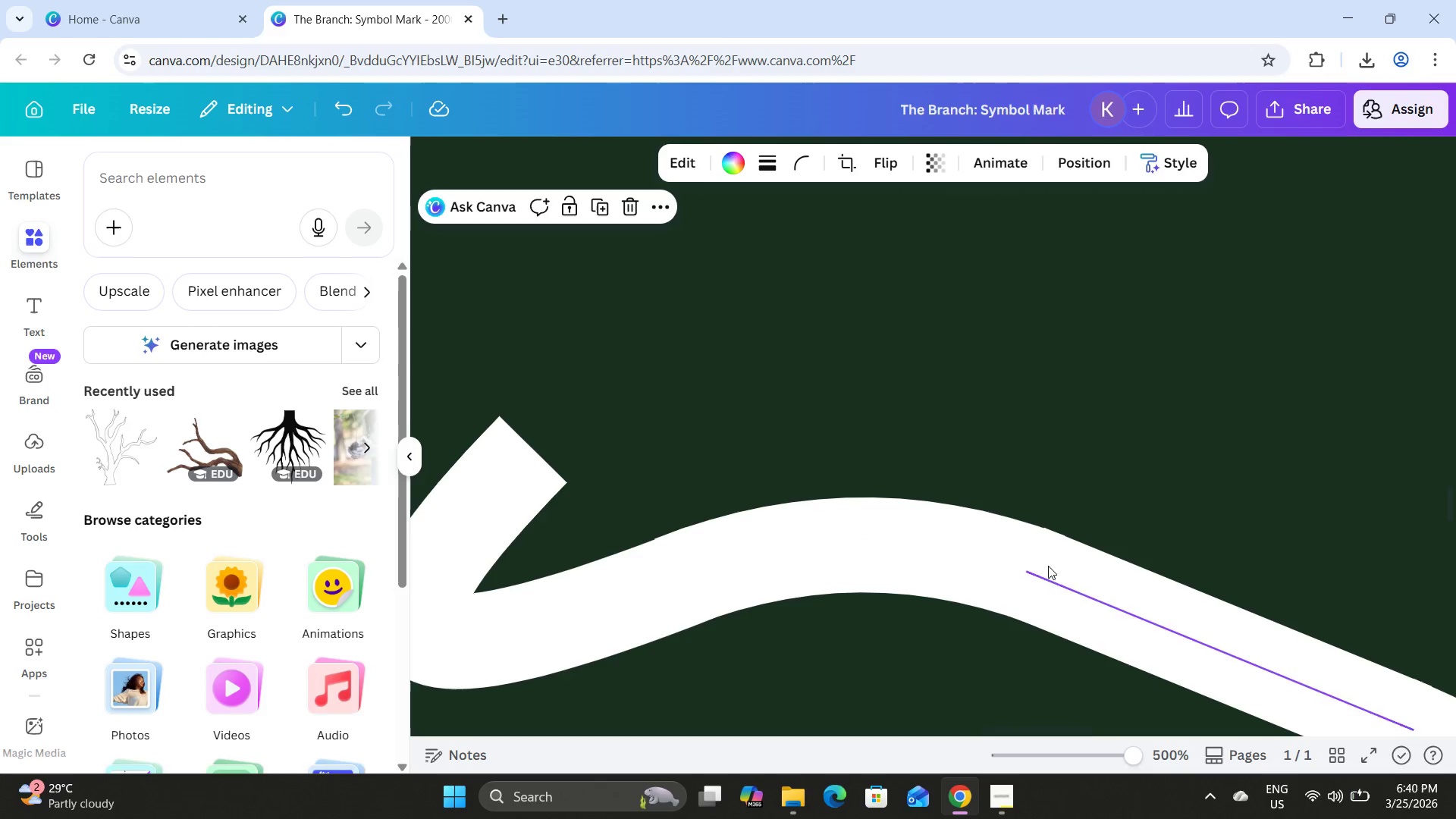 
left_click([965, 545])
 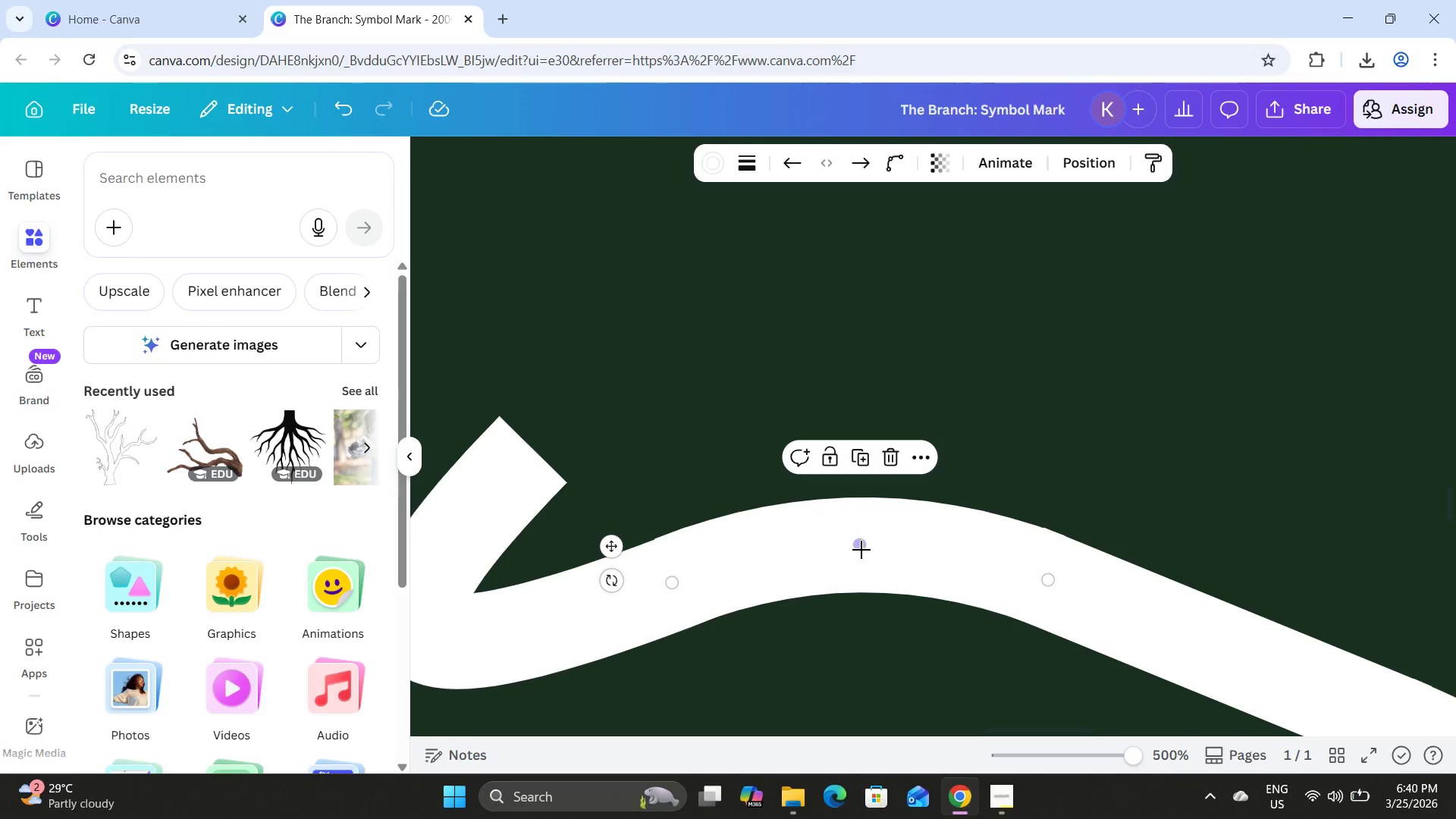 
left_click_drag(start_coordinate=[861, 549], to_coordinate=[862, 542])
 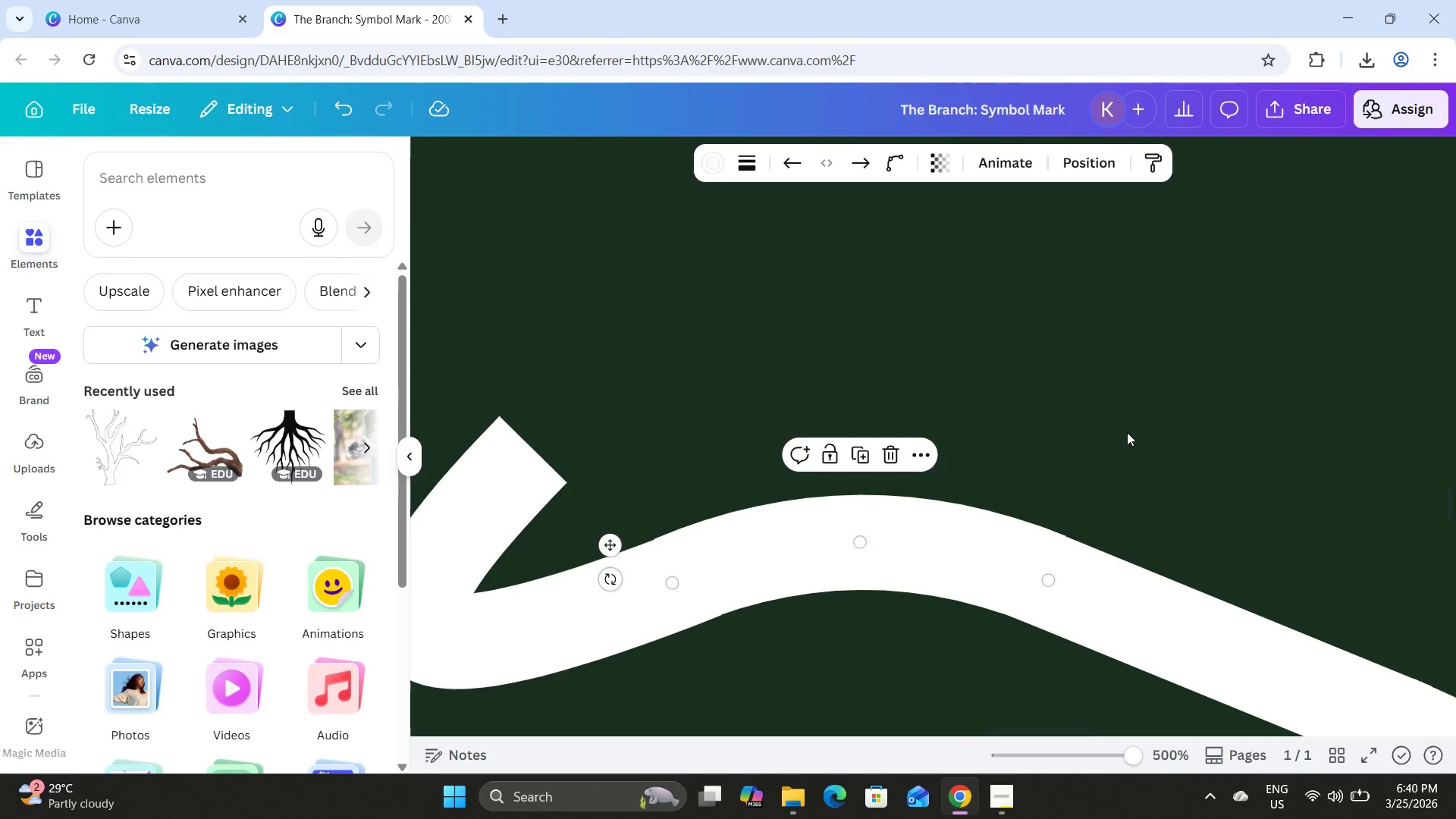 
left_click([1127, 432])
 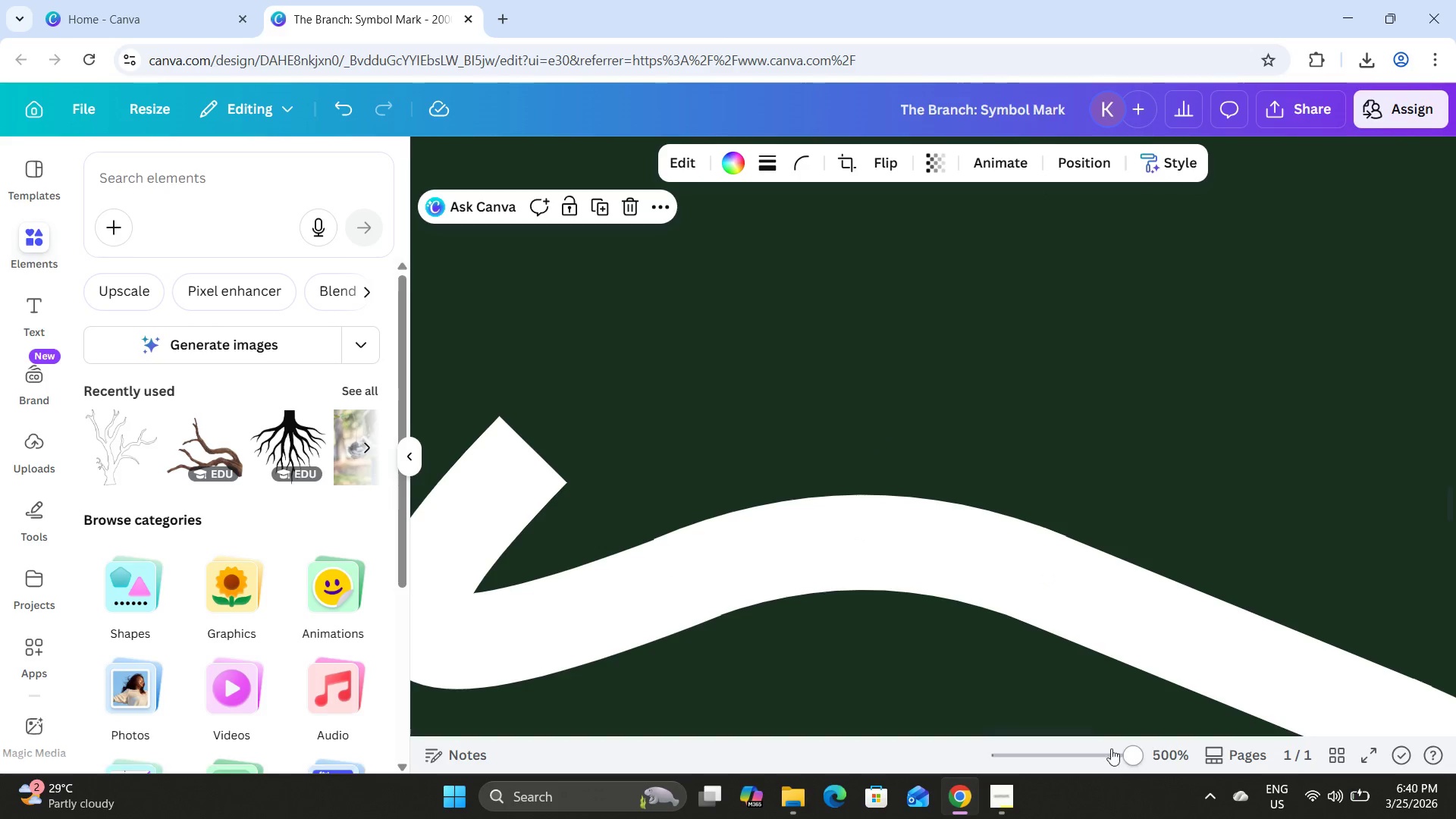 
left_click_drag(start_coordinate=[1122, 751], to_coordinate=[1043, 705])
 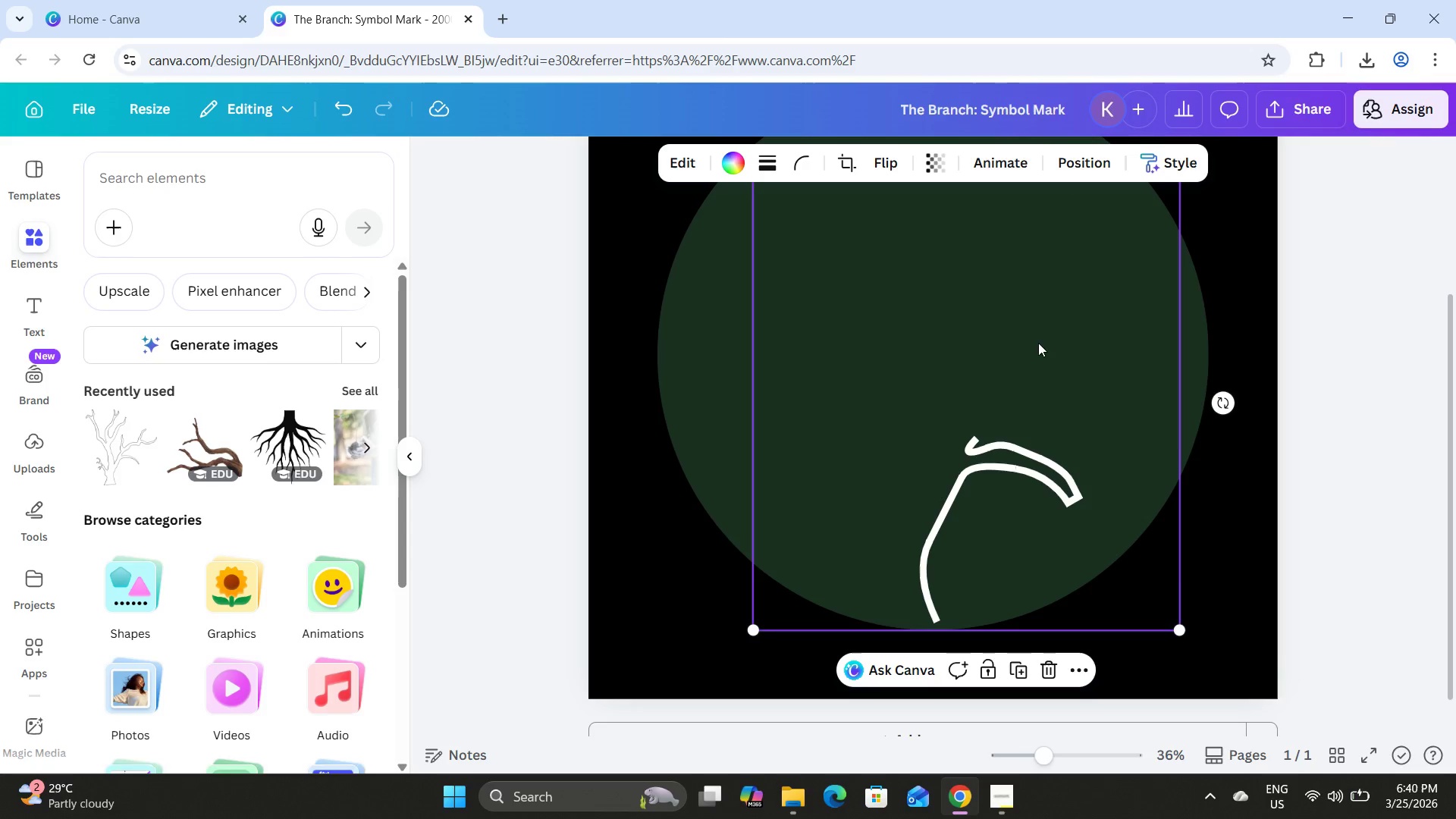 
left_click([1004, 323])
 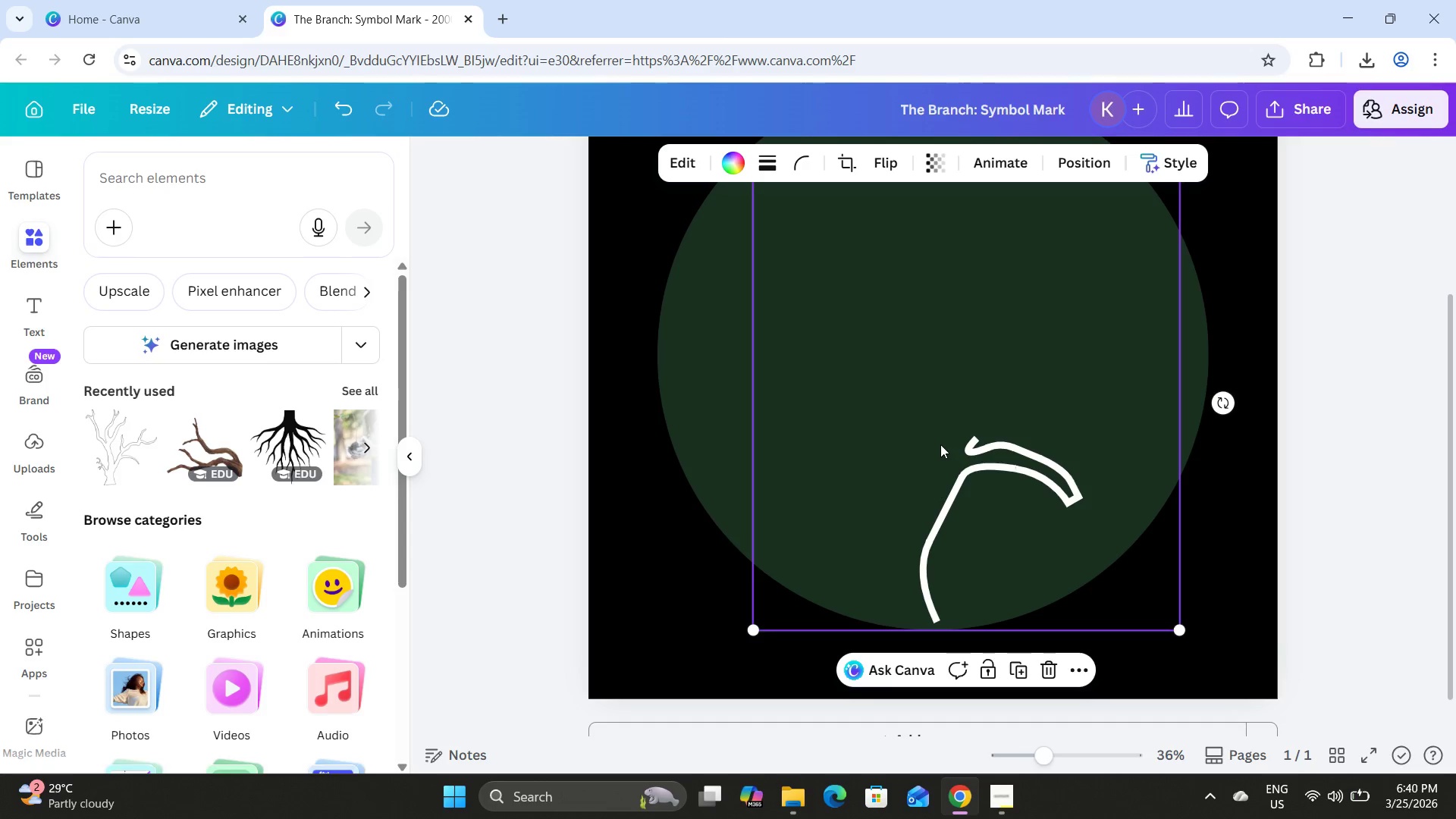 
left_click([817, 440])
 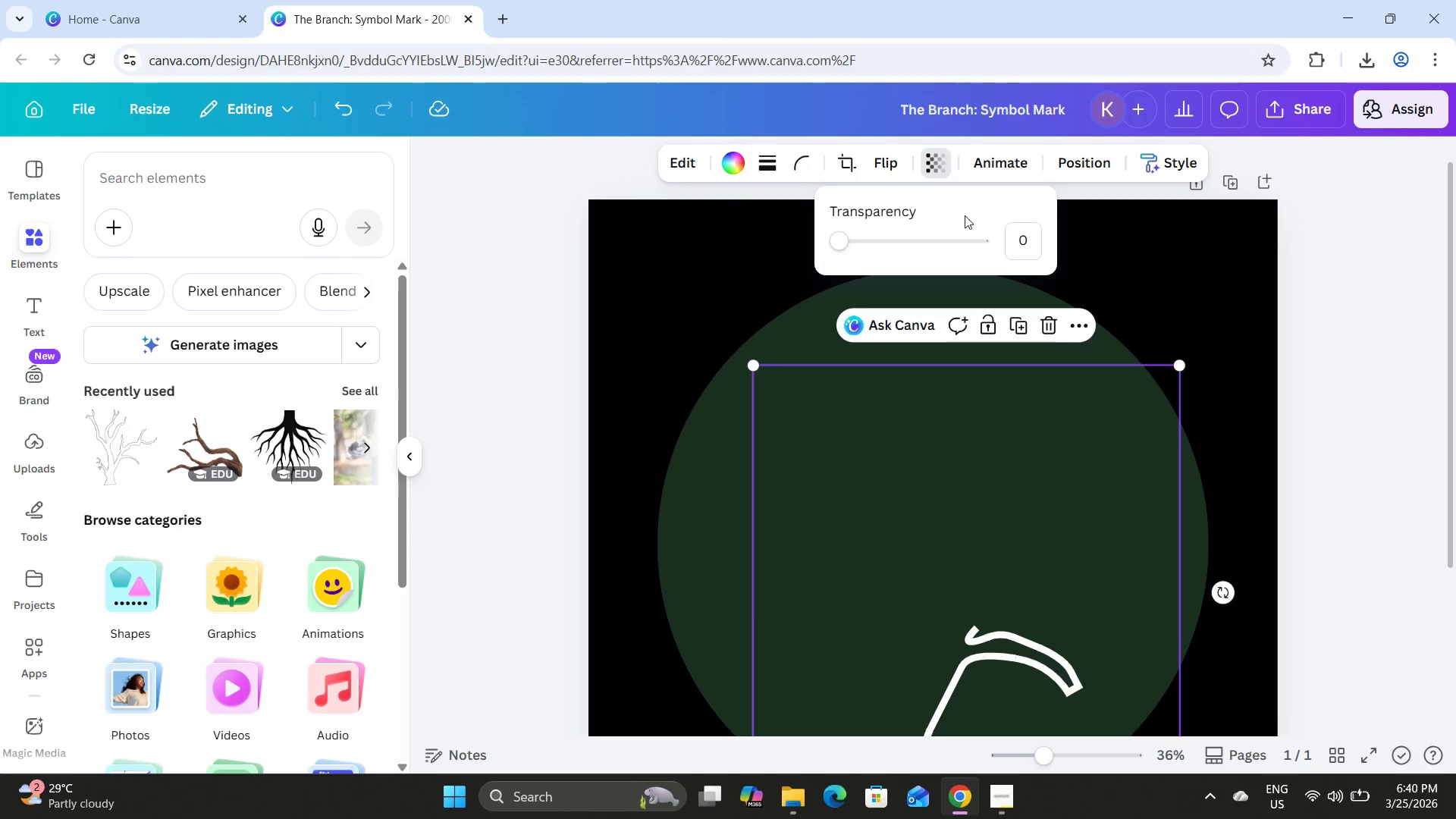 
scroll: coordinate [940, 444], scroll_direction: up, amount: 2.0
 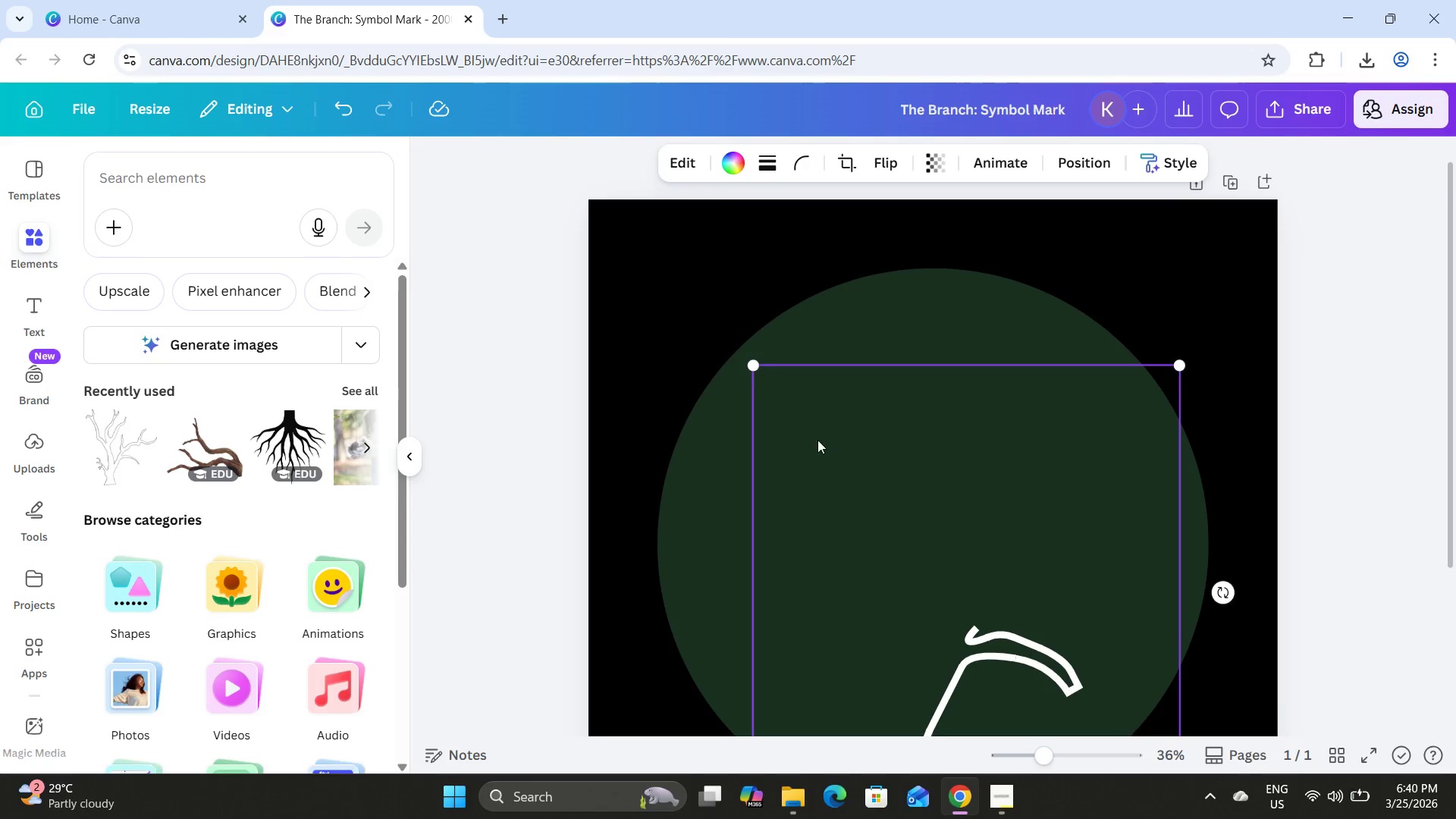 
left_click_drag(start_coordinate=[839, 236], to_coordinate=[1094, 272])
 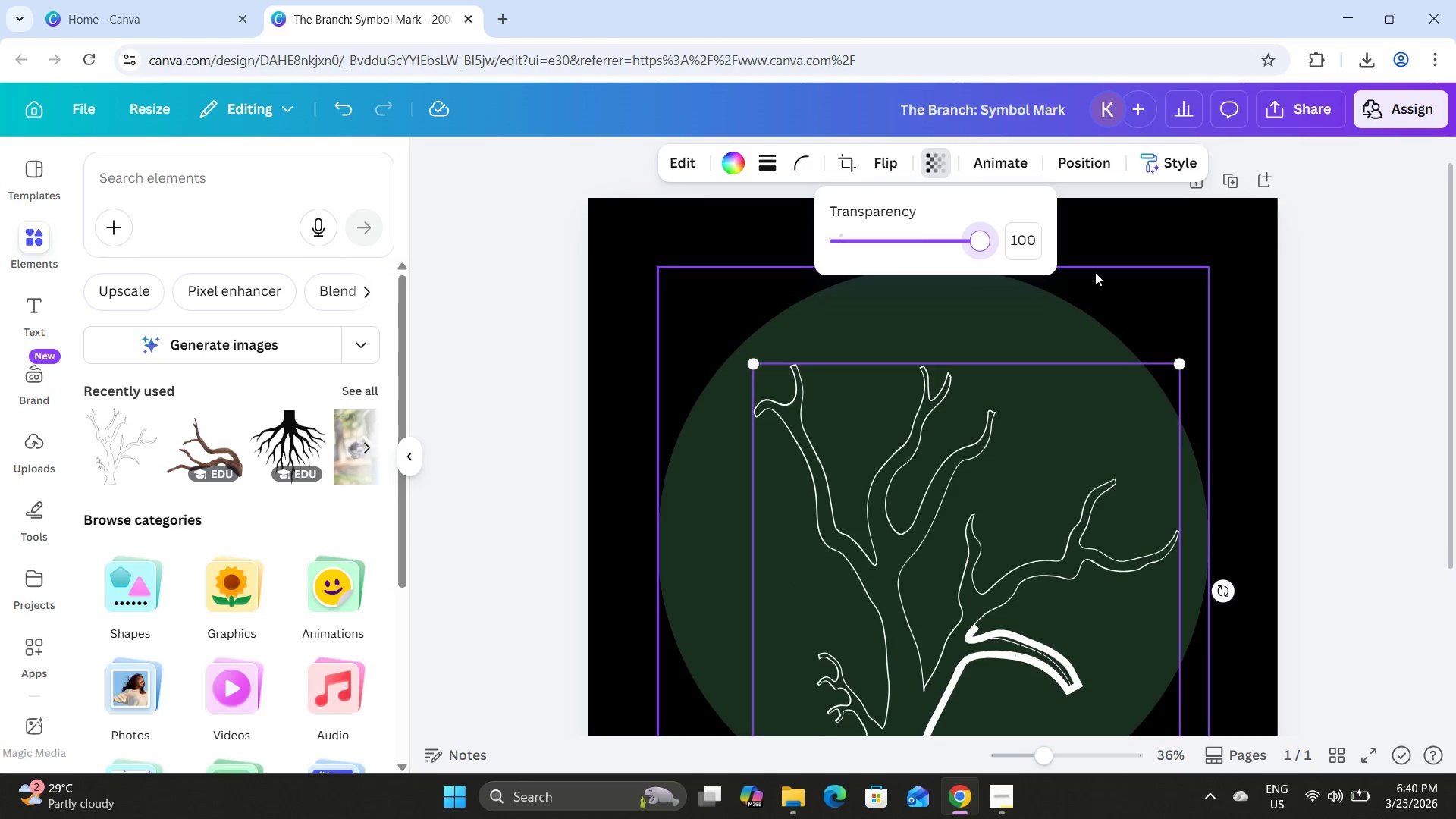 
scroll: coordinate [1095, 272], scroll_direction: down, amount: 3.0
 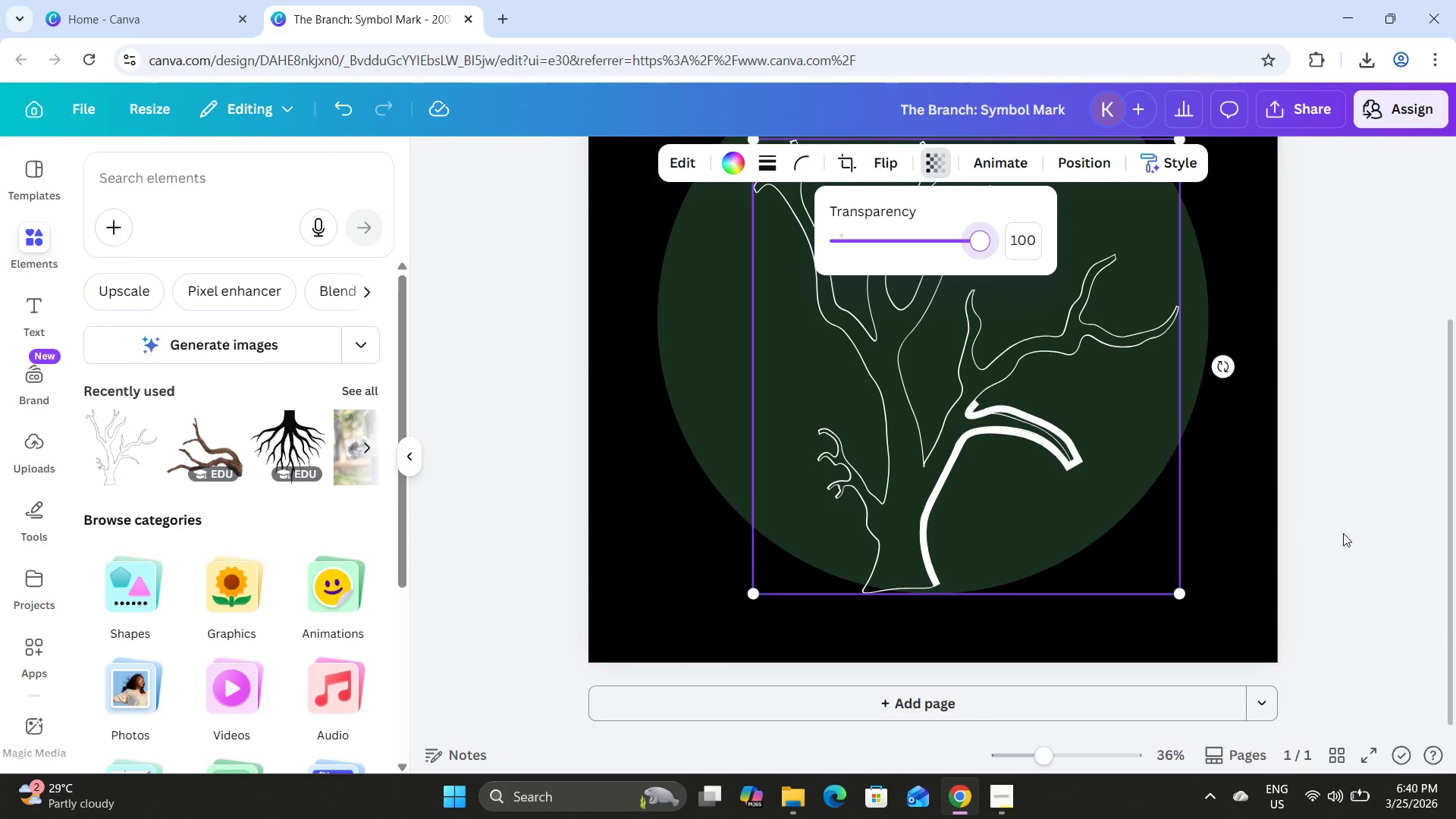 
left_click([1353, 510])
 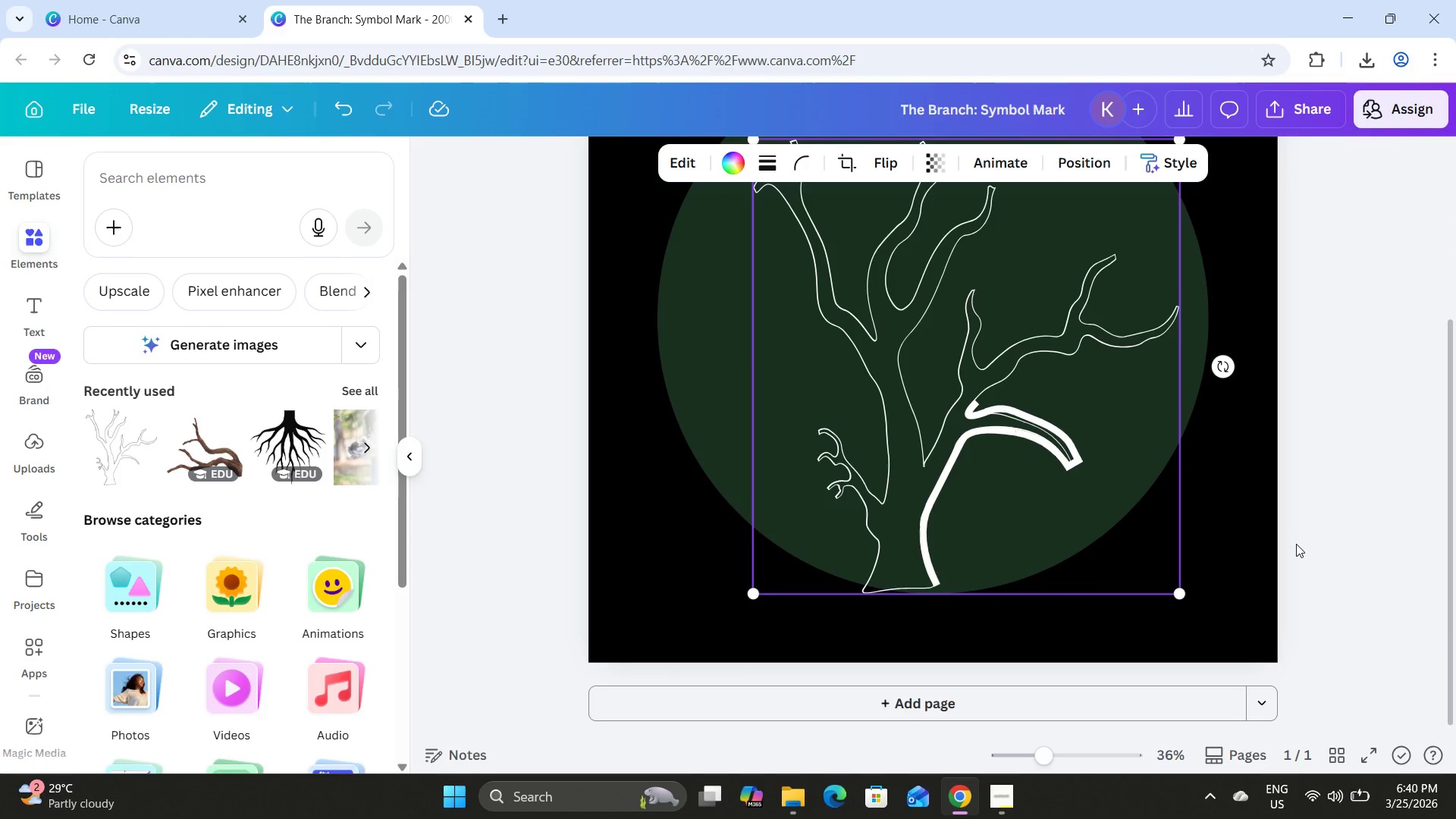 
left_click([1296, 542])
 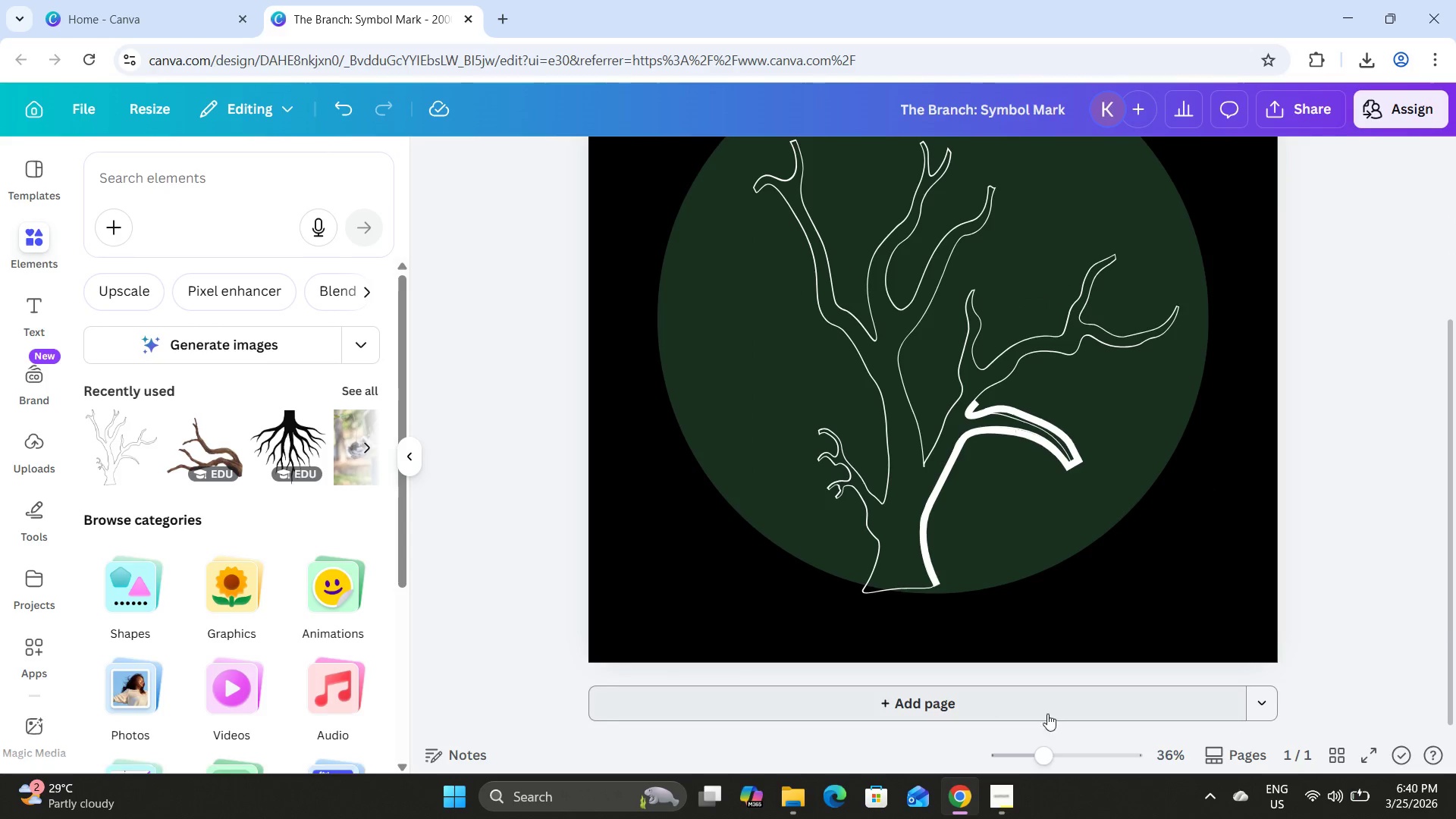 
left_click_drag(start_coordinate=[1048, 749], to_coordinate=[1100, 759])
 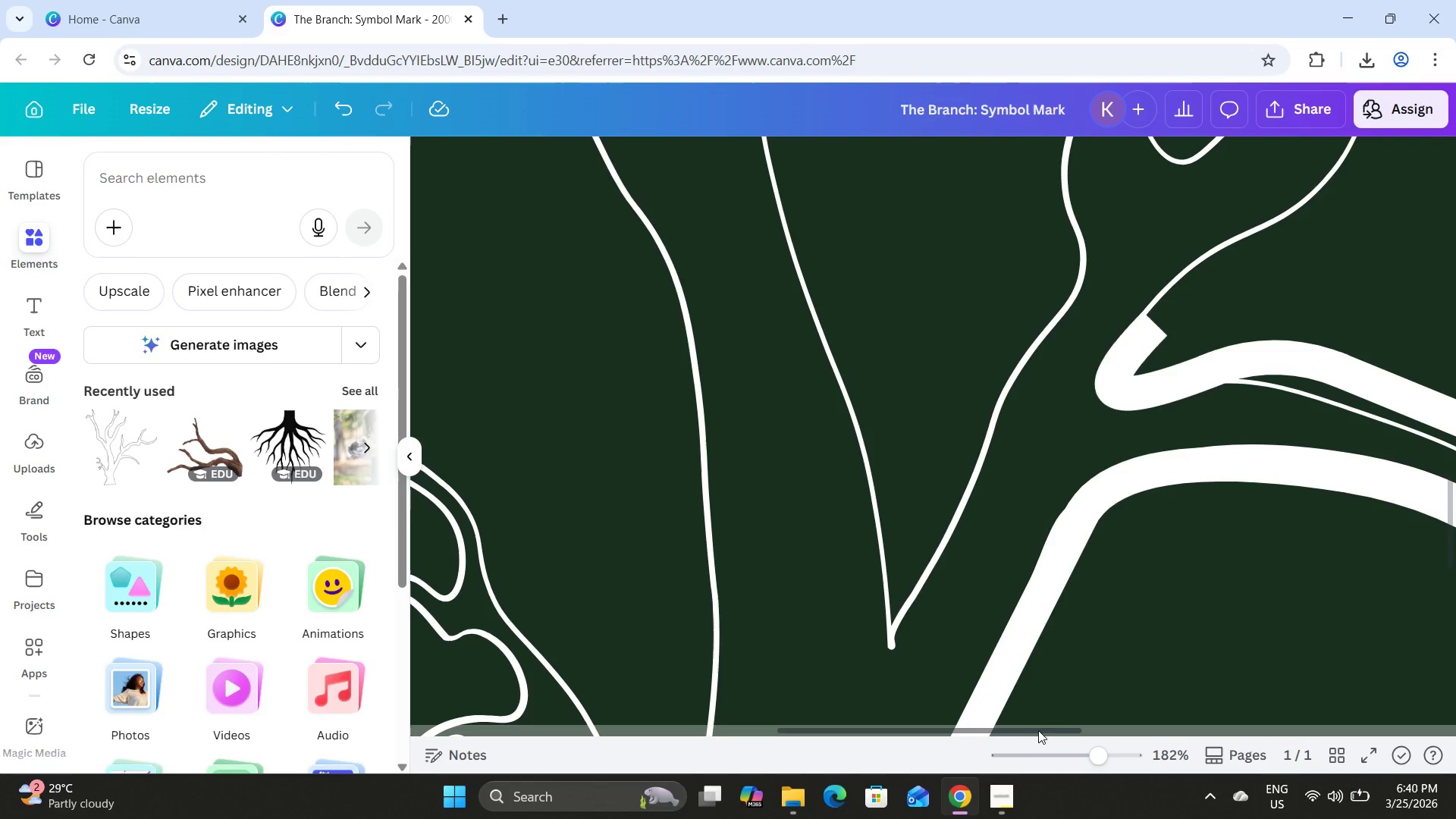 
left_click_drag(start_coordinate=[1038, 730], to_coordinate=[1160, 725])
 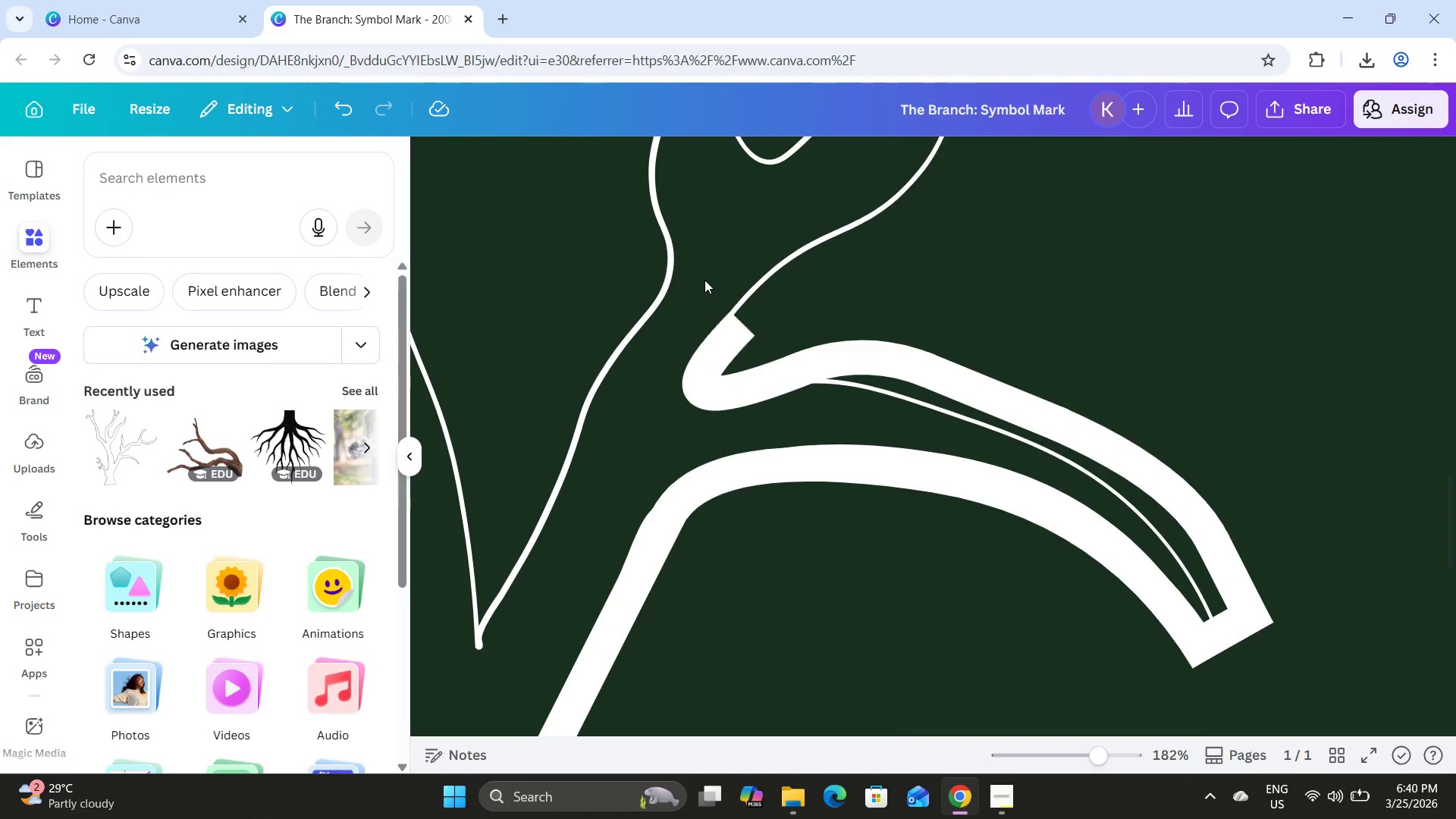 
scroll: coordinate [857, 410], scroll_direction: up, amount: 3.0
 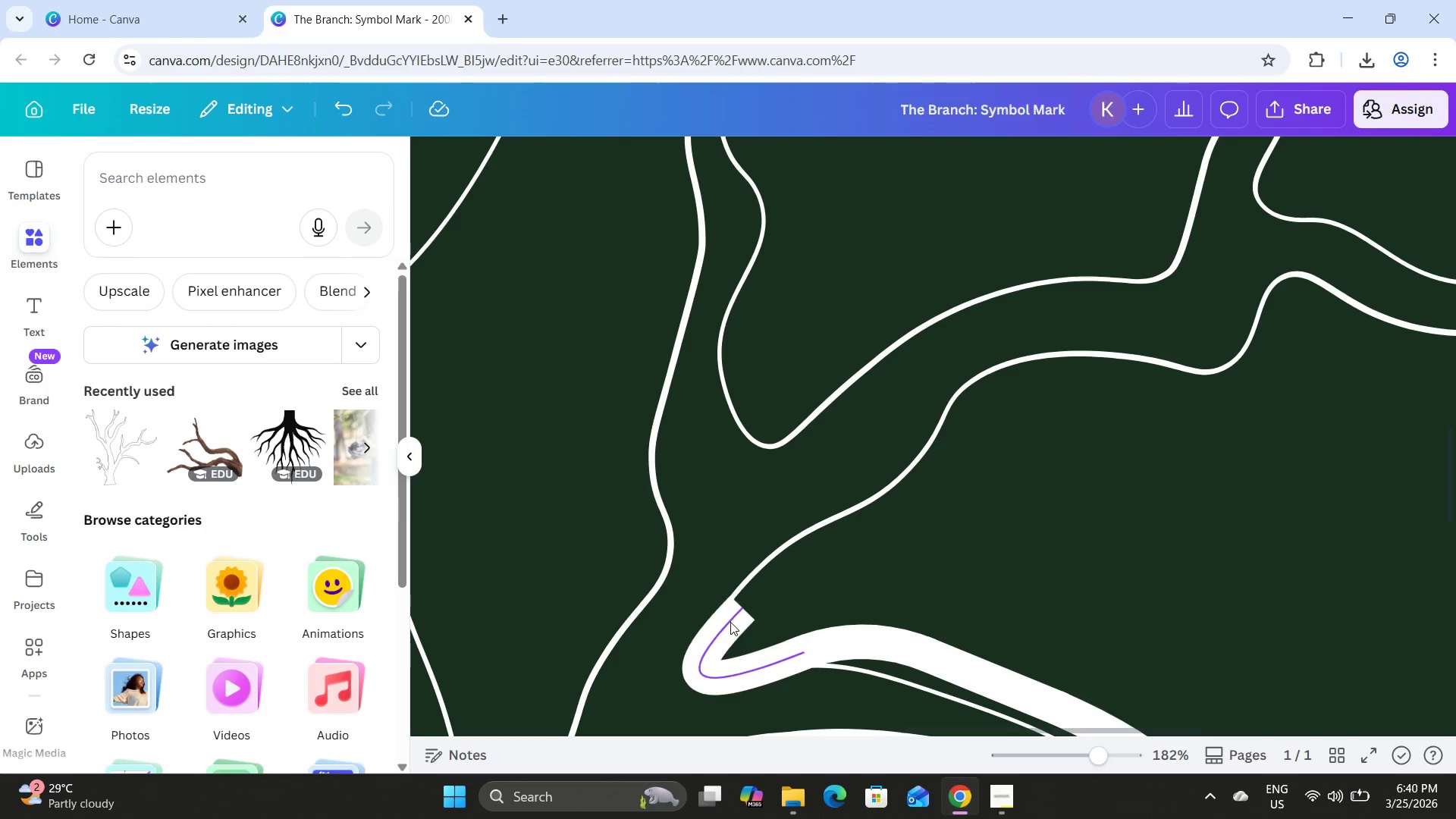 
left_click([730, 622])
 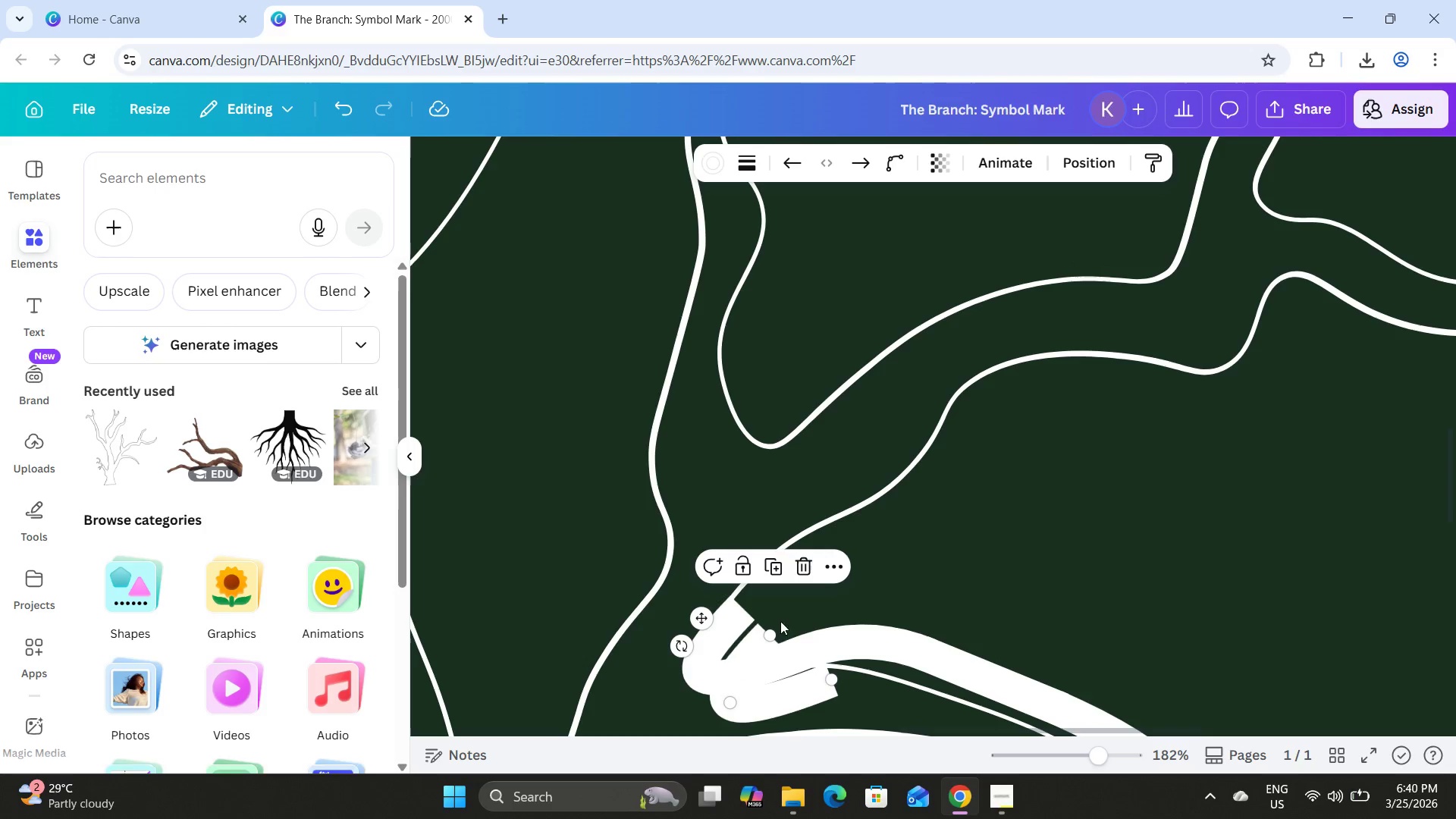 
left_click_drag(start_coordinate=[758, 652], to_coordinate=[928, 444])
 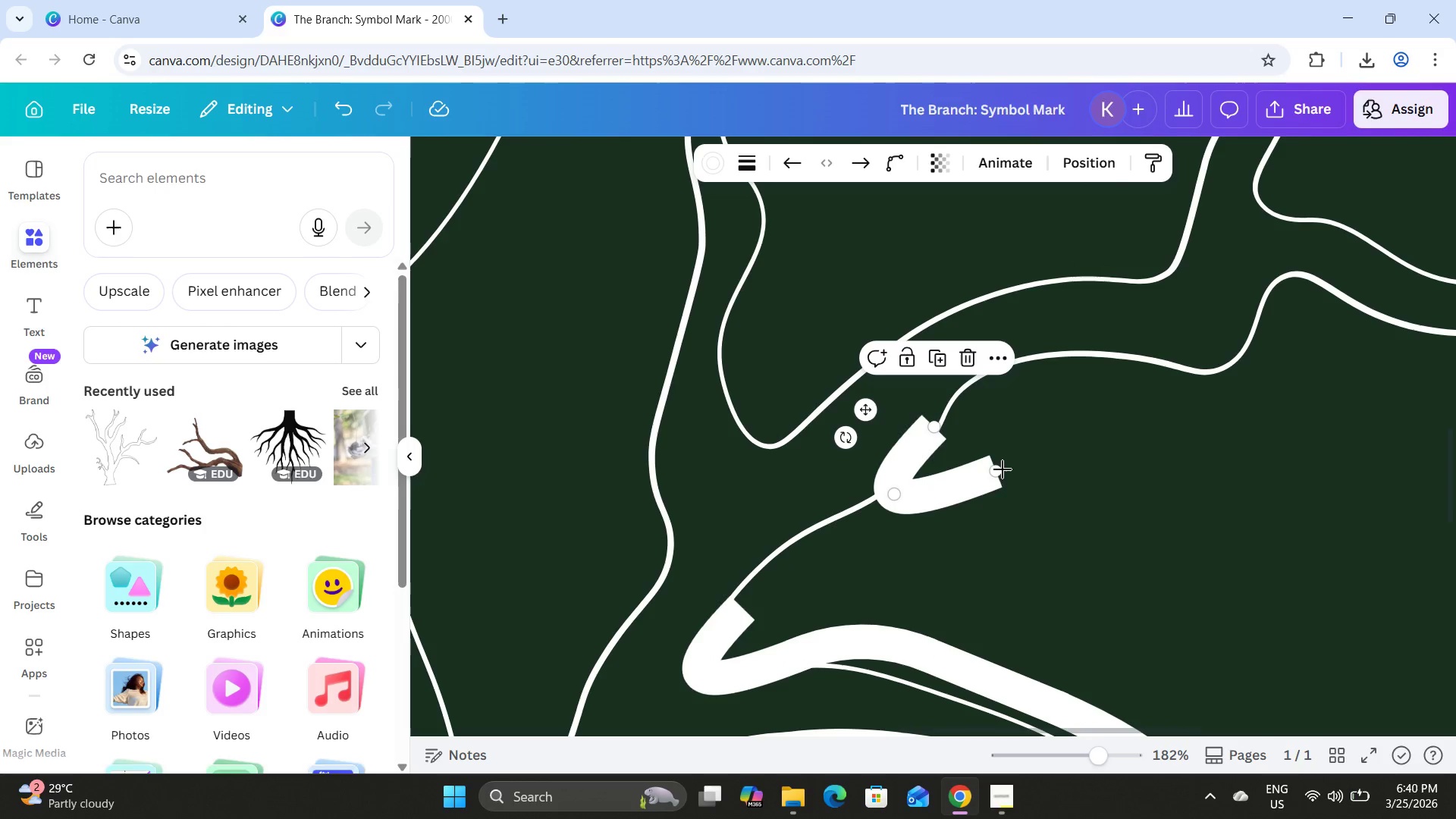 
left_click_drag(start_coordinate=[998, 469], to_coordinate=[760, 592])
 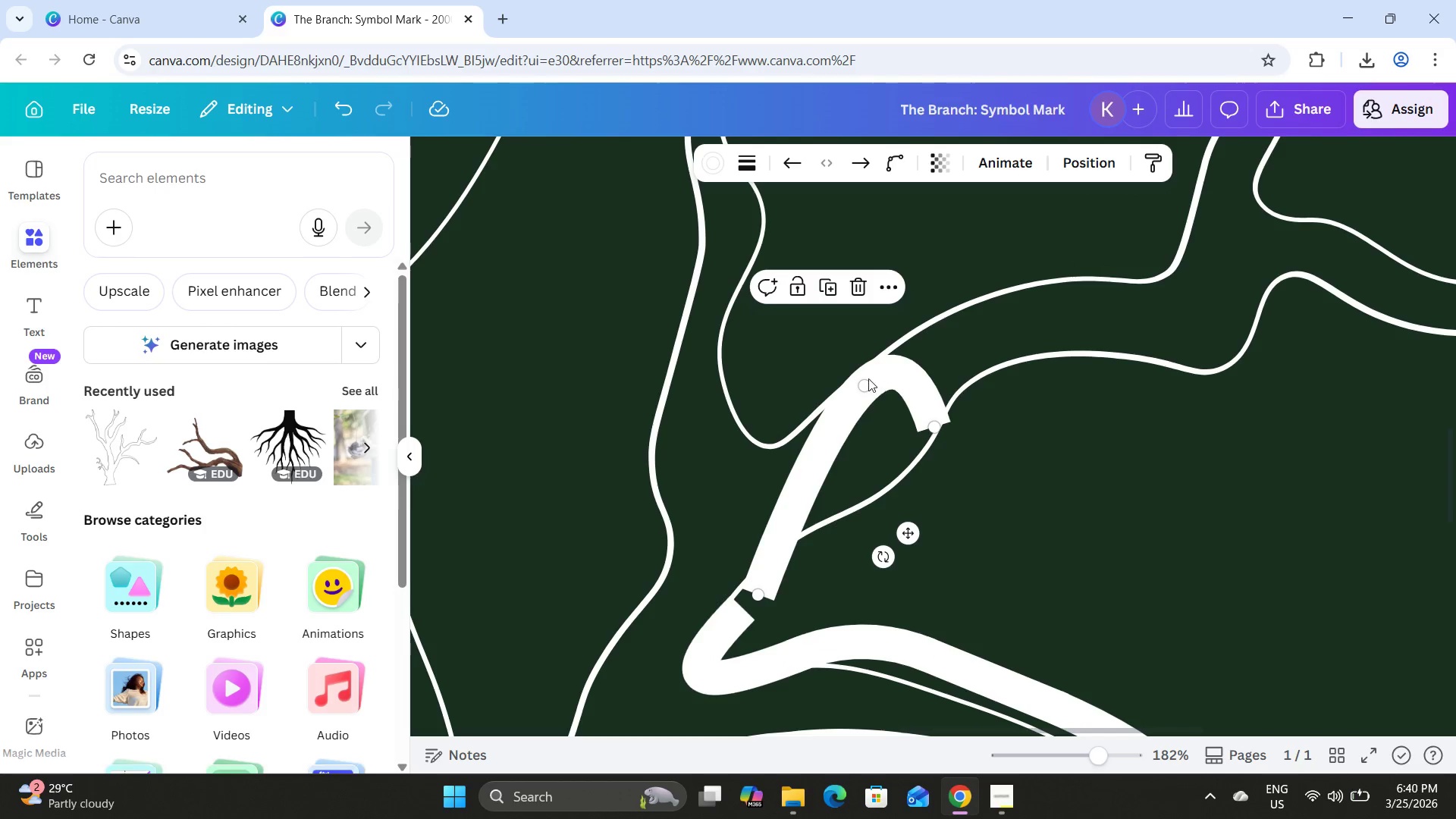 
left_click_drag(start_coordinate=[859, 386], to_coordinate=[890, 484])
 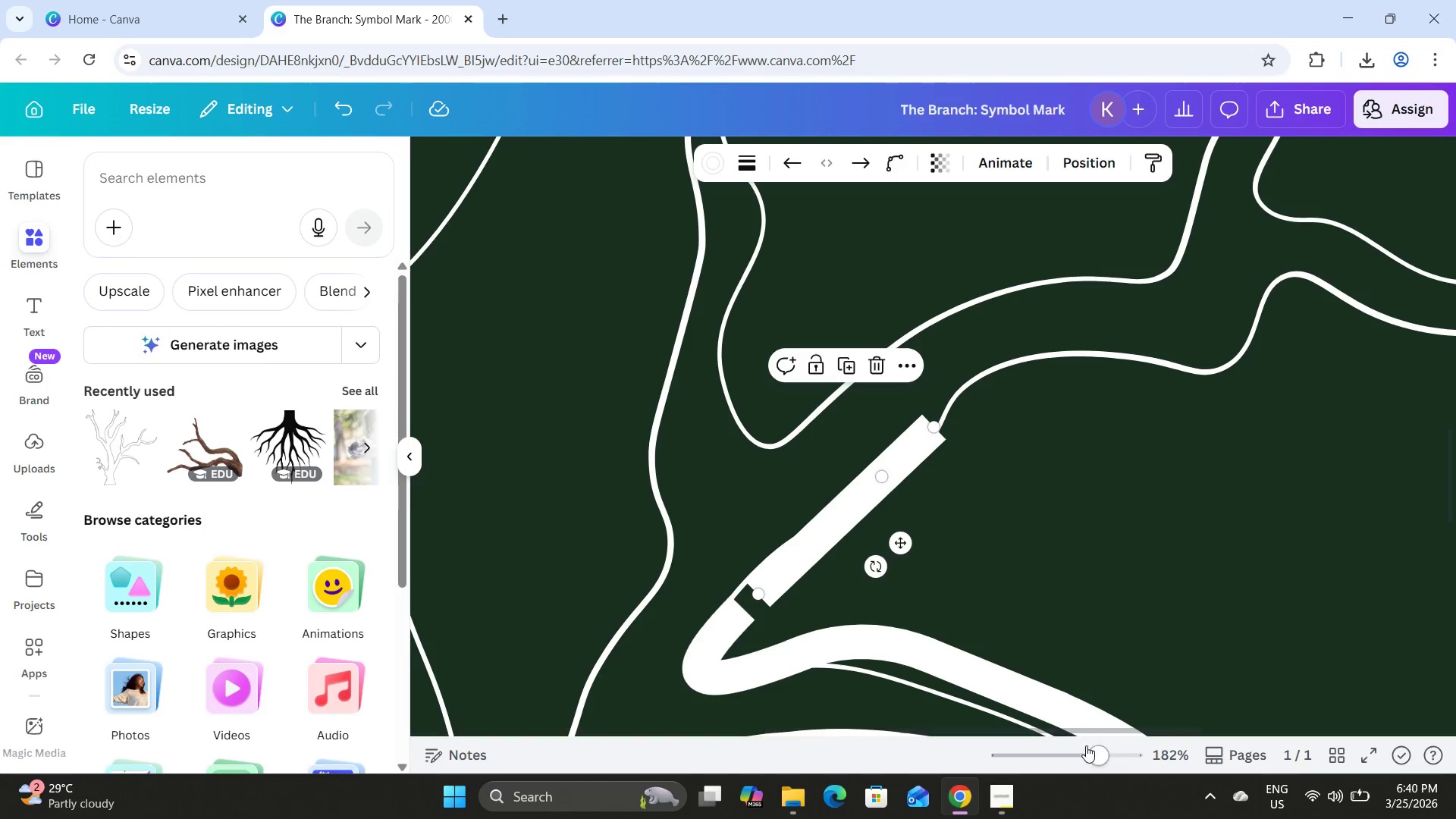 
left_click_drag(start_coordinate=[1095, 753], to_coordinate=[1161, 752])
 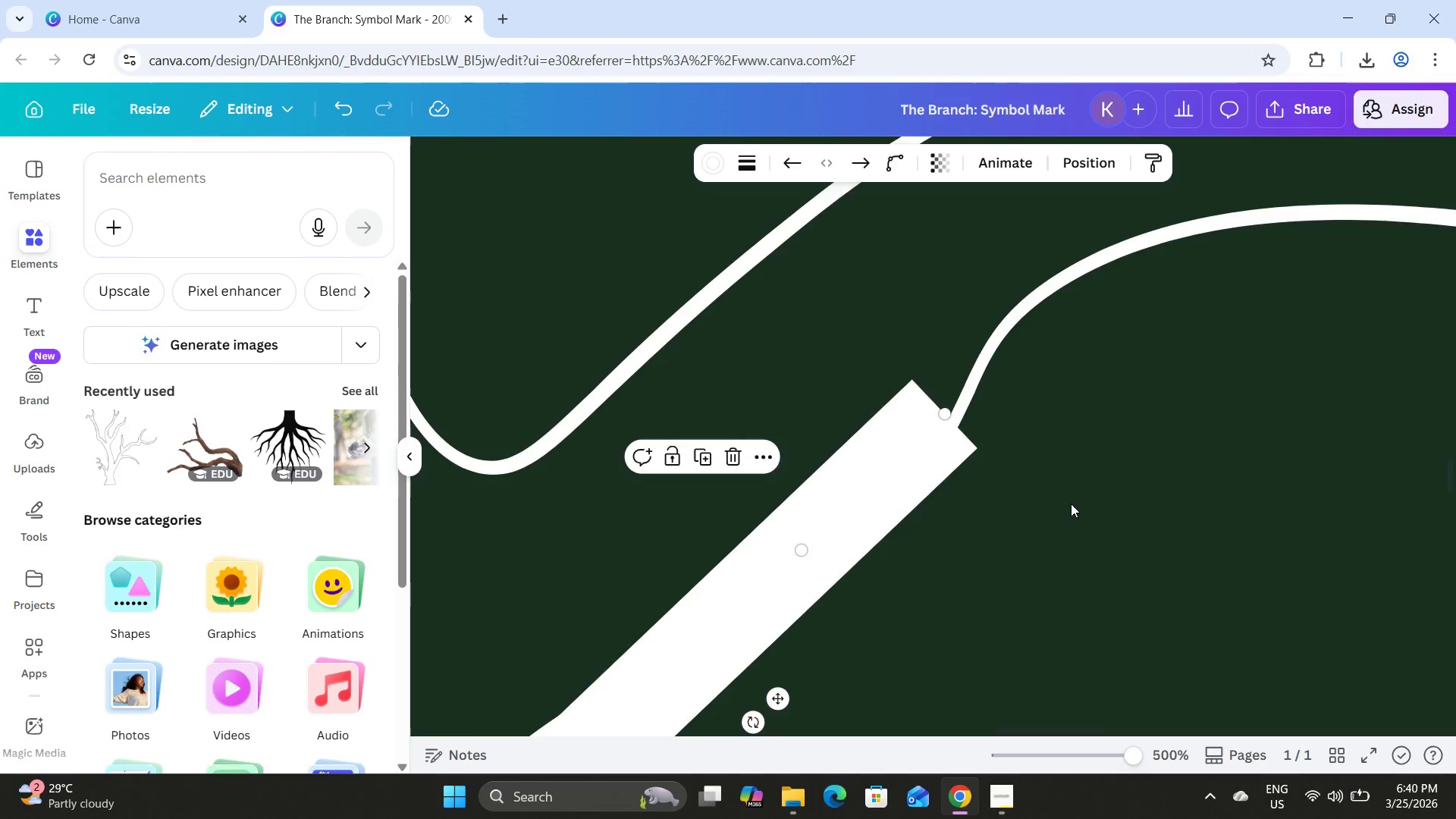 
scroll: coordinate [1071, 504], scroll_direction: down, amount: 3.0
 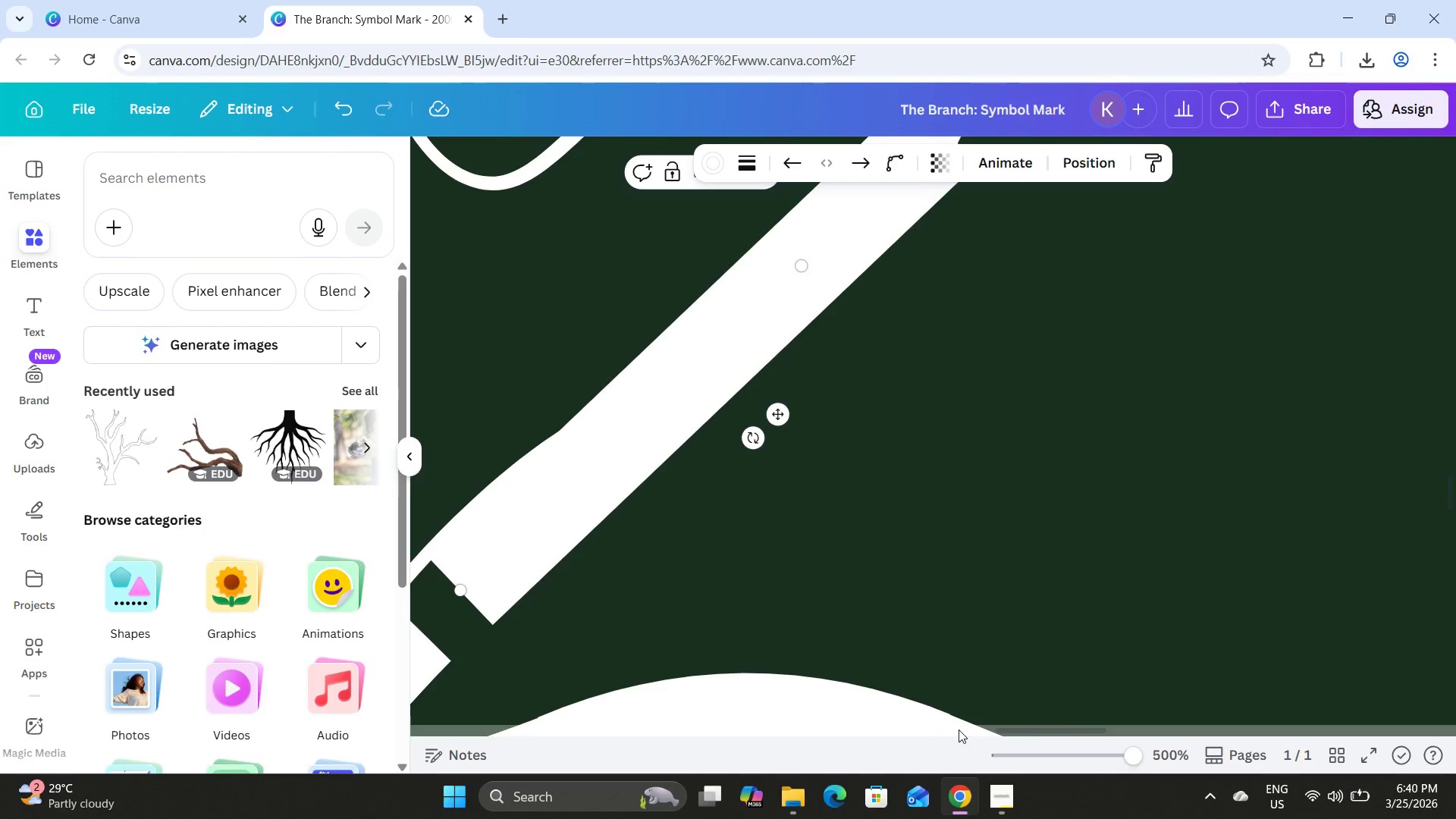 
left_click_drag(start_coordinate=[1028, 731], to_coordinate=[1002, 731])
 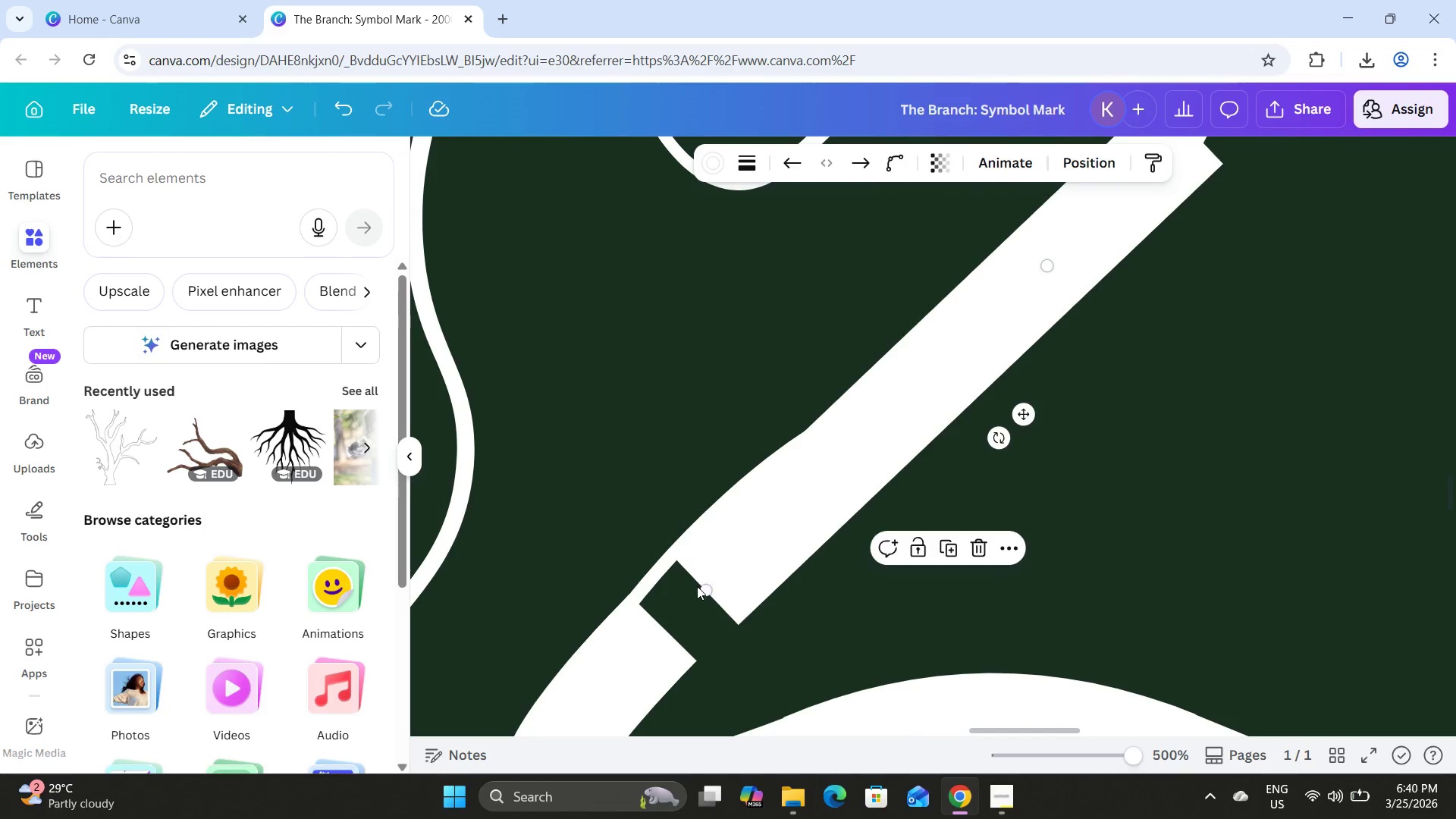 
left_click_drag(start_coordinate=[706, 590], to_coordinate=[662, 630])
 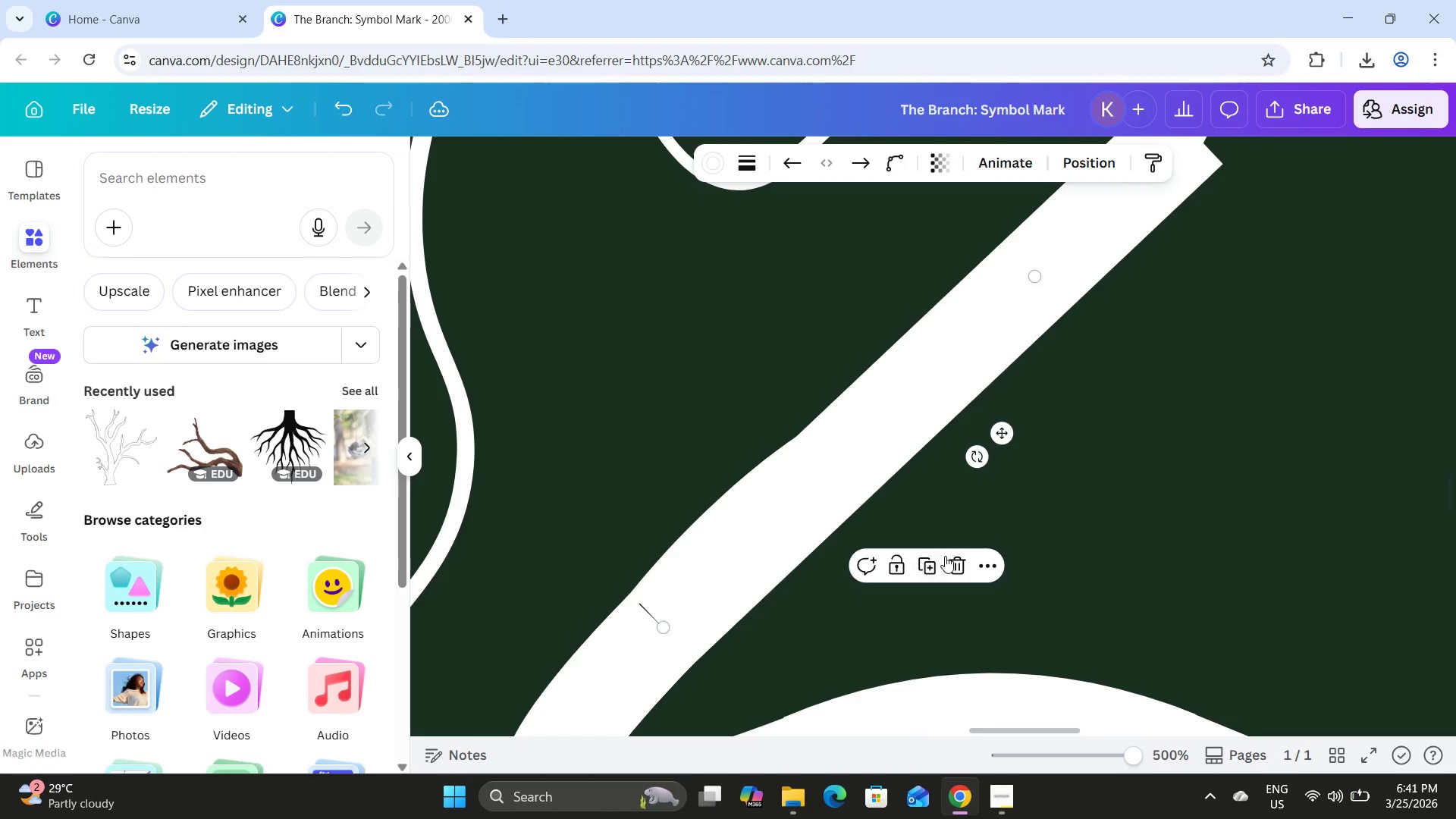 
scroll: coordinate [850, 555], scroll_direction: down, amount: 1.0
 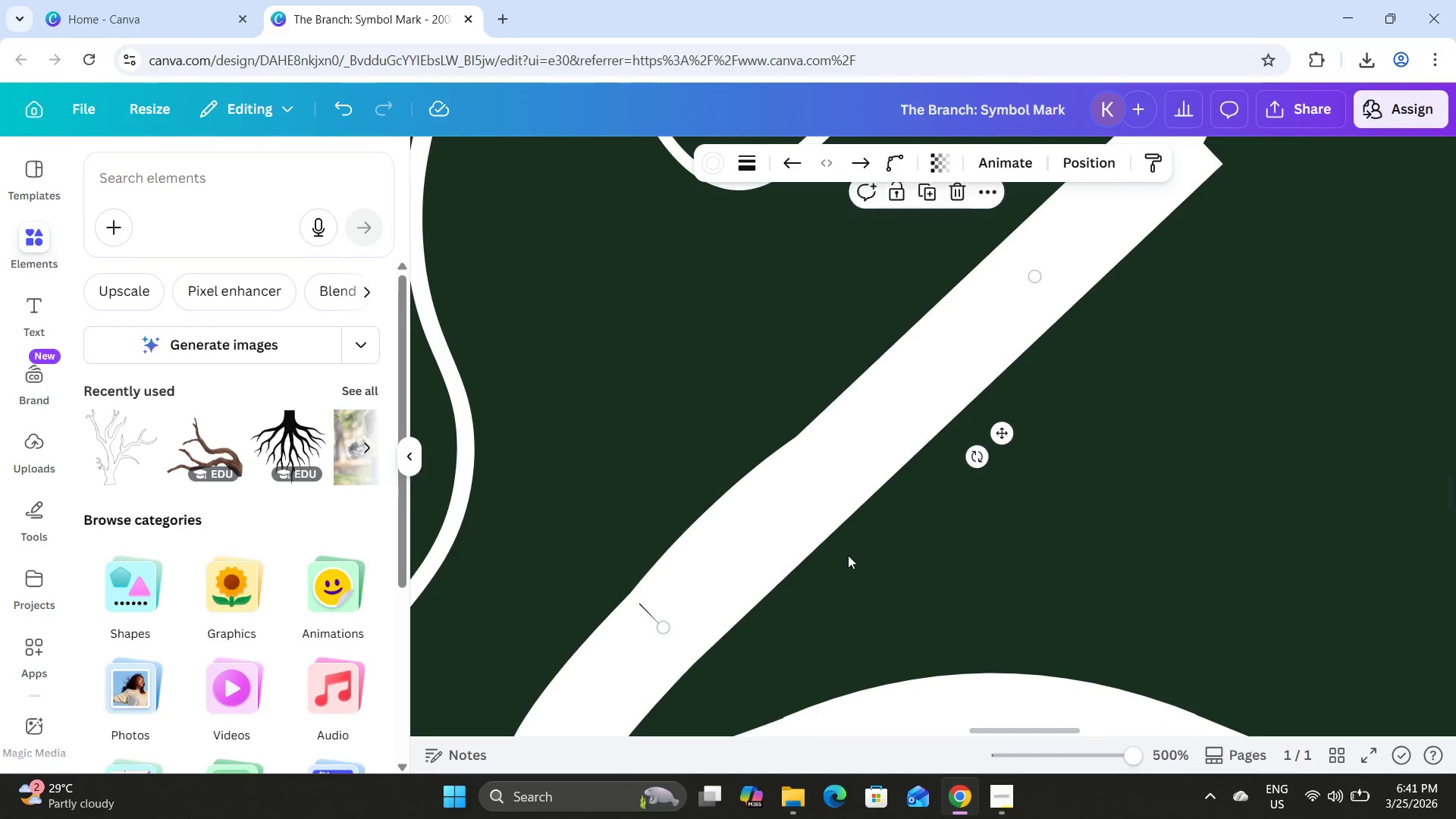 
scroll: coordinate [848, 555], scroll_direction: none, amount: 0.0
 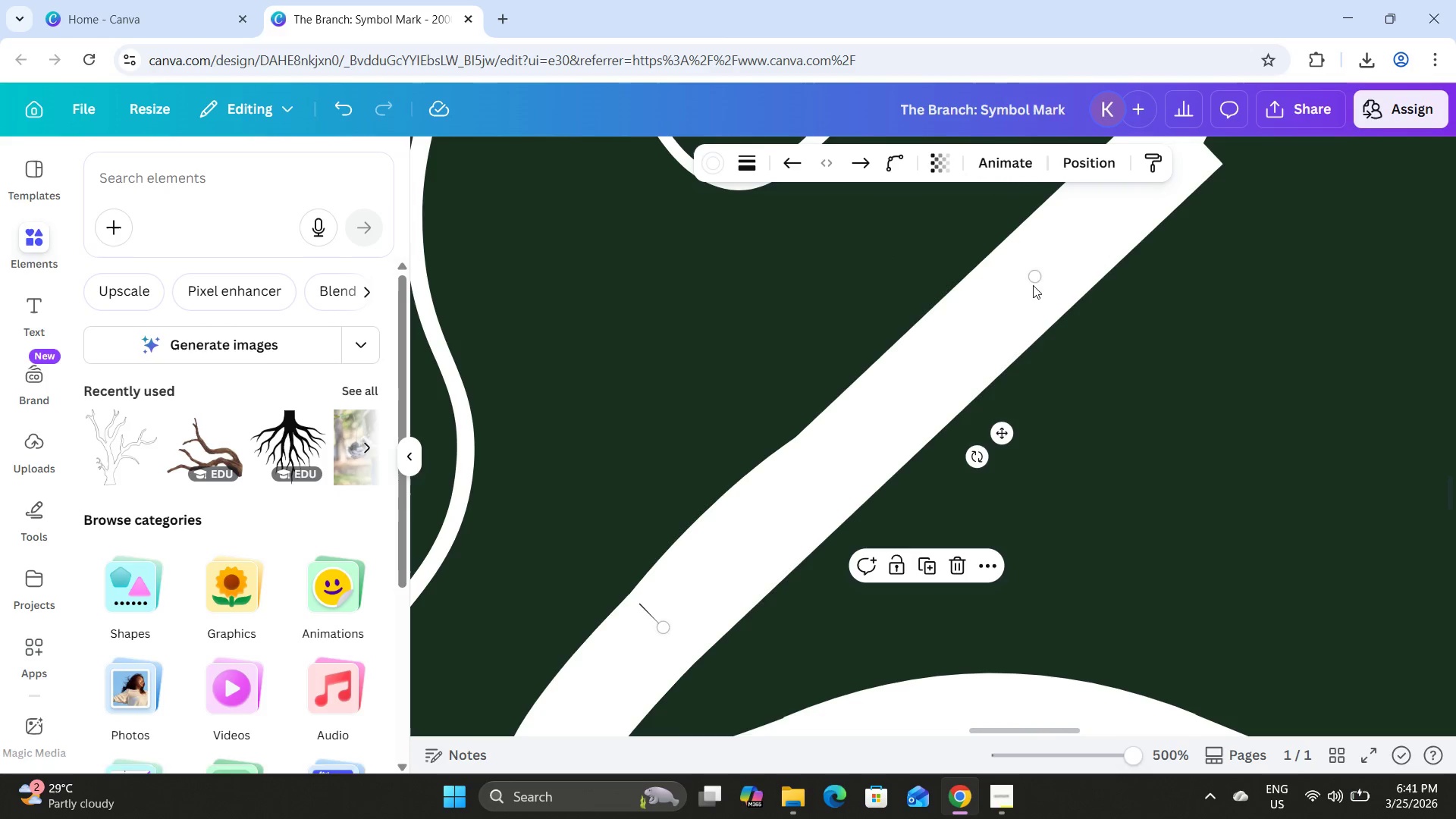 
left_click_drag(start_coordinate=[1033, 279], to_coordinate=[846, 382])
 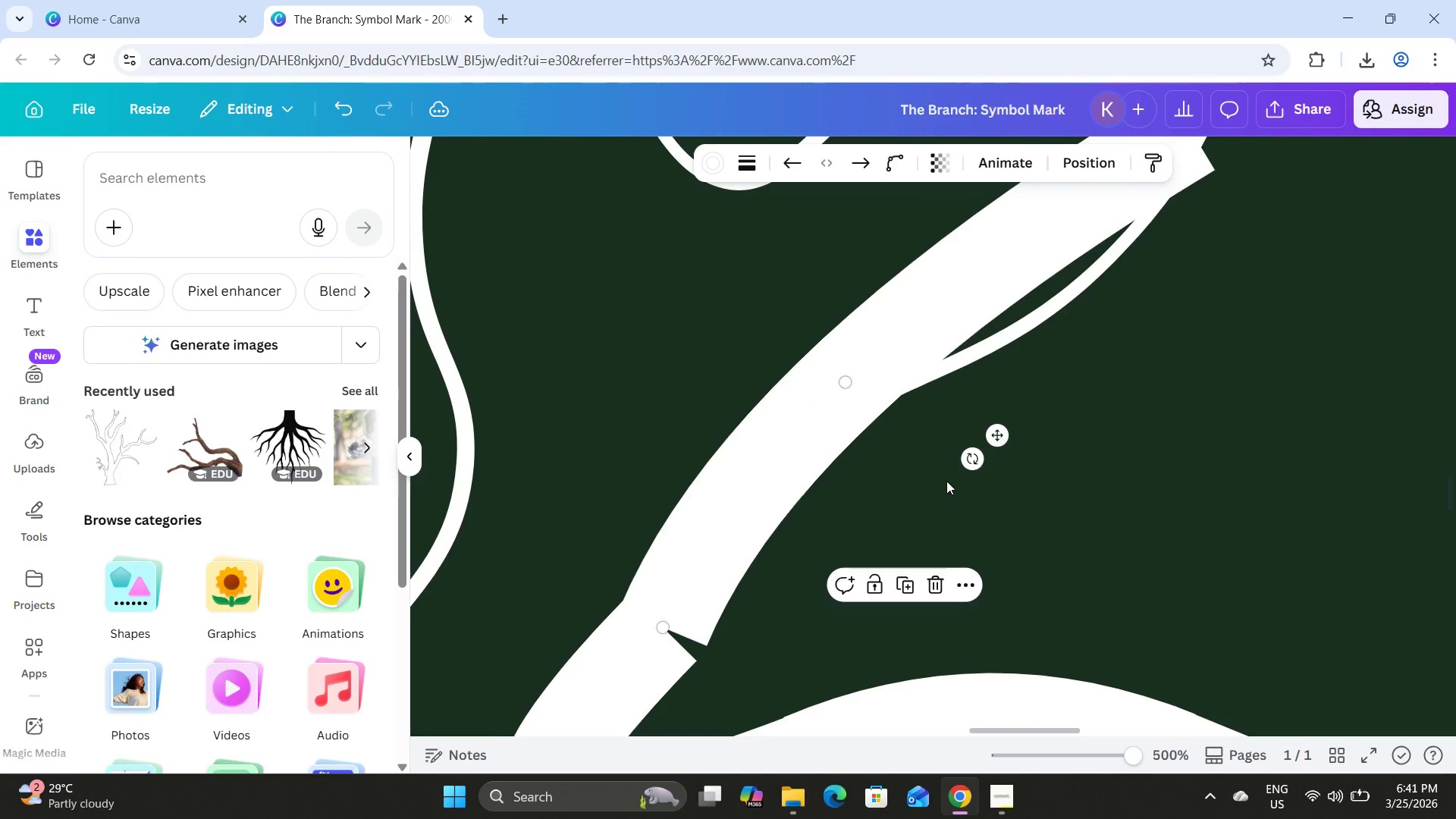 
scroll: coordinate [946, 481], scroll_direction: up, amount: 1.0
 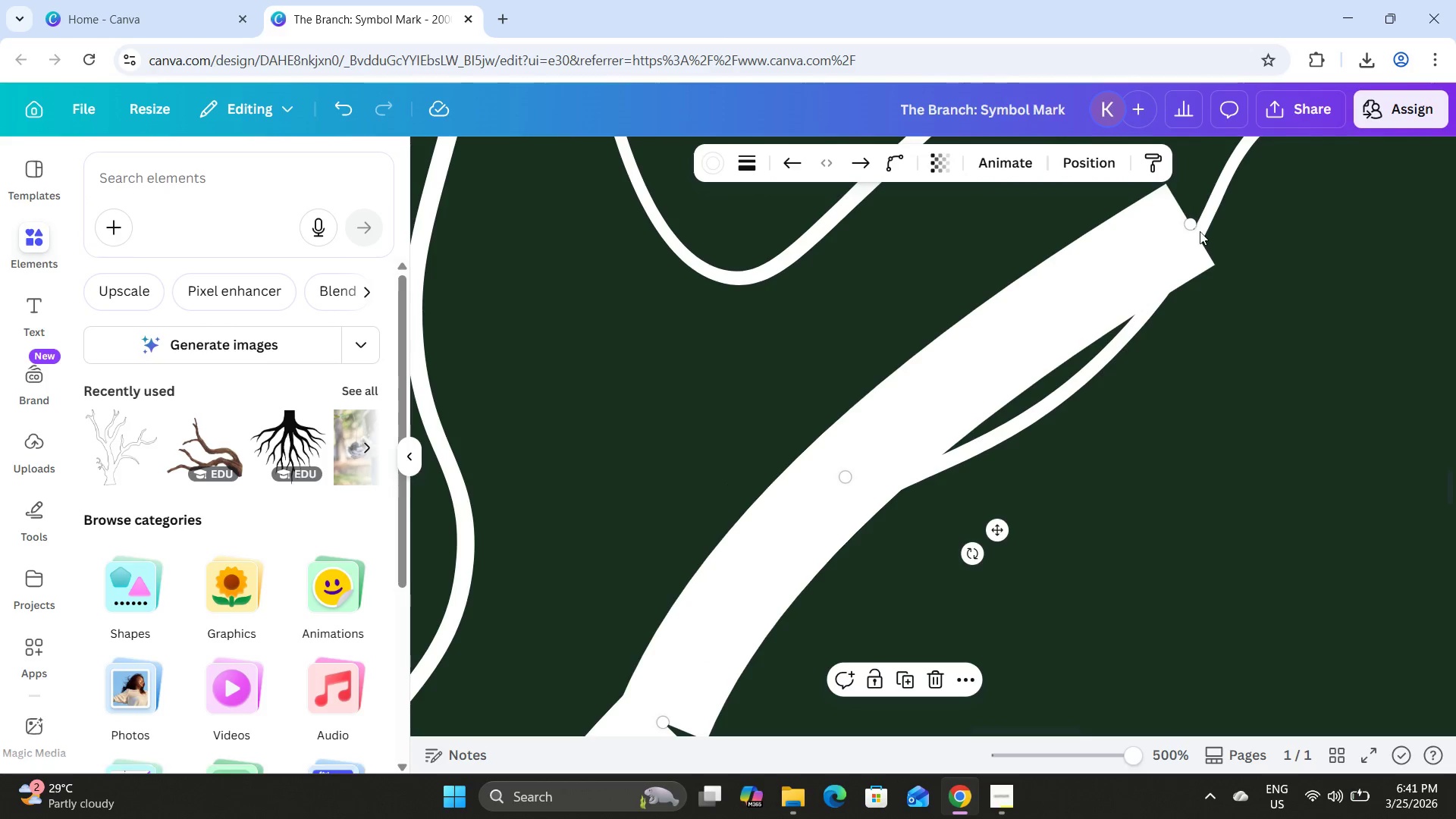 
left_click_drag(start_coordinate=[1191, 228], to_coordinate=[995, 447])
 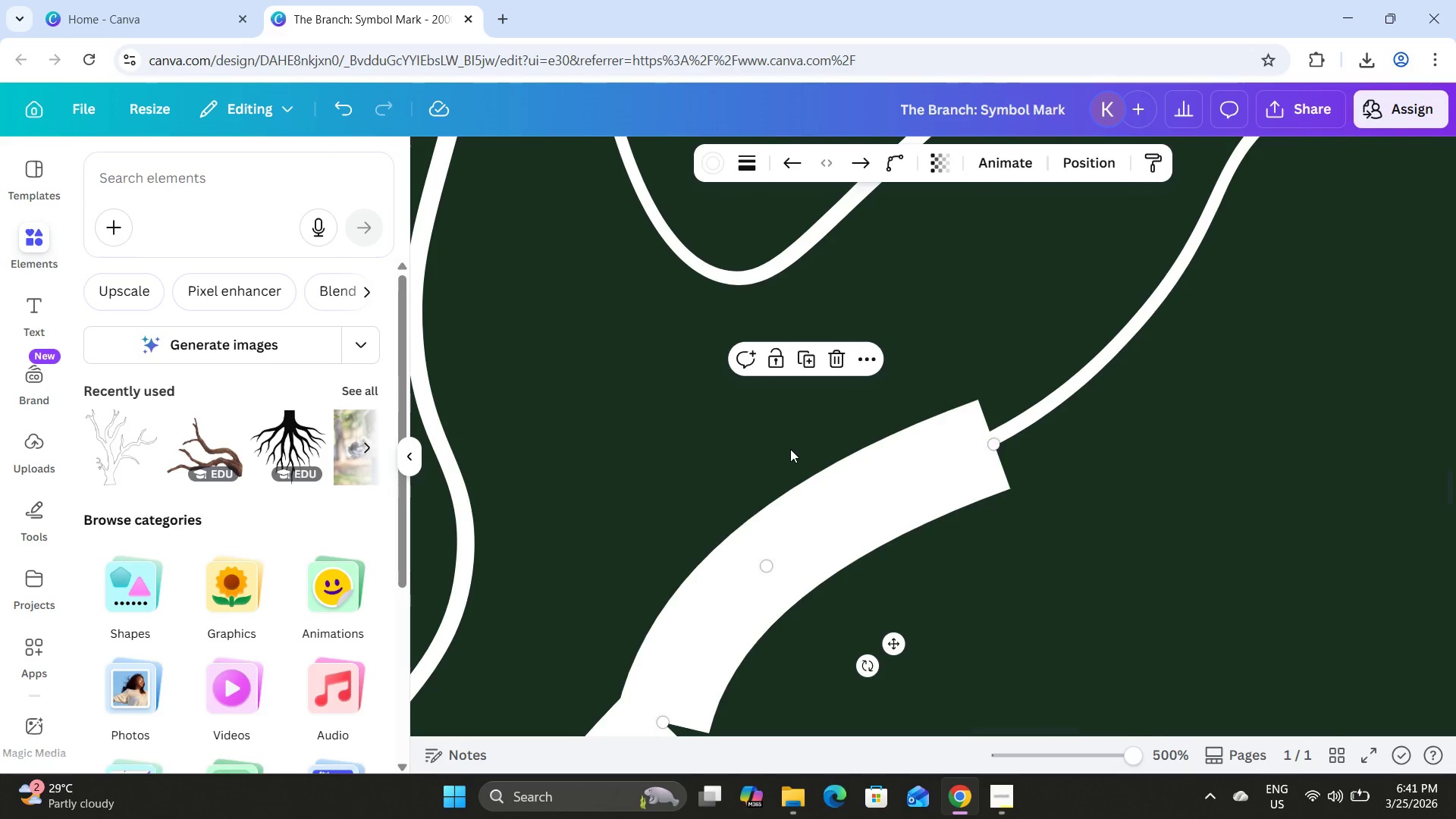 
scroll: coordinate [790, 449], scroll_direction: down, amount: 2.0
 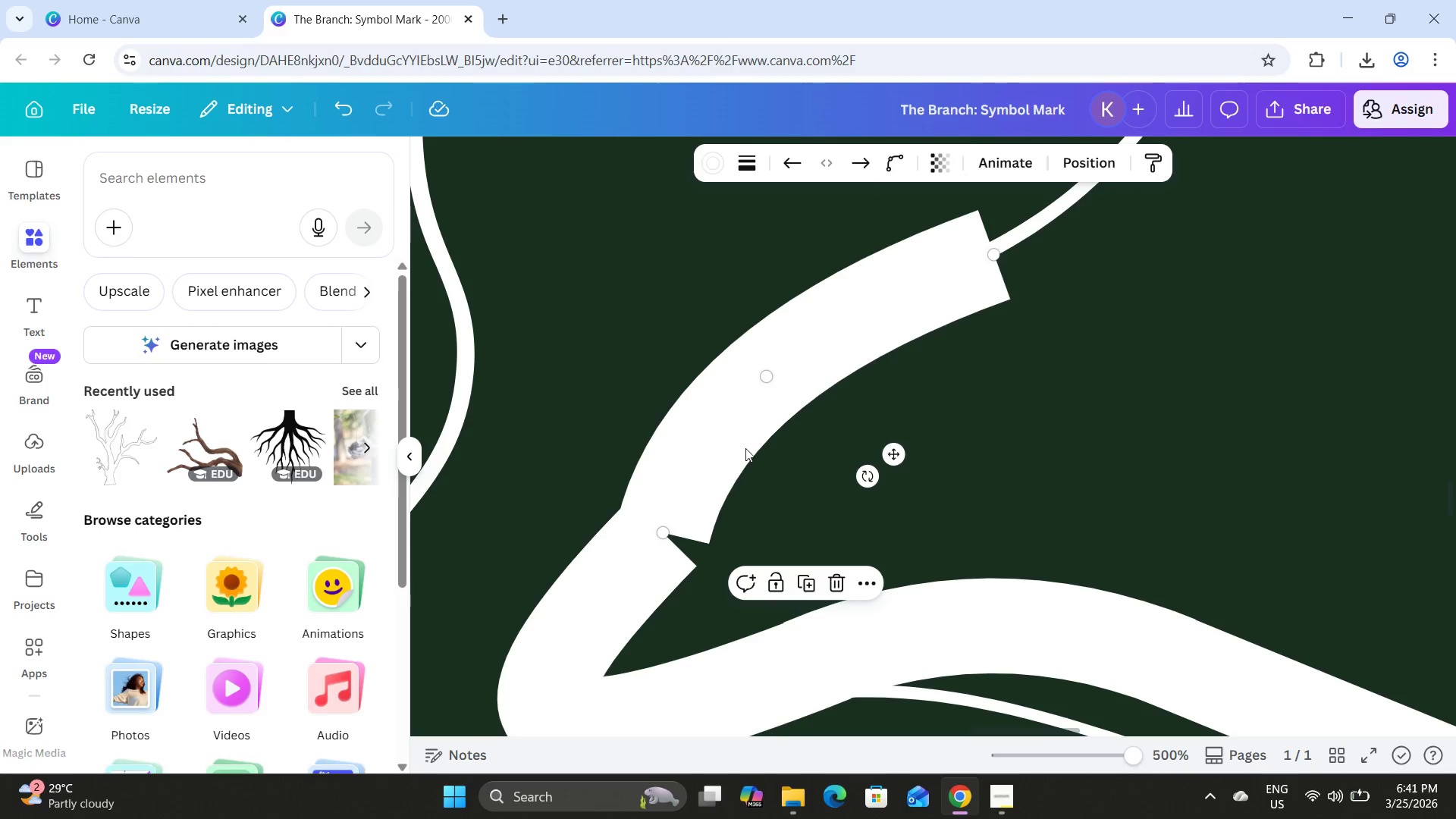 
left_click_drag(start_coordinate=[771, 378], to_coordinate=[776, 392])
 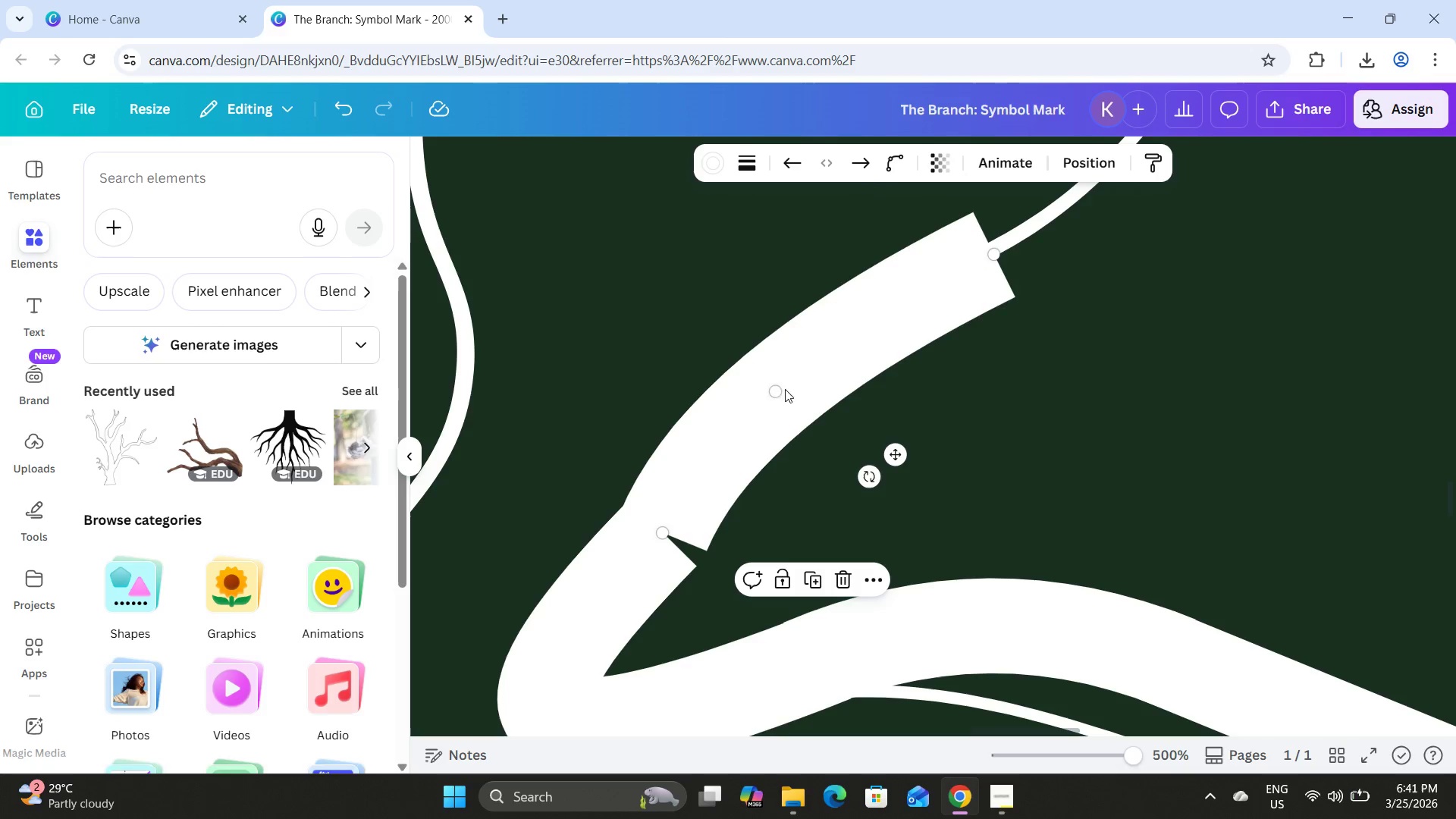 
left_click_drag(start_coordinate=[772, 394], to_coordinate=[767, 395])
 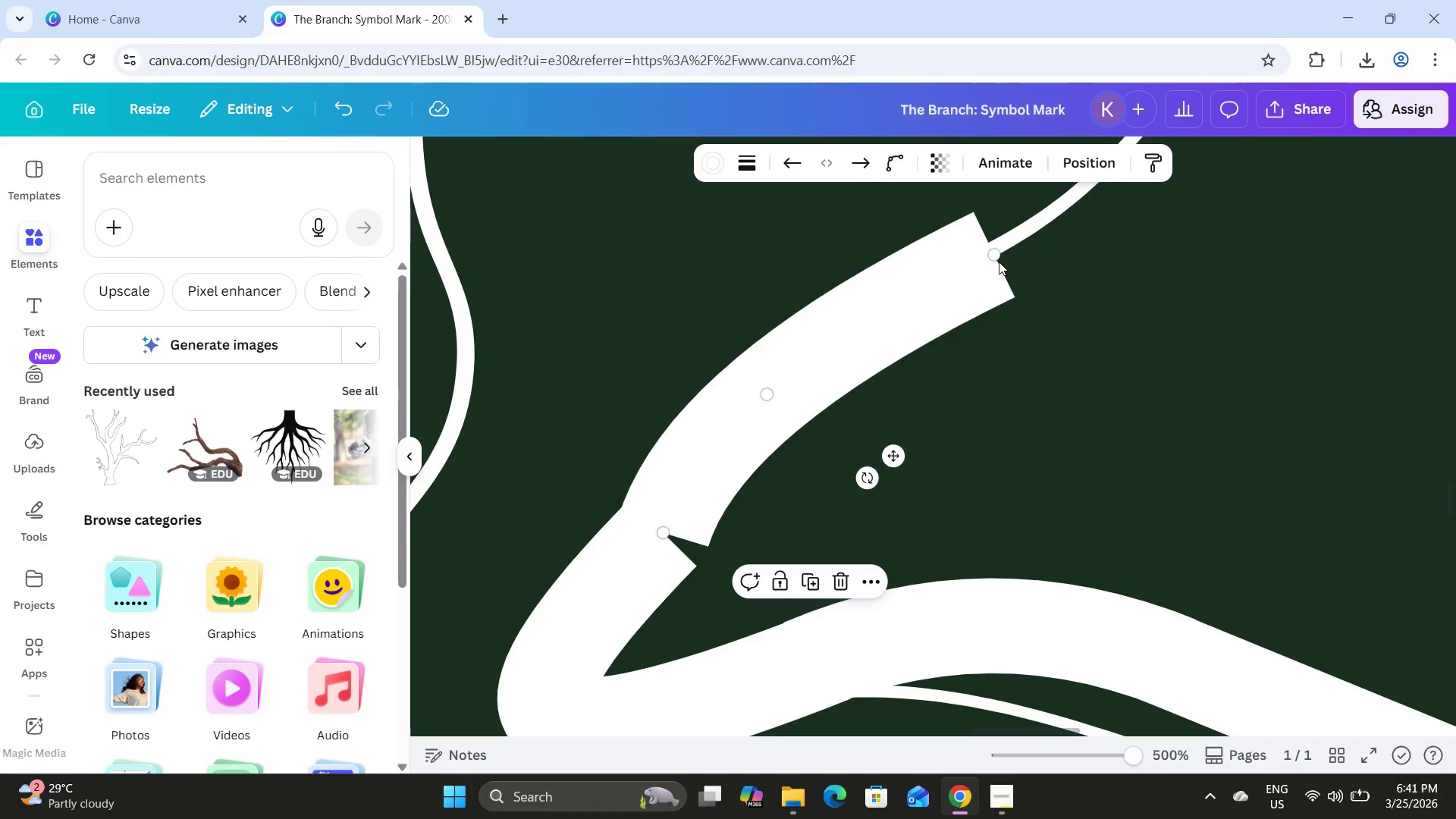 
left_click_drag(start_coordinate=[994, 261], to_coordinate=[818, 389])
 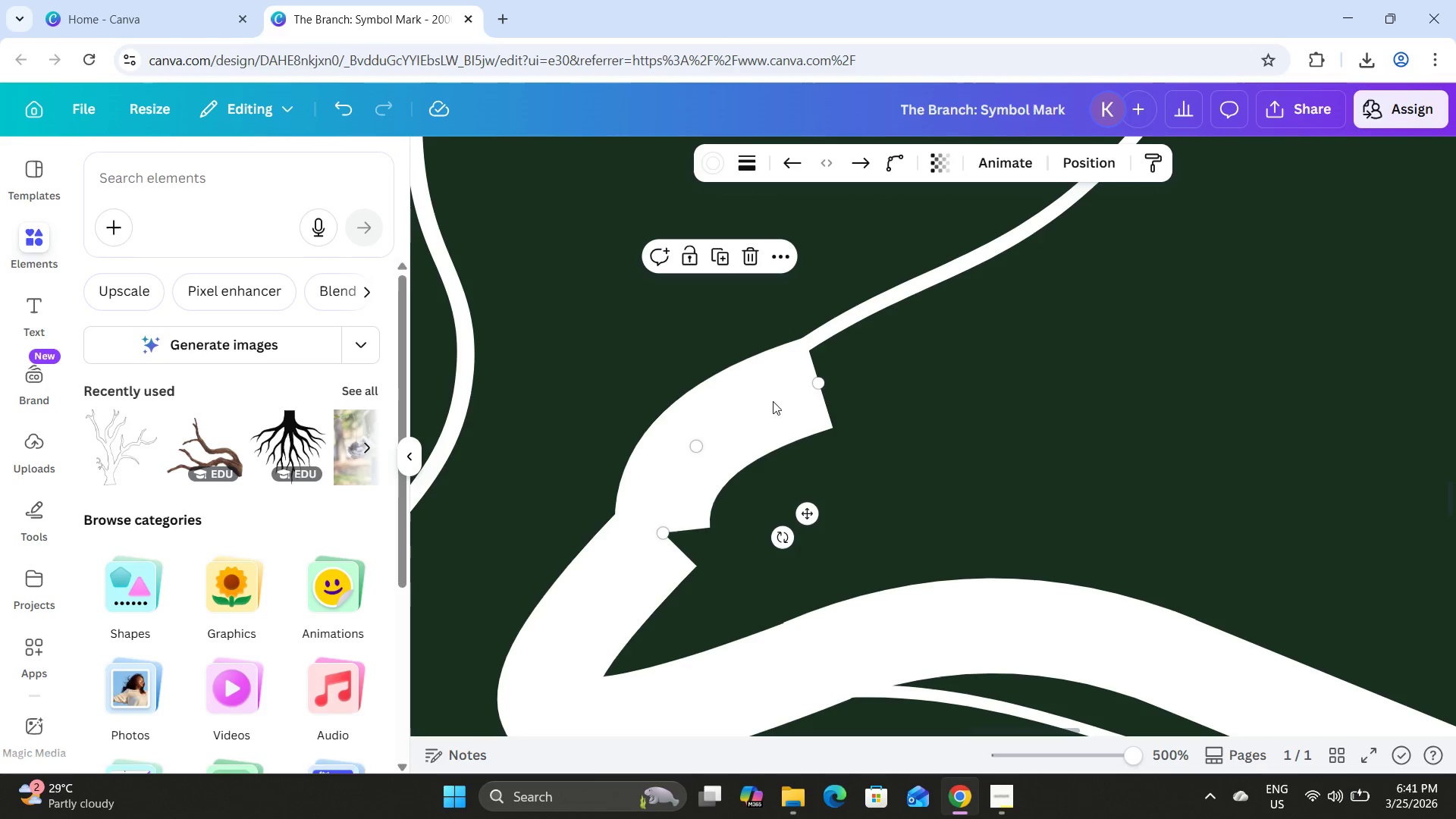 
left_click([787, 392])
 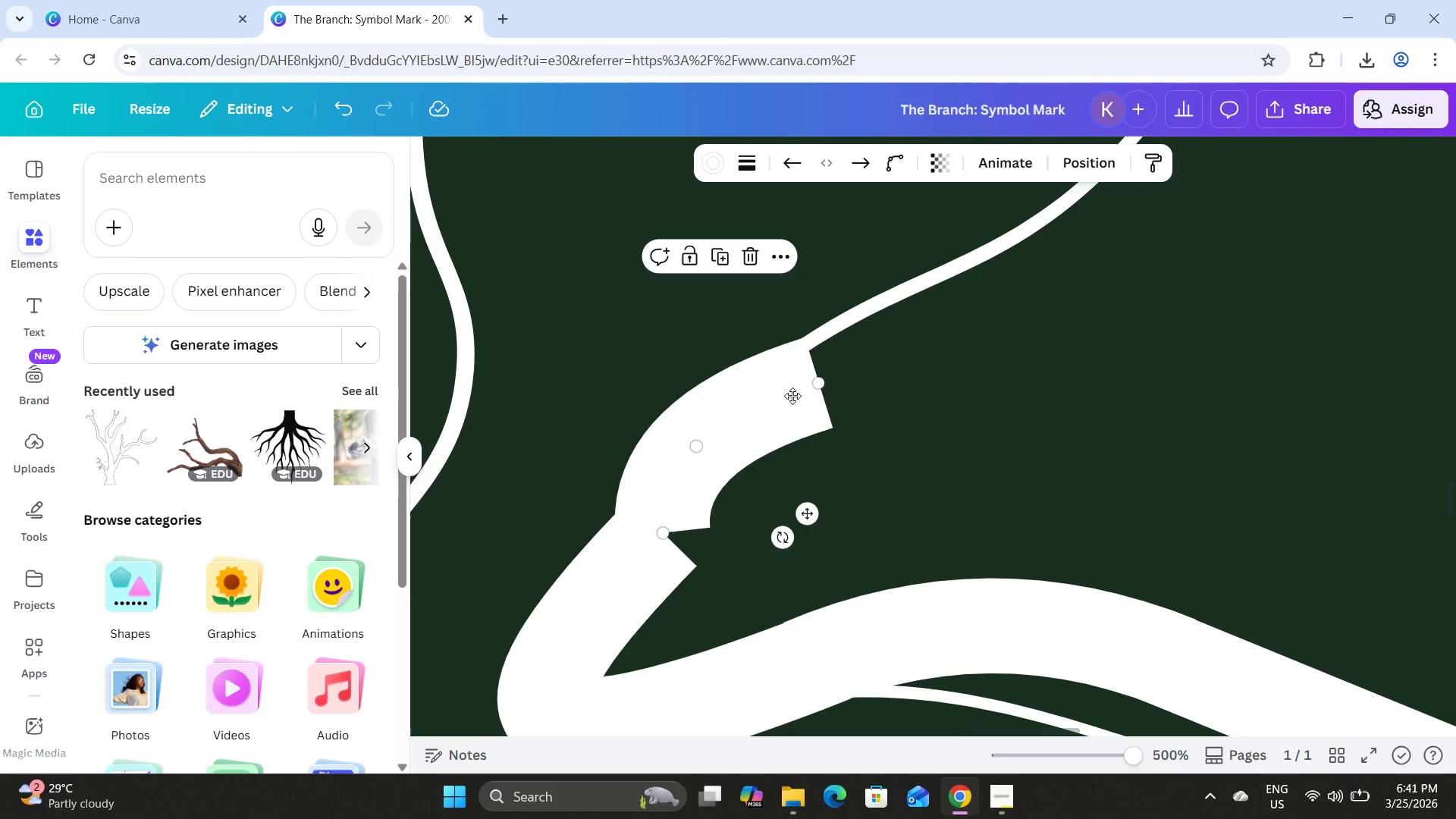 
left_click_drag(start_coordinate=[787, 392], to_coordinate=[893, 375])
 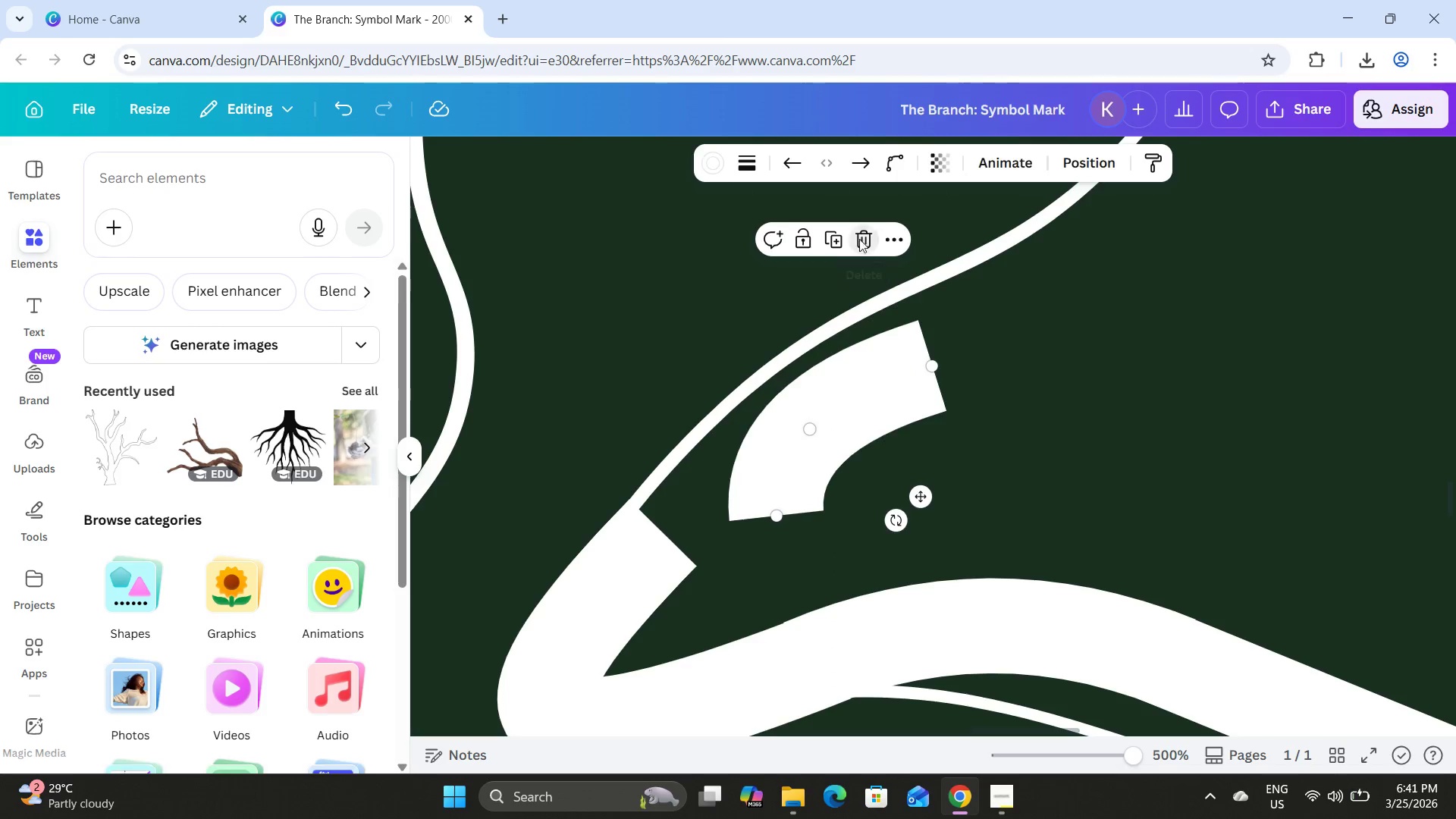 
scroll: coordinate [740, 433], scroll_direction: down, amount: 2.0
 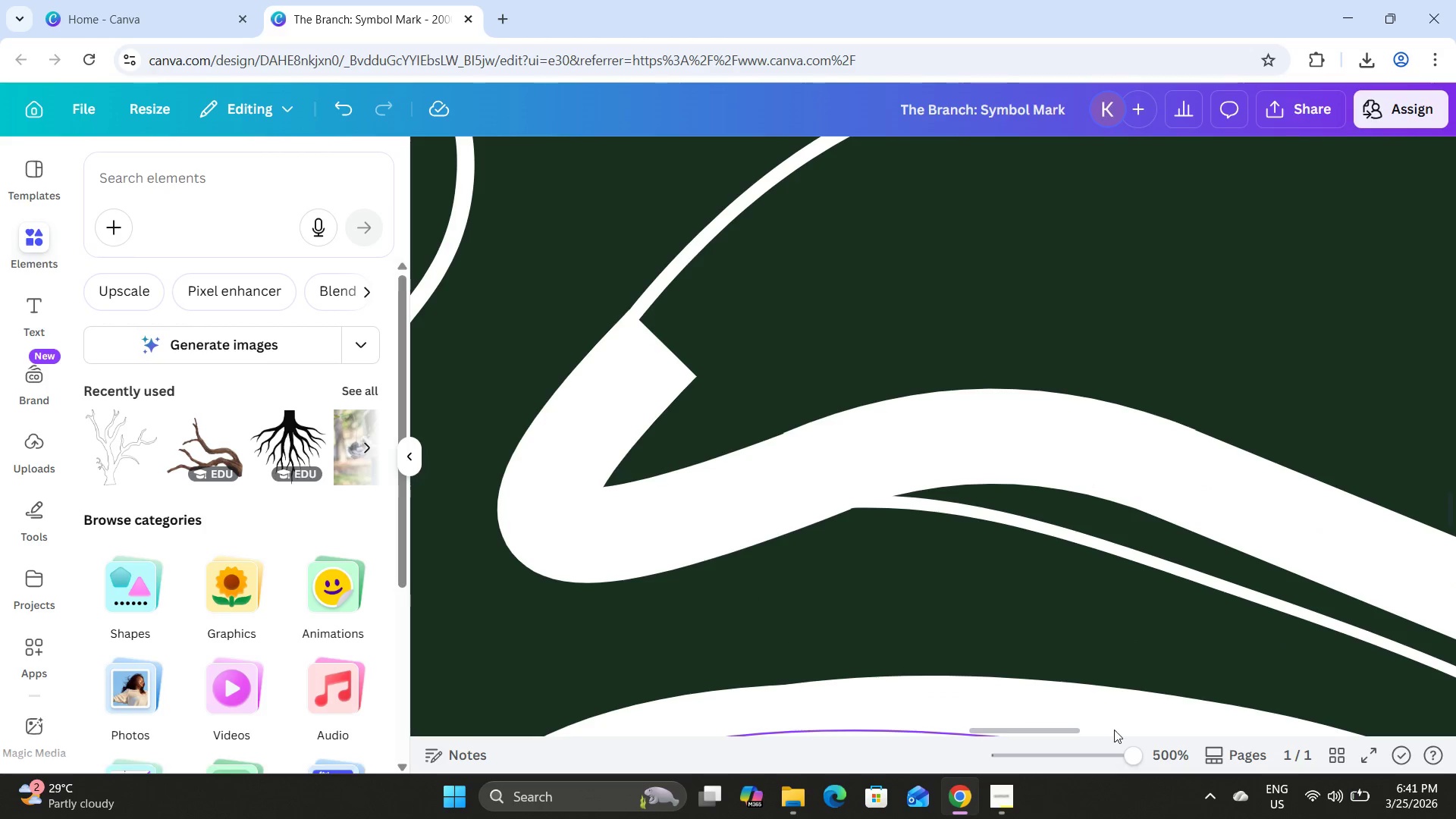 
left_click_drag(start_coordinate=[1130, 760], to_coordinate=[1084, 737])
 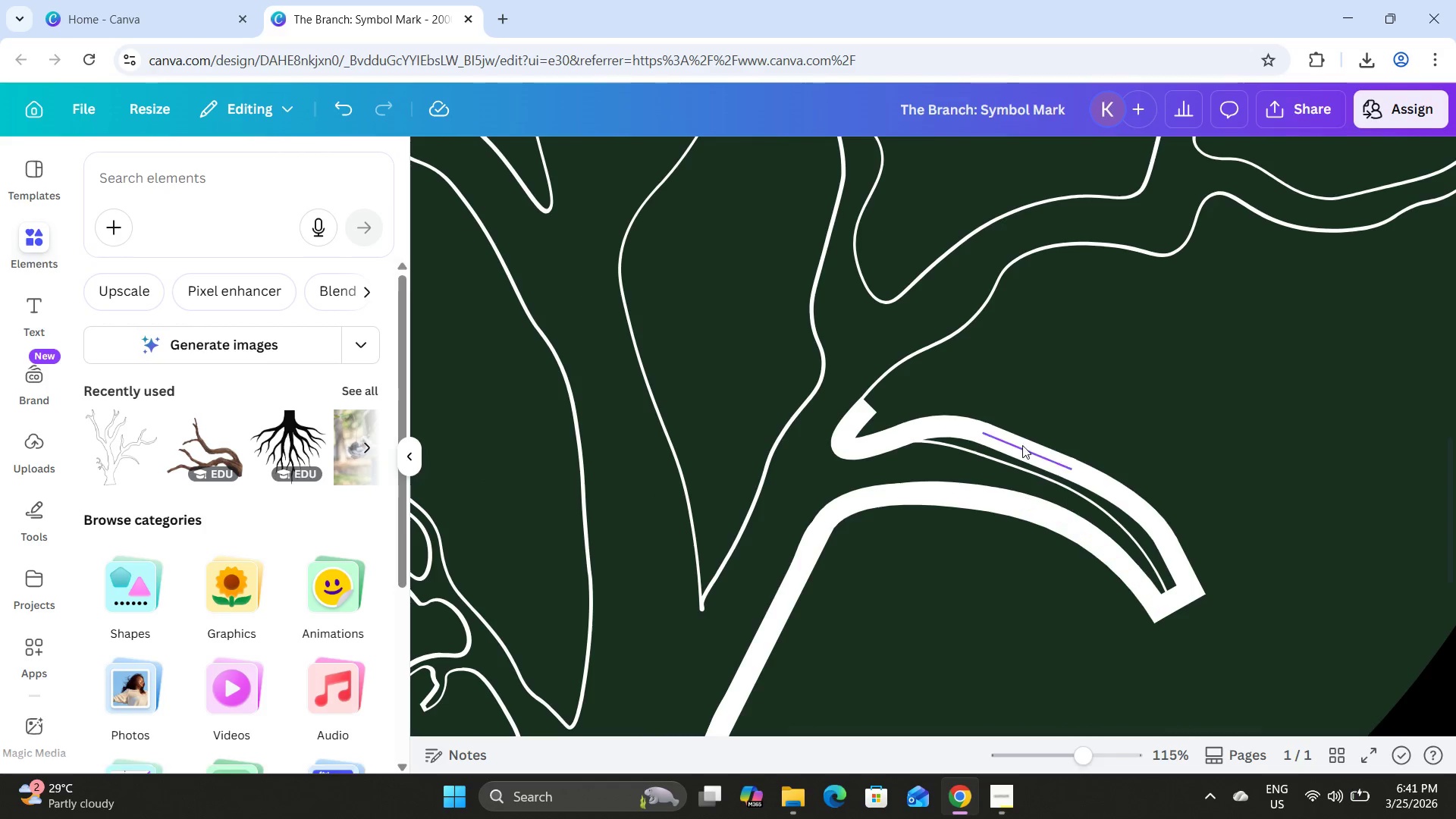 
left_click([1021, 442])
 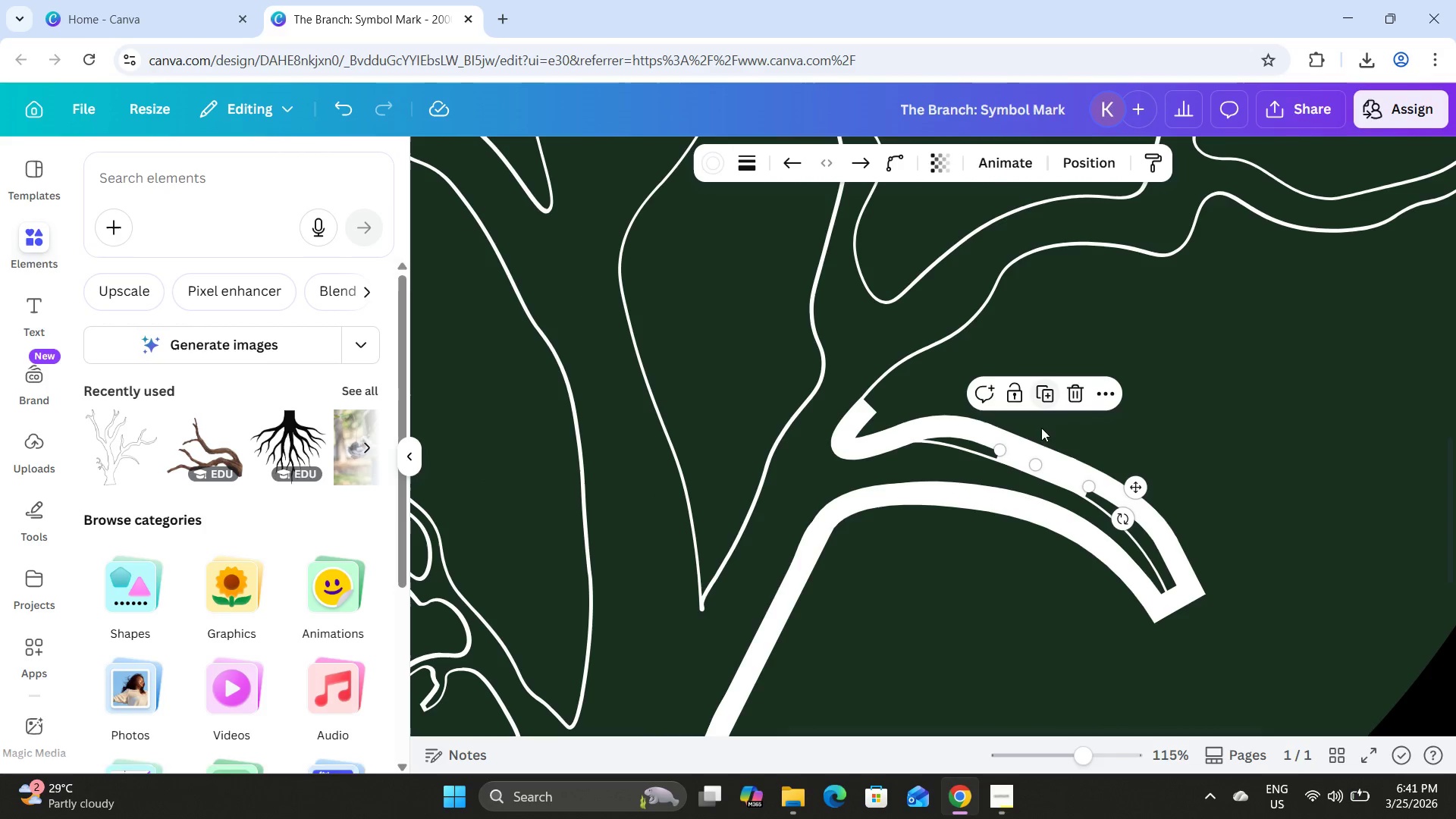 
left_click_drag(start_coordinate=[1050, 474], to_coordinate=[970, 332])
 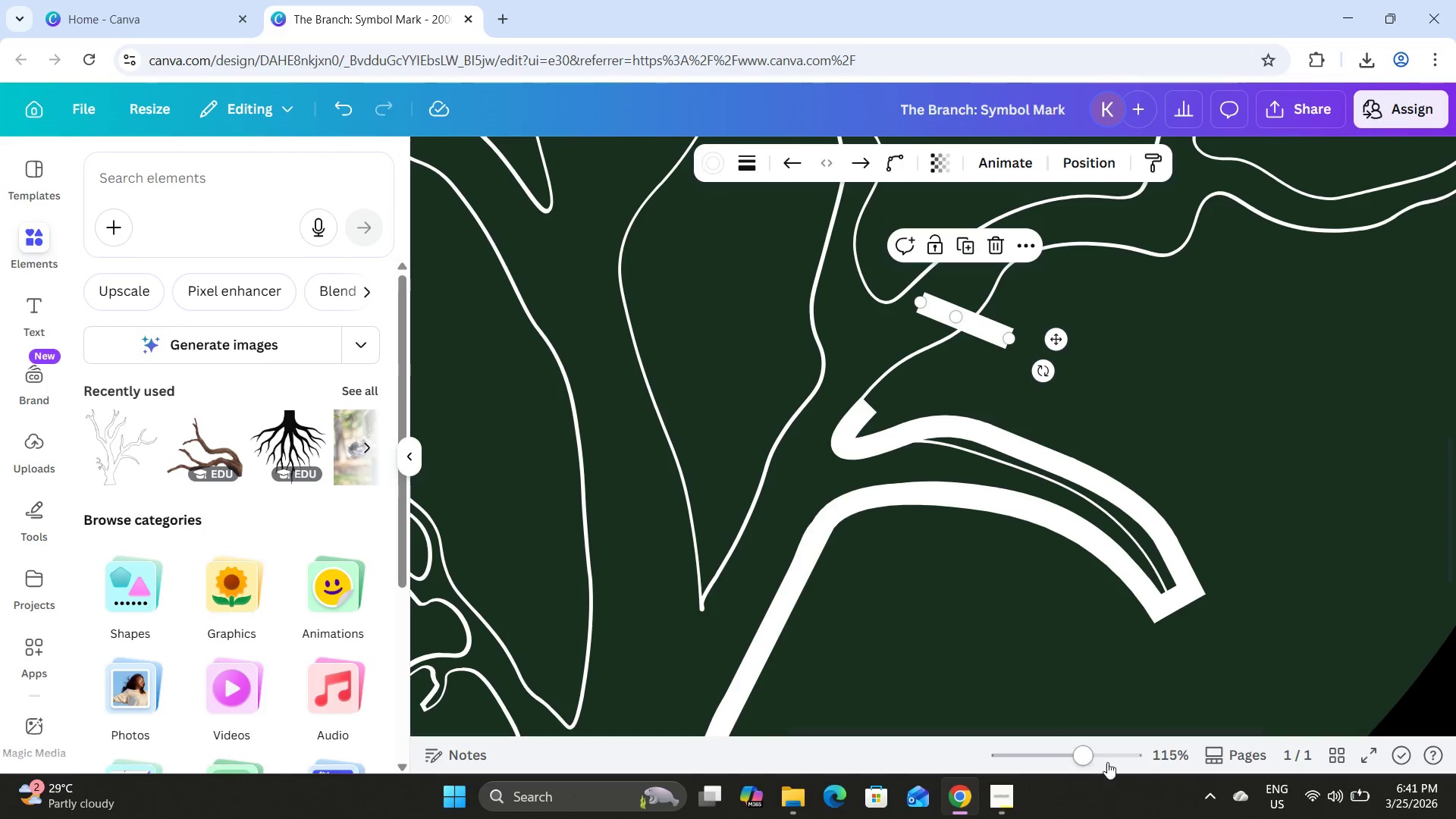 
left_click_drag(start_coordinate=[1090, 750], to_coordinate=[1134, 755])
 